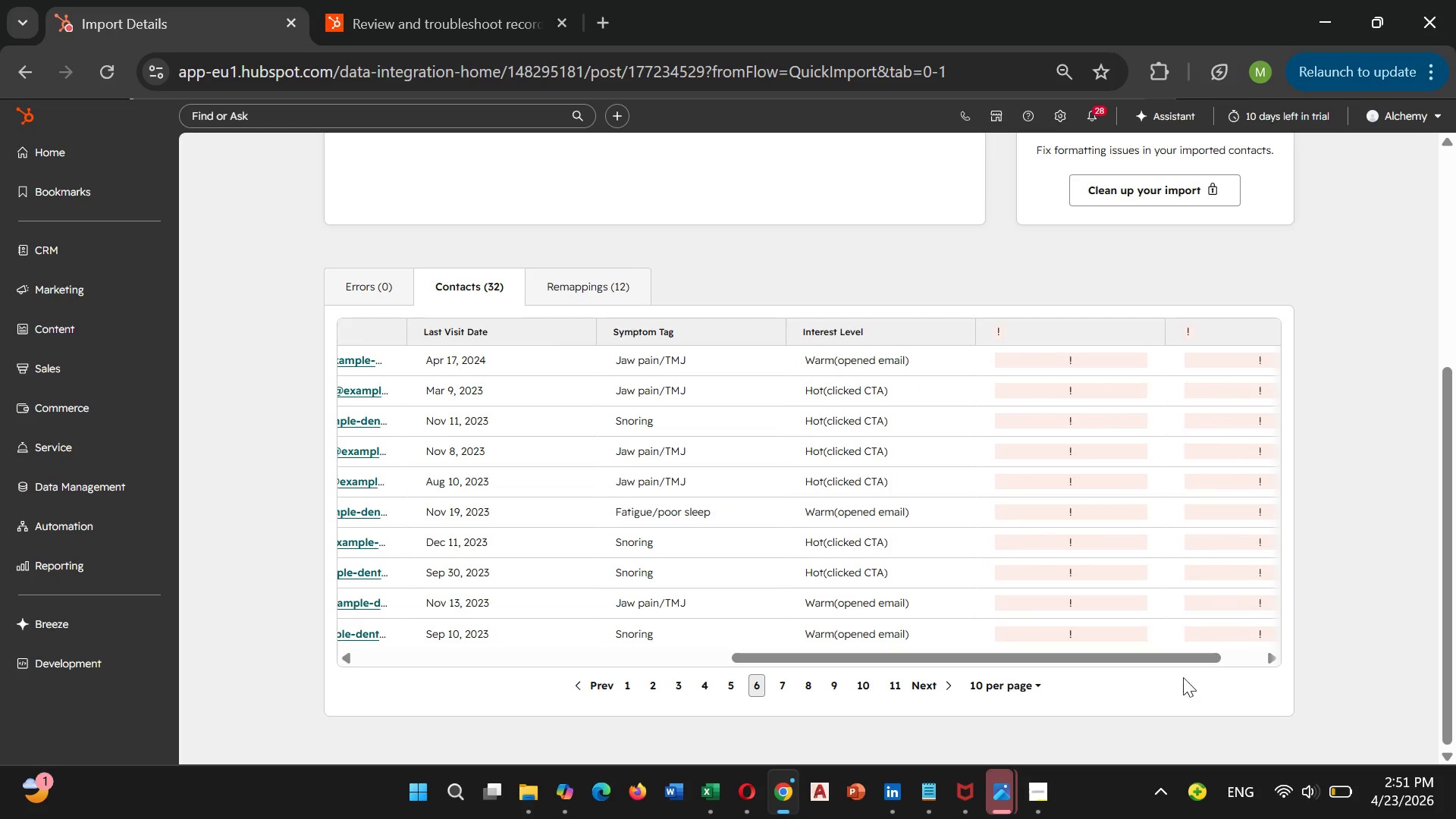 
left_click_drag(start_coordinate=[1201, 672], to_coordinate=[1266, 657])
 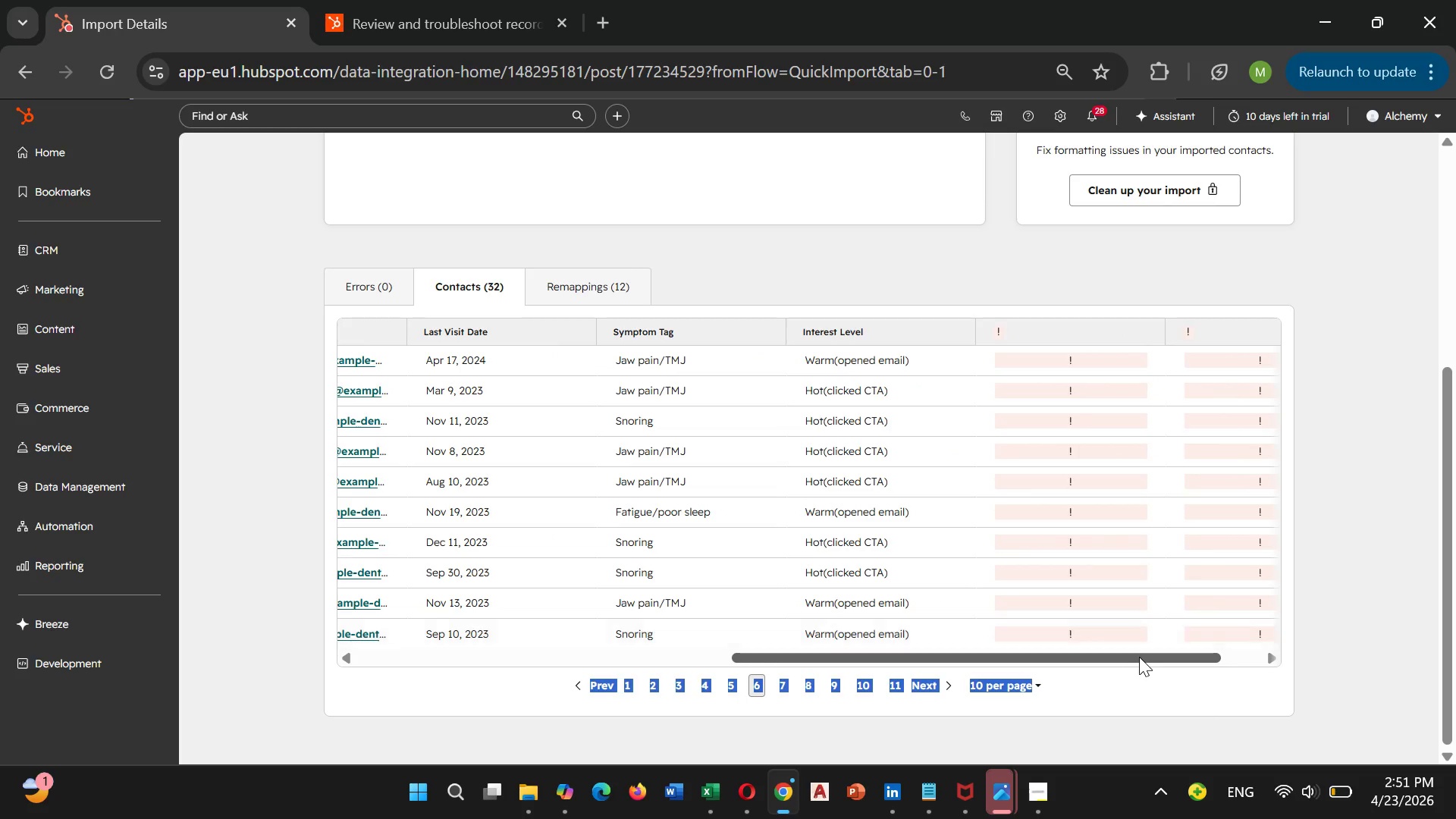 
left_click_drag(start_coordinate=[1124, 667], to_coordinate=[1021, 646])
 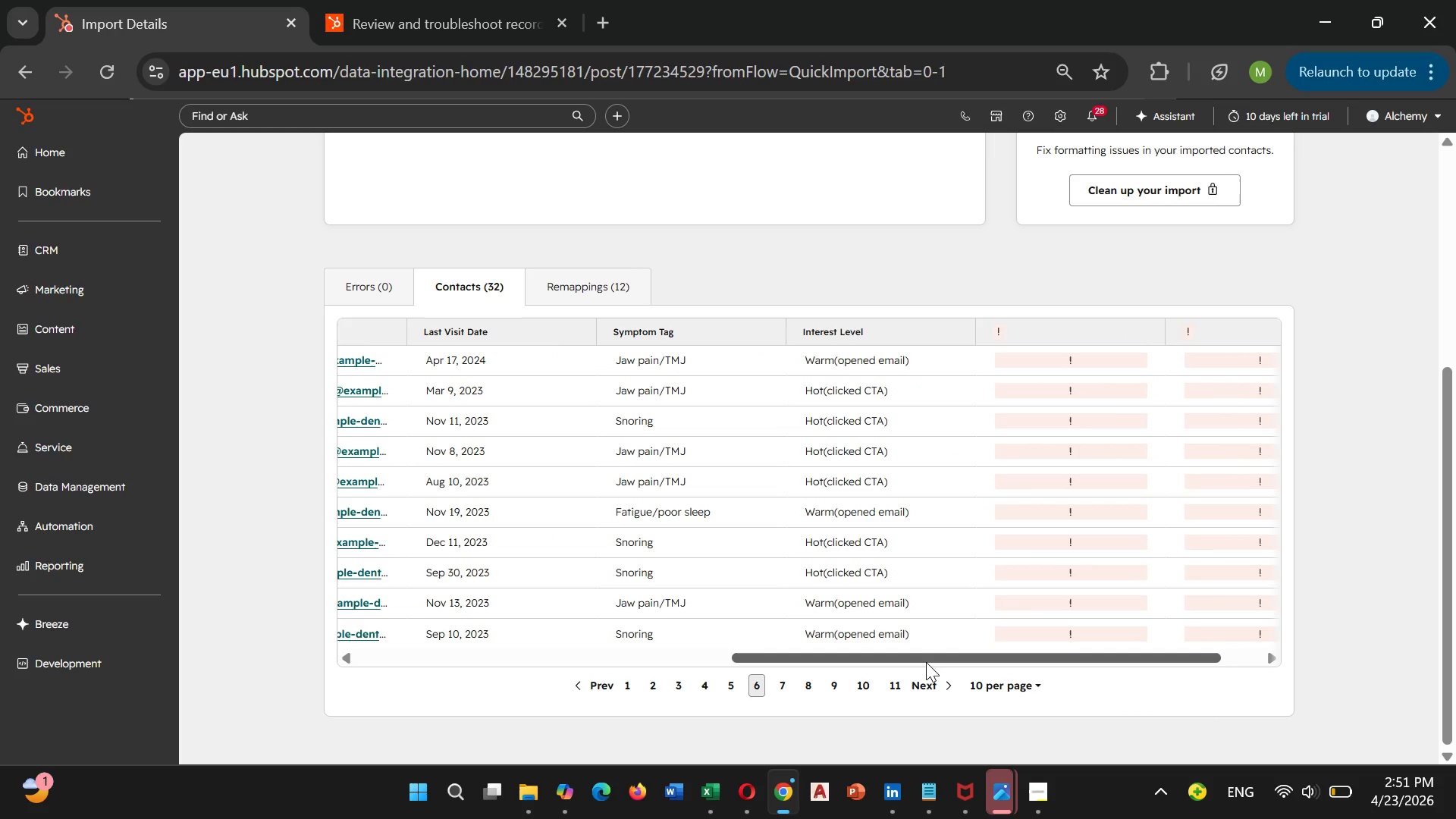 
left_click_drag(start_coordinate=[926, 662], to_coordinate=[776, 658])
 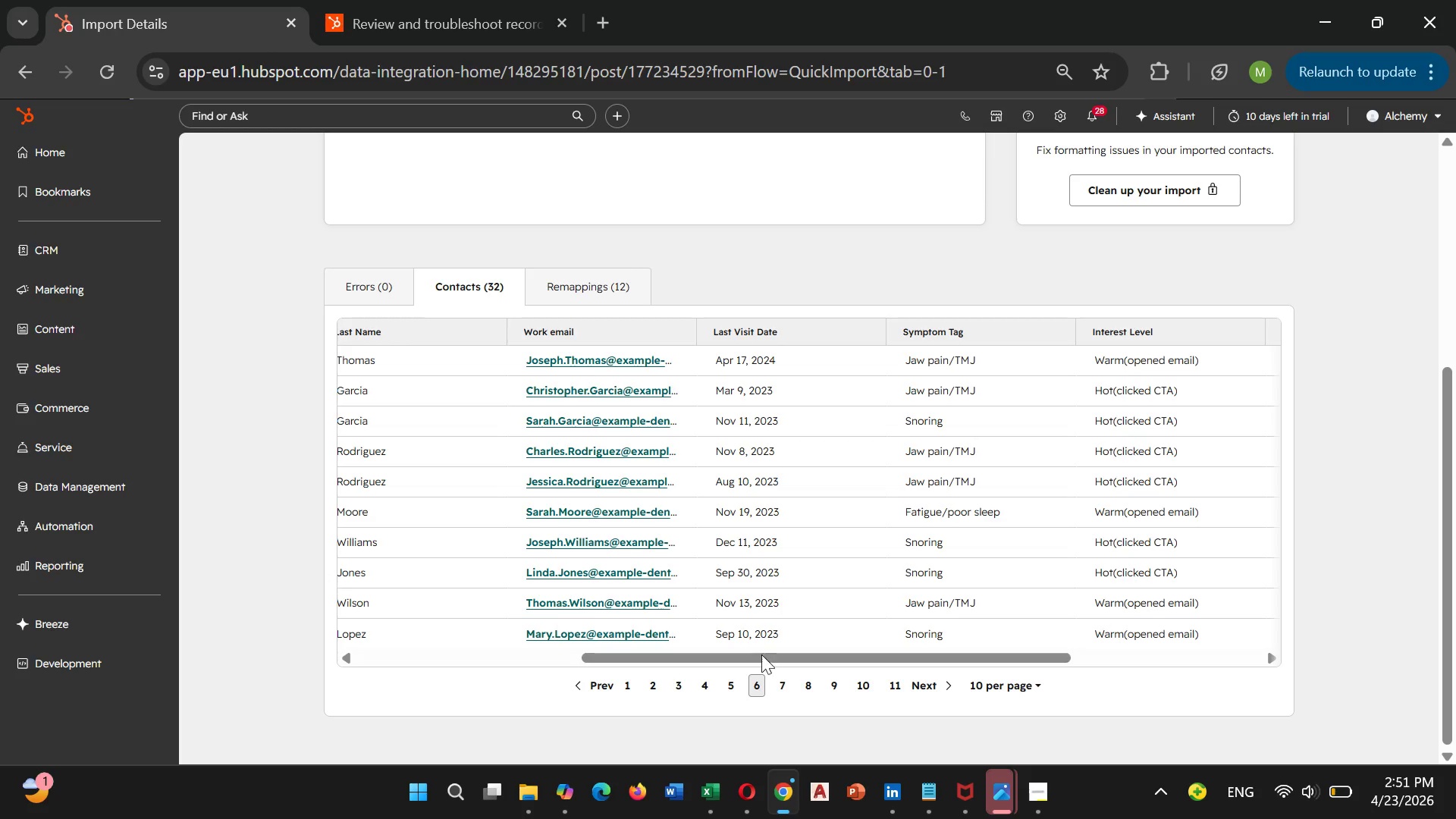 
left_click([777, 676])
 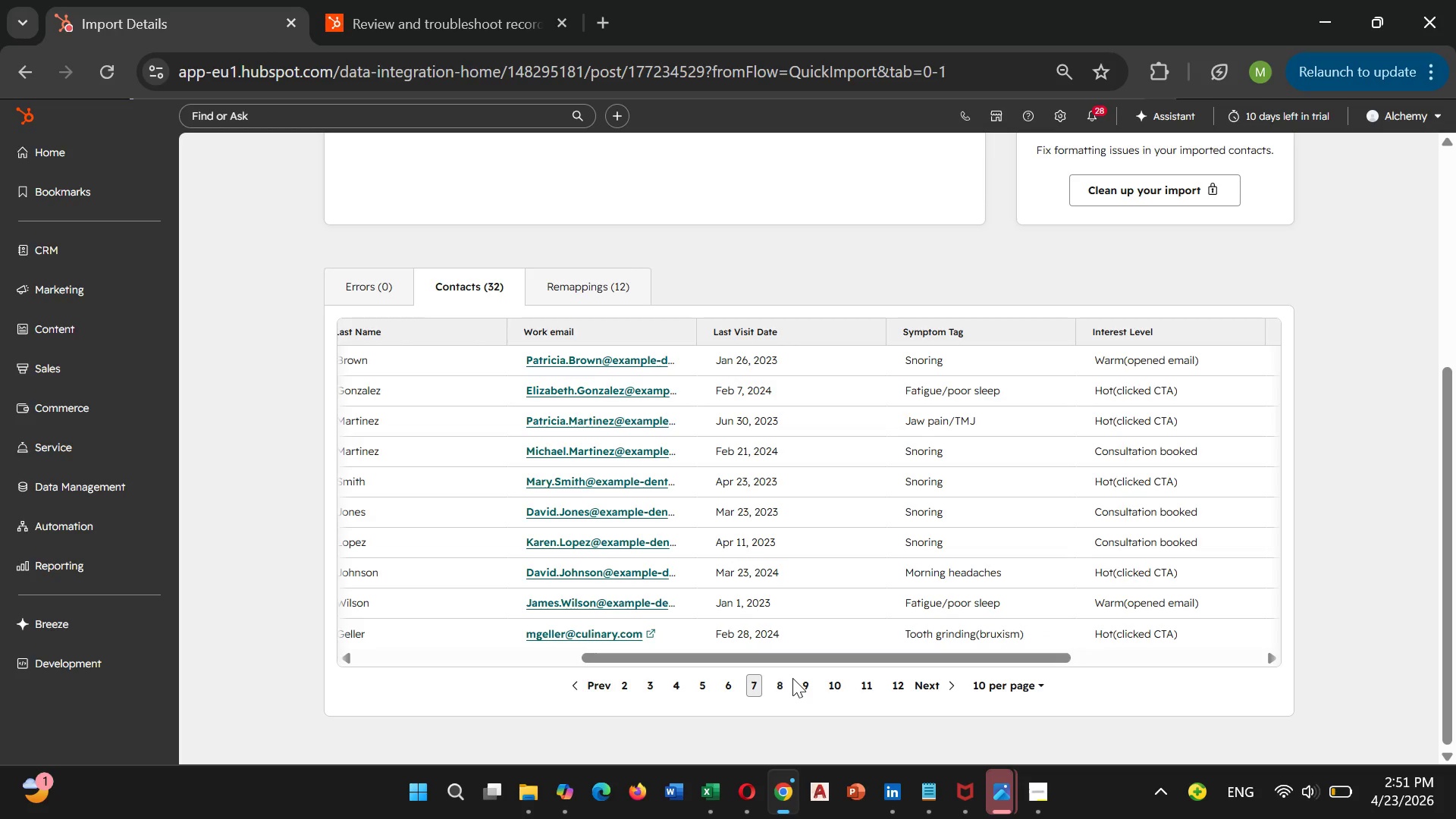 
left_click([785, 688])
 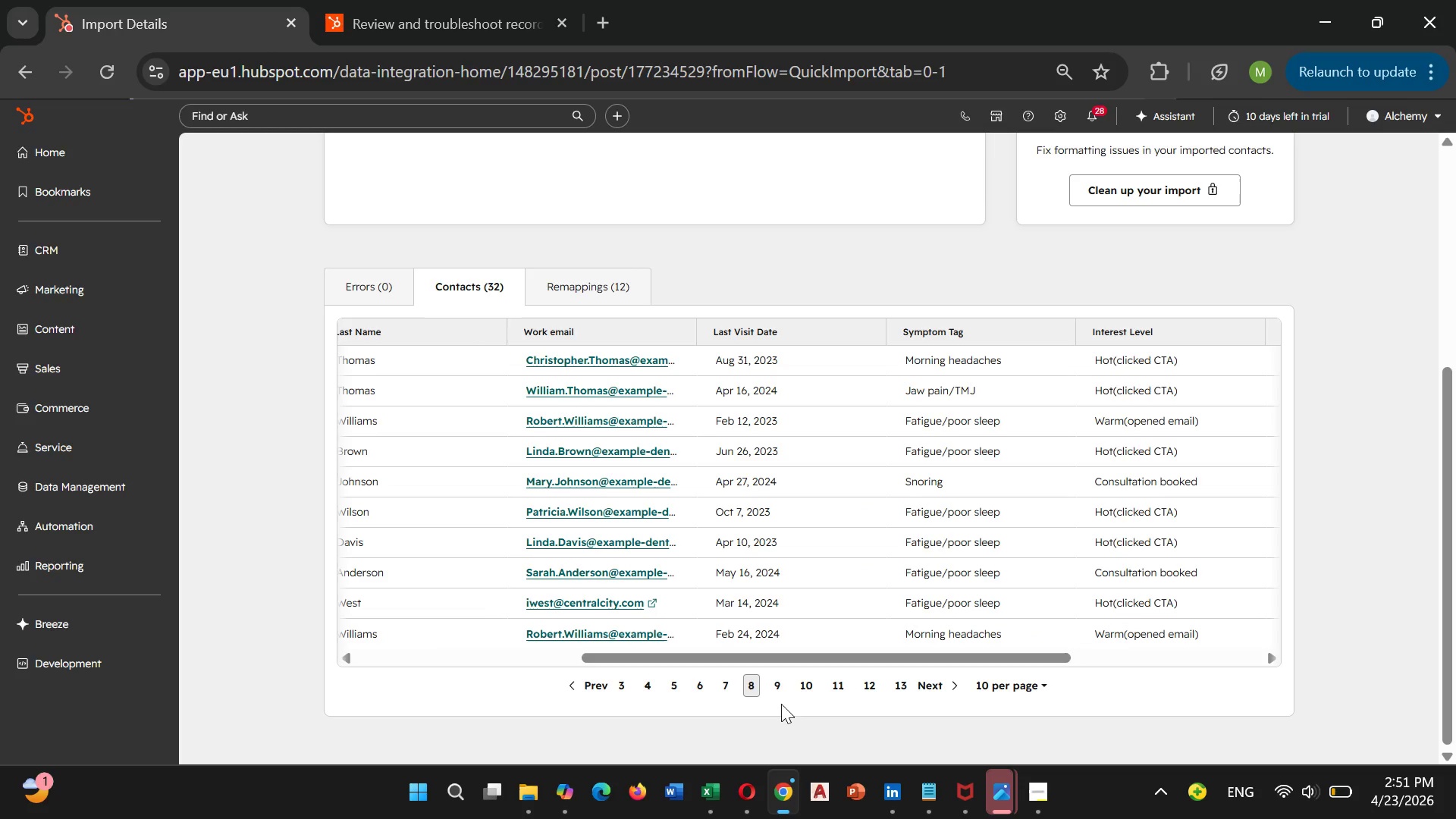 
left_click([779, 695])
 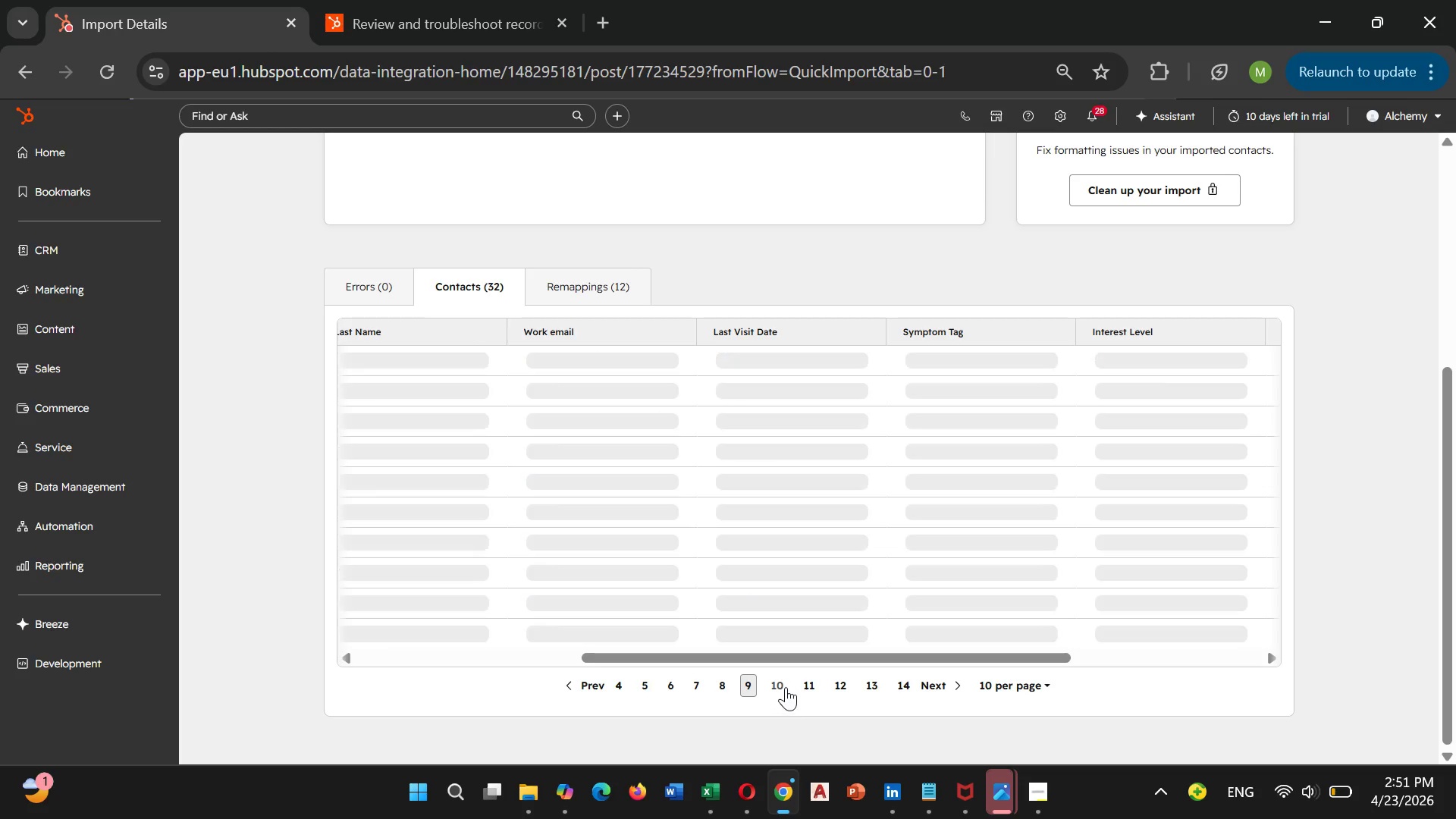 
left_click([786, 687])
 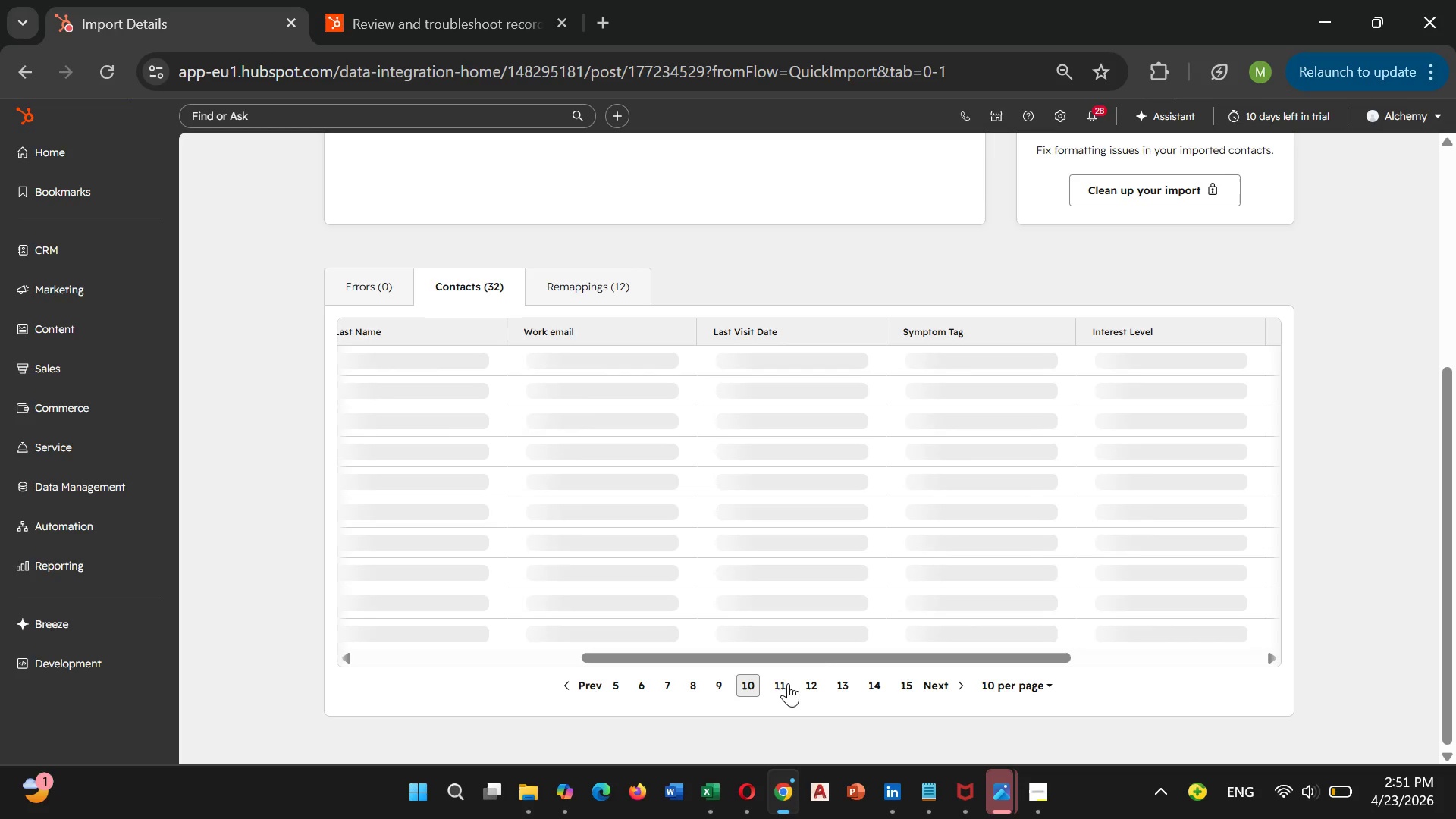 
left_click([788, 683])
 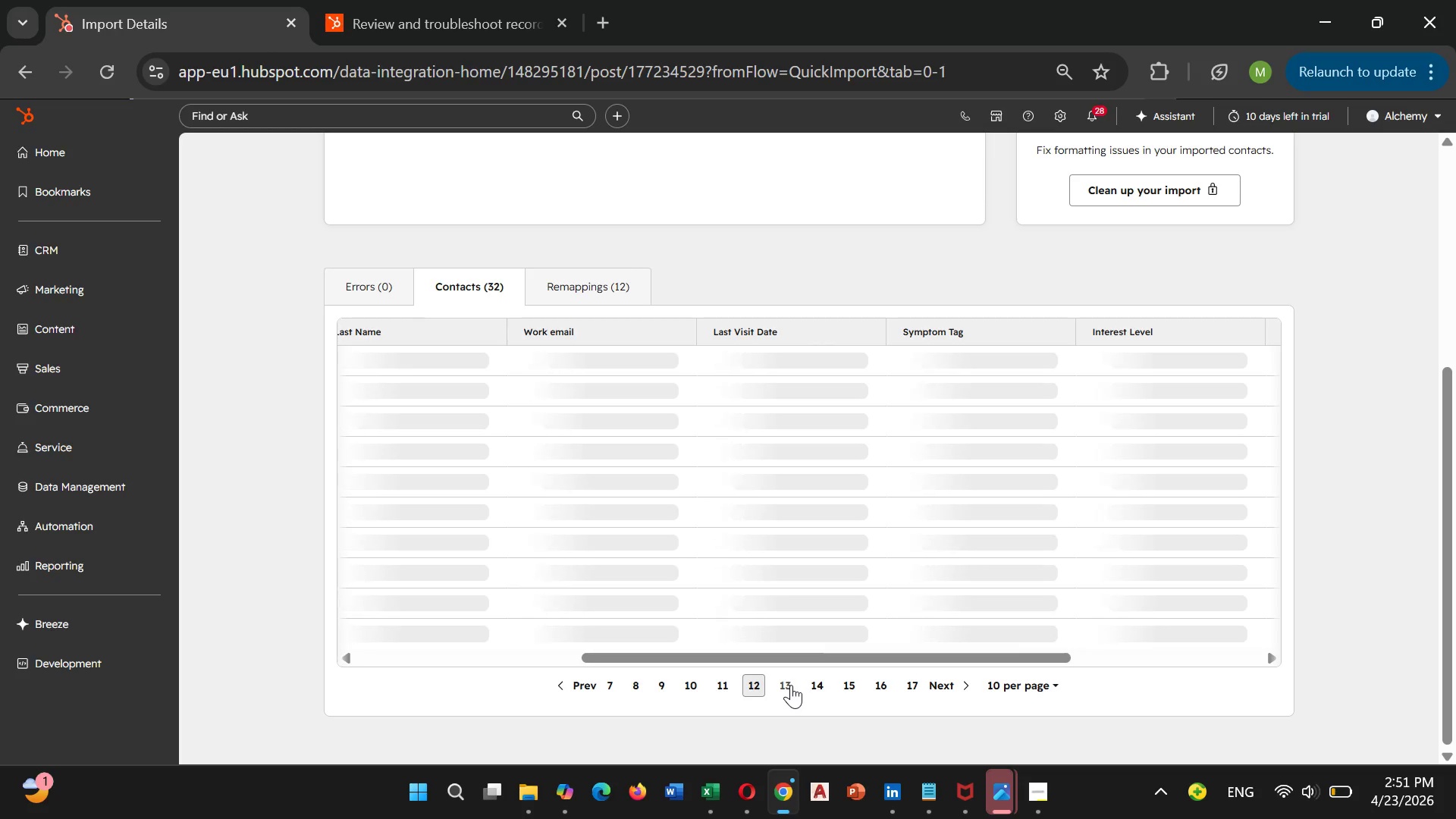 
double_click([791, 685])
 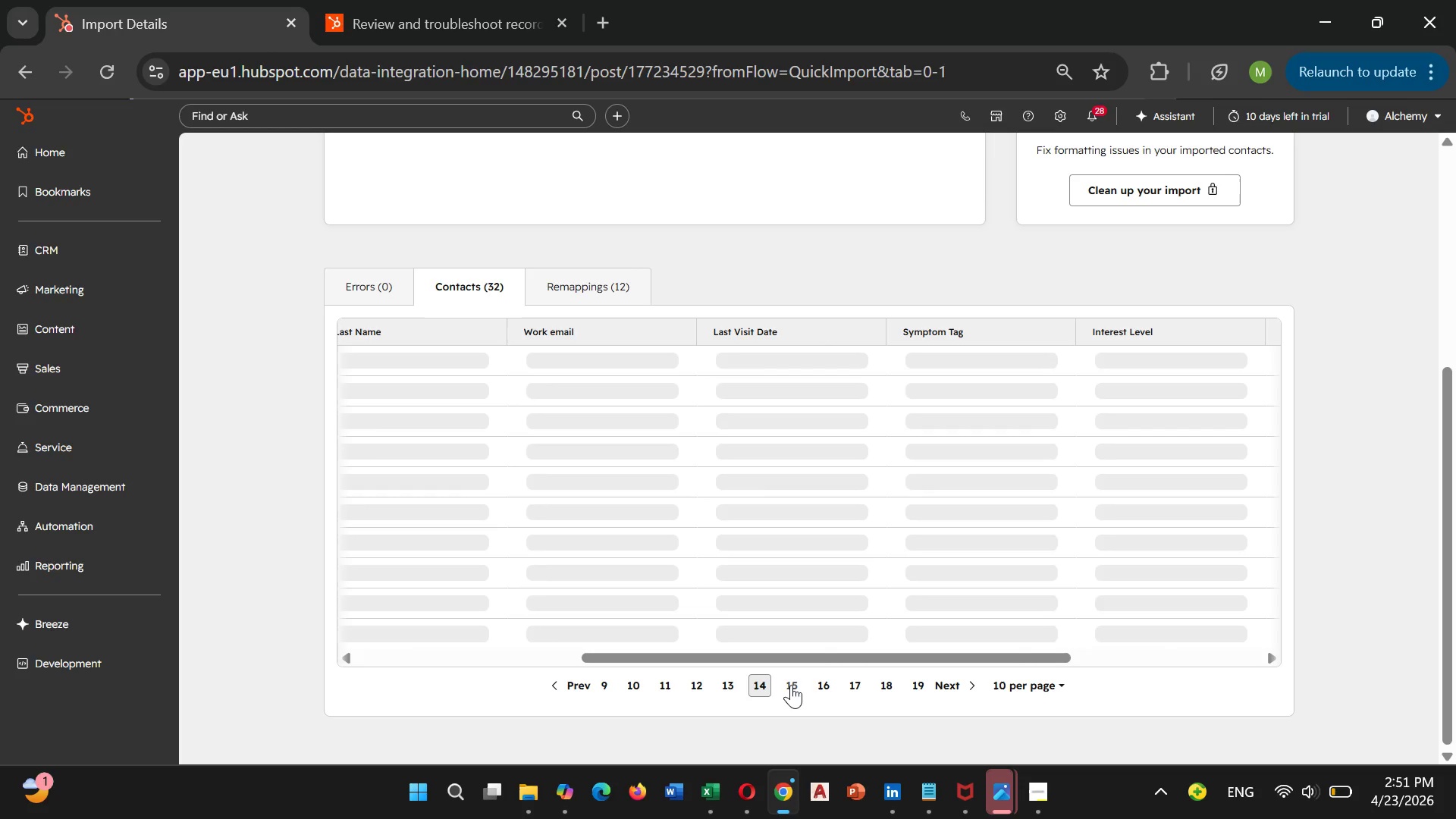 
triple_click([791, 685])
 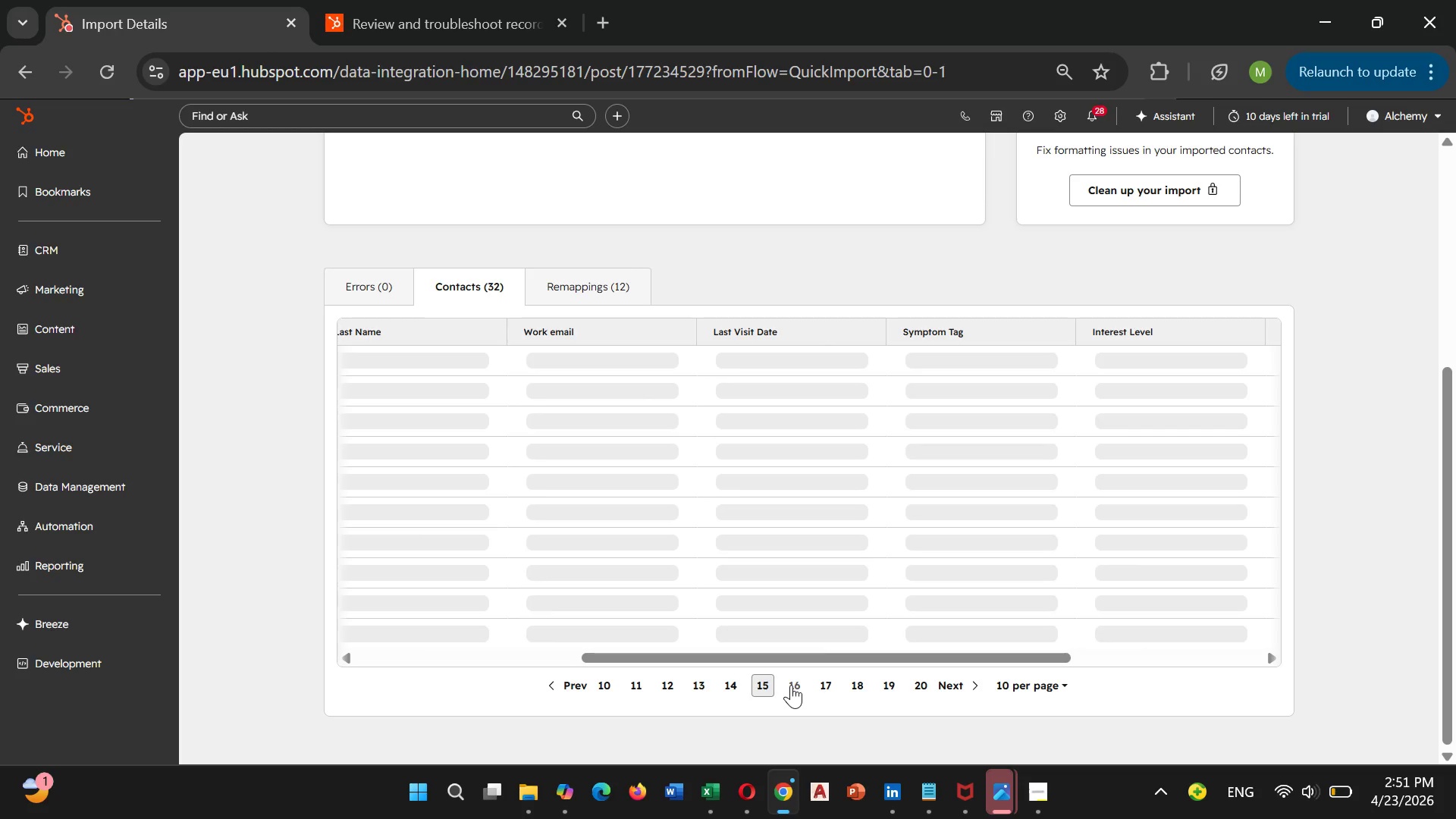 
triple_click([791, 685])
 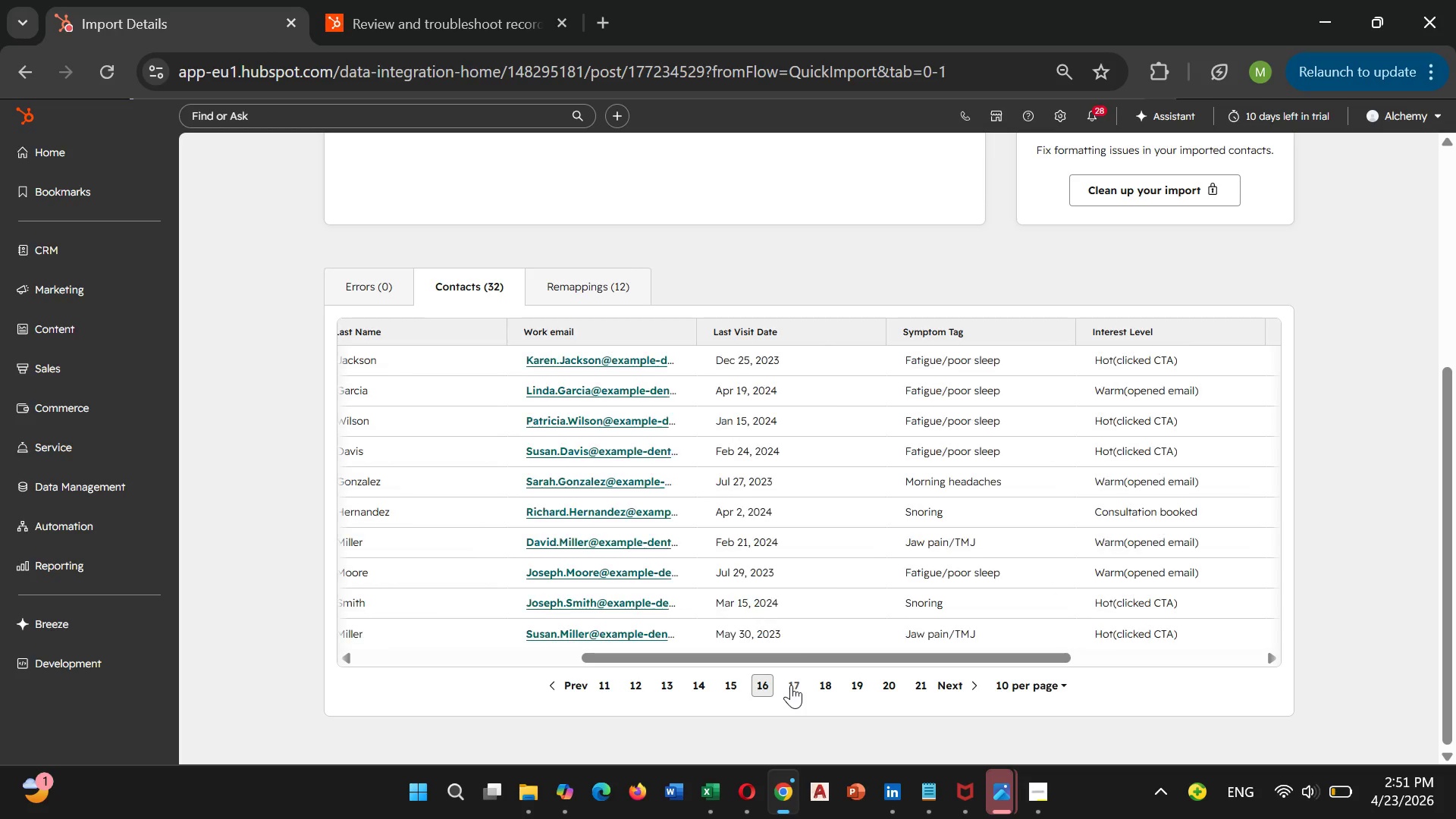 
triple_click([791, 685])
 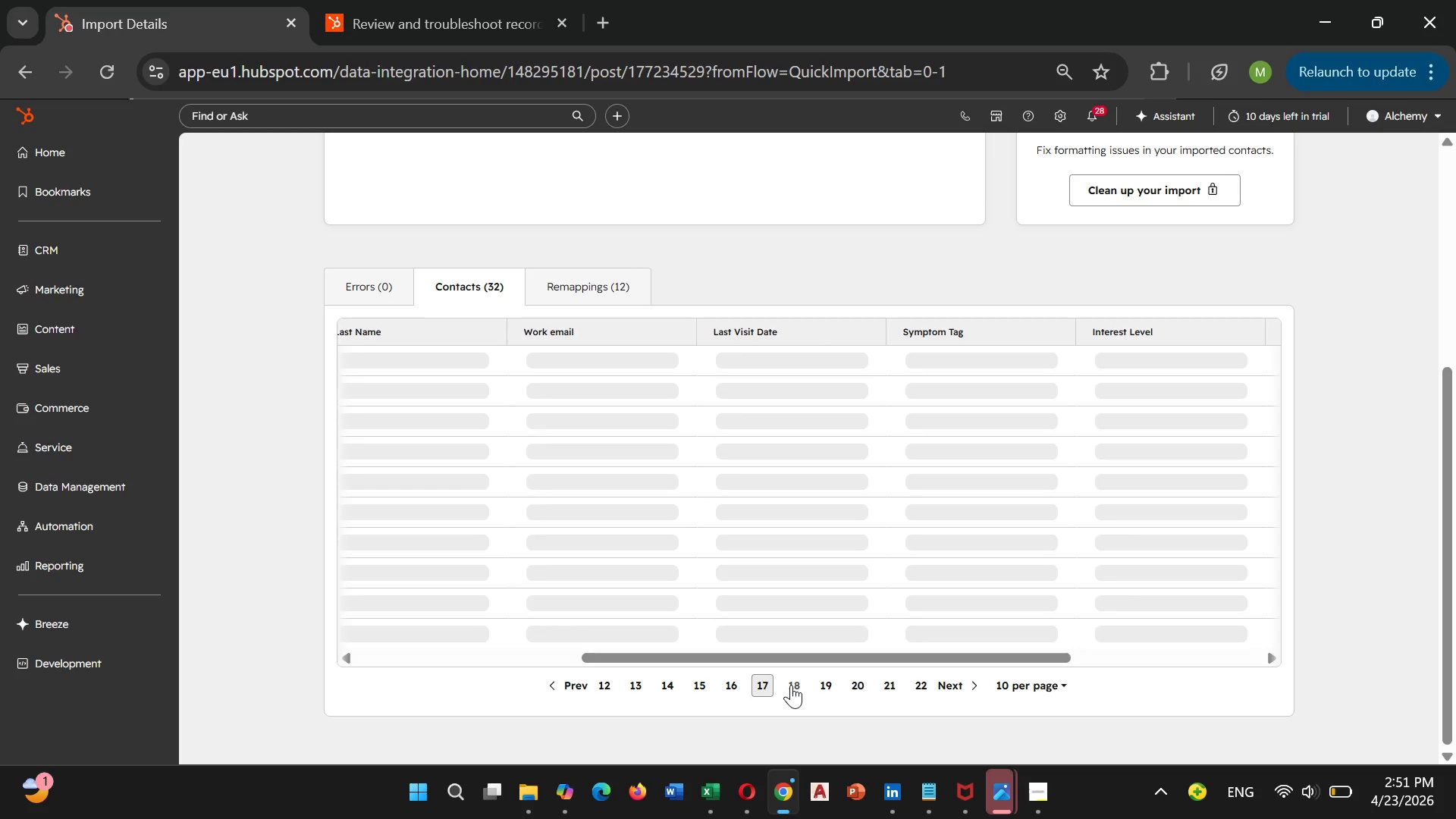 
left_click([791, 685])
 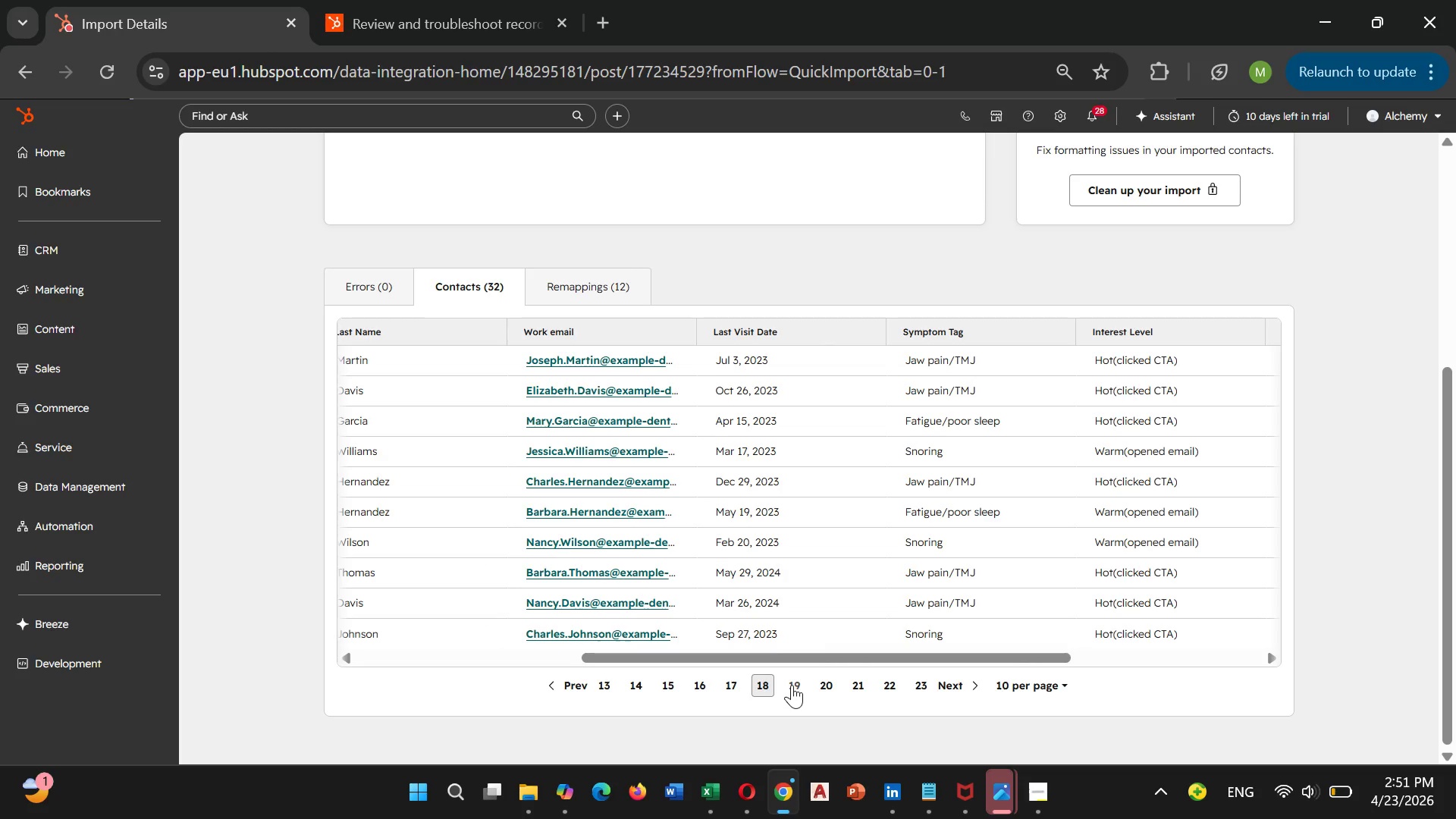 
left_click([792, 685])
 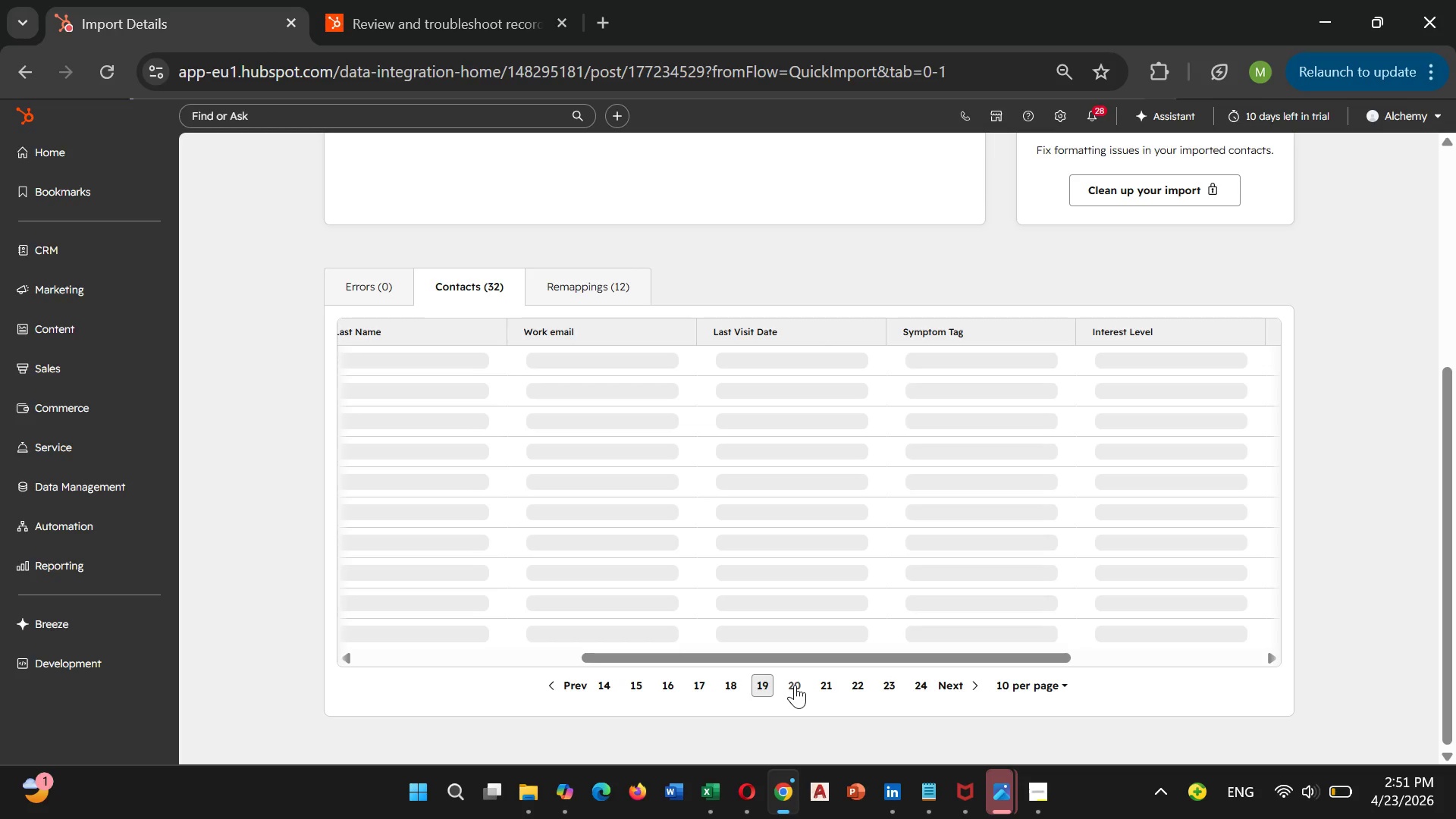 
left_click([795, 685])
 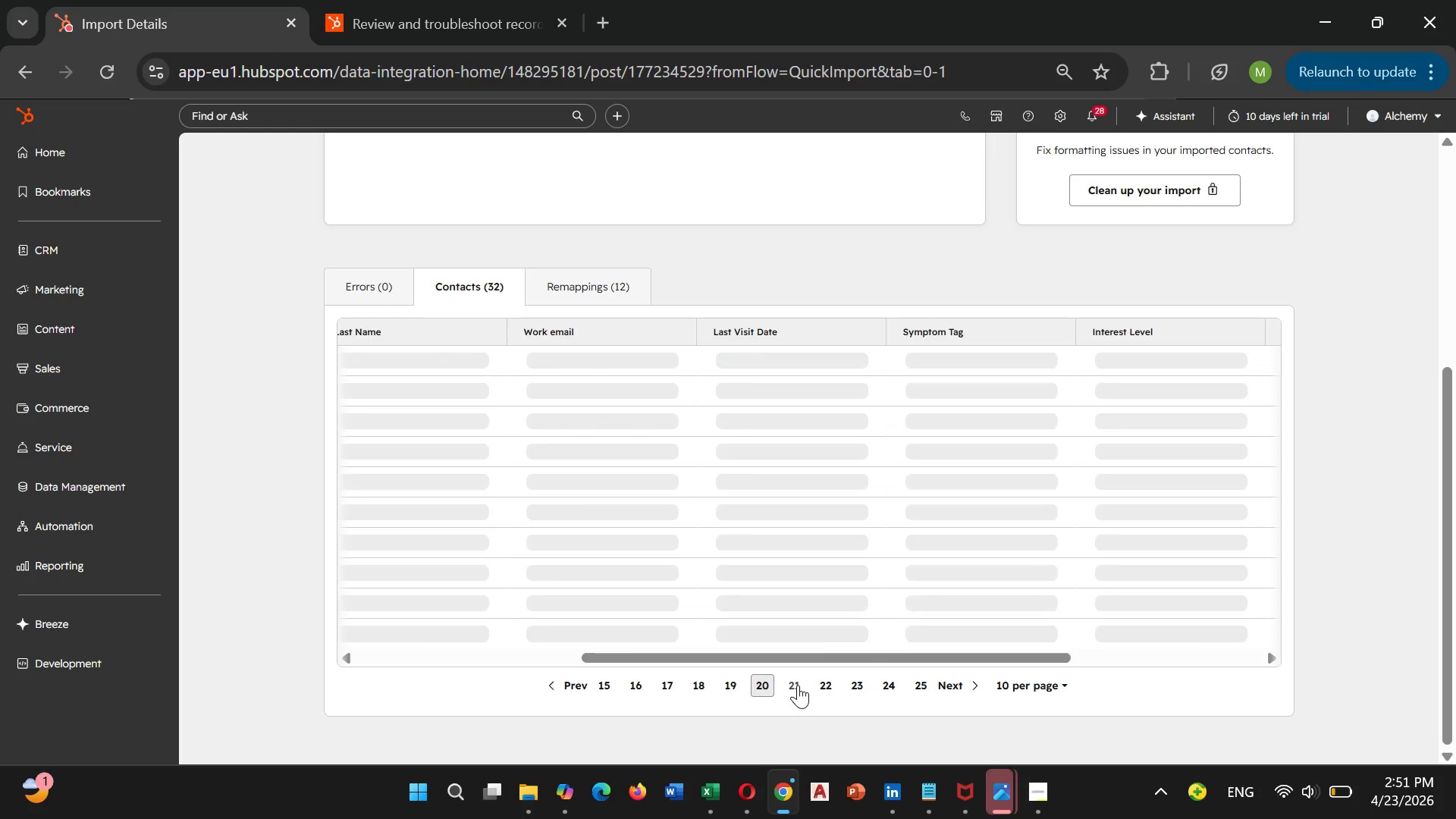 
left_click([799, 685])
 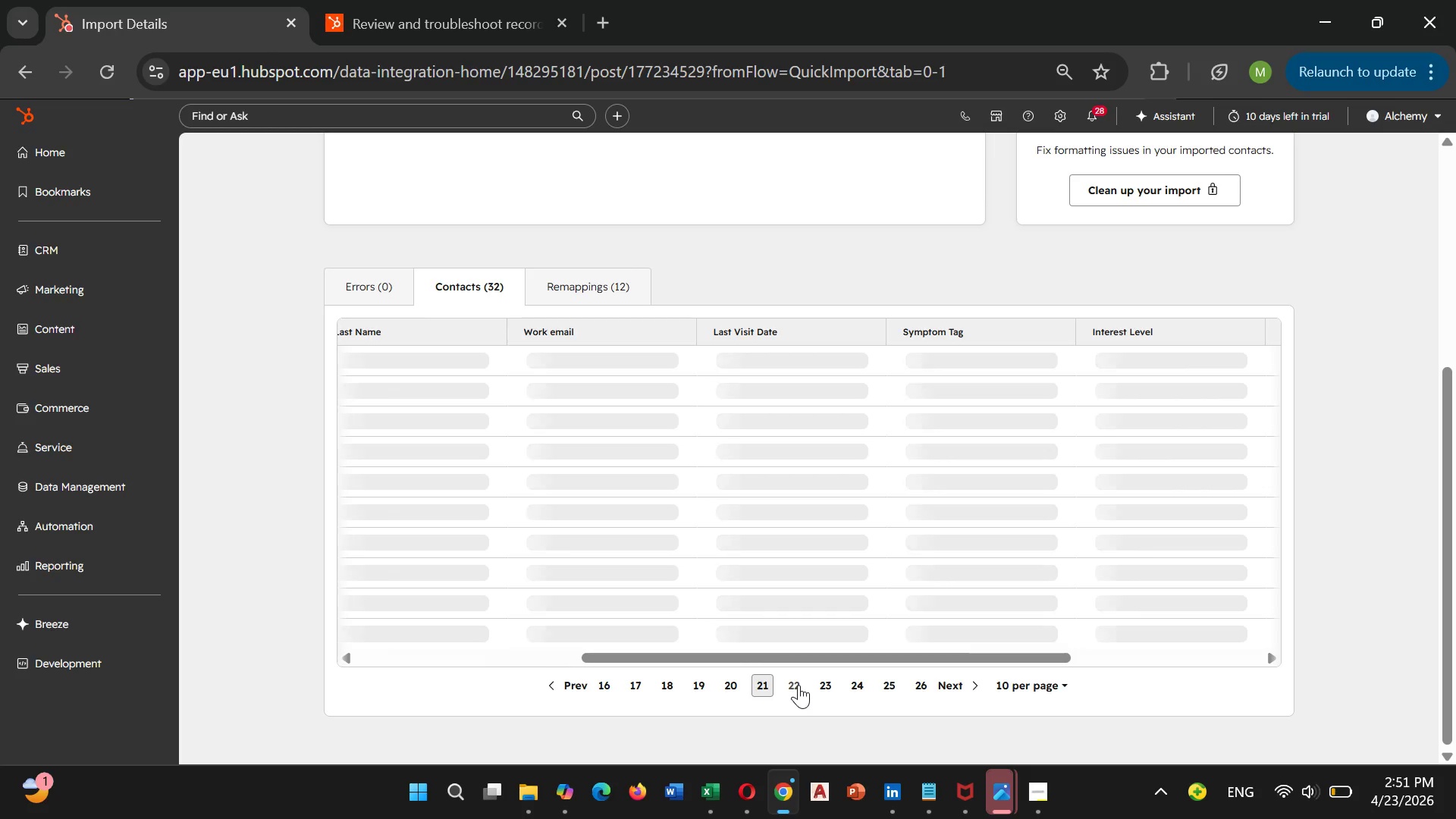 
left_click([799, 685])
 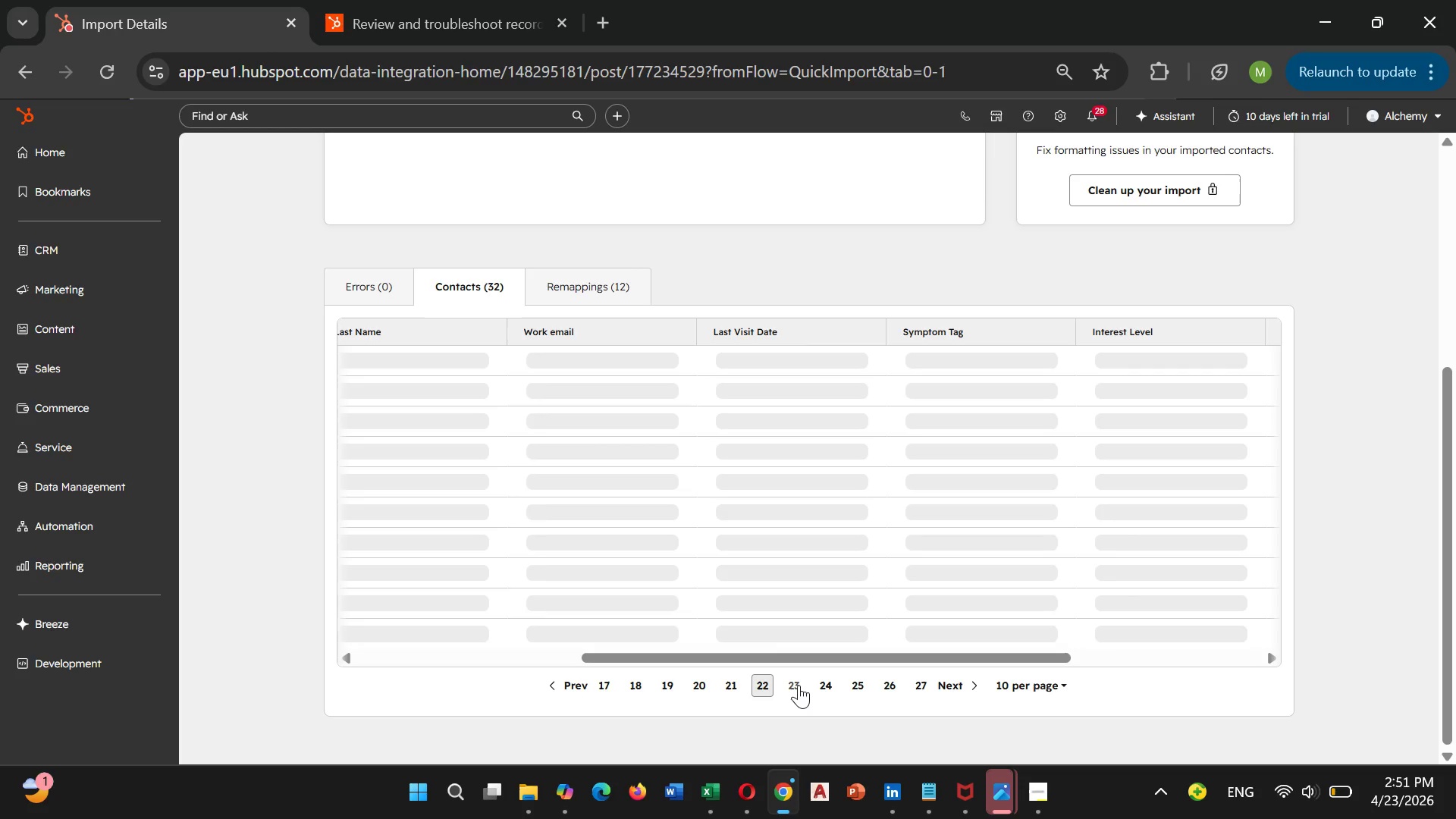 
left_click([799, 685])
 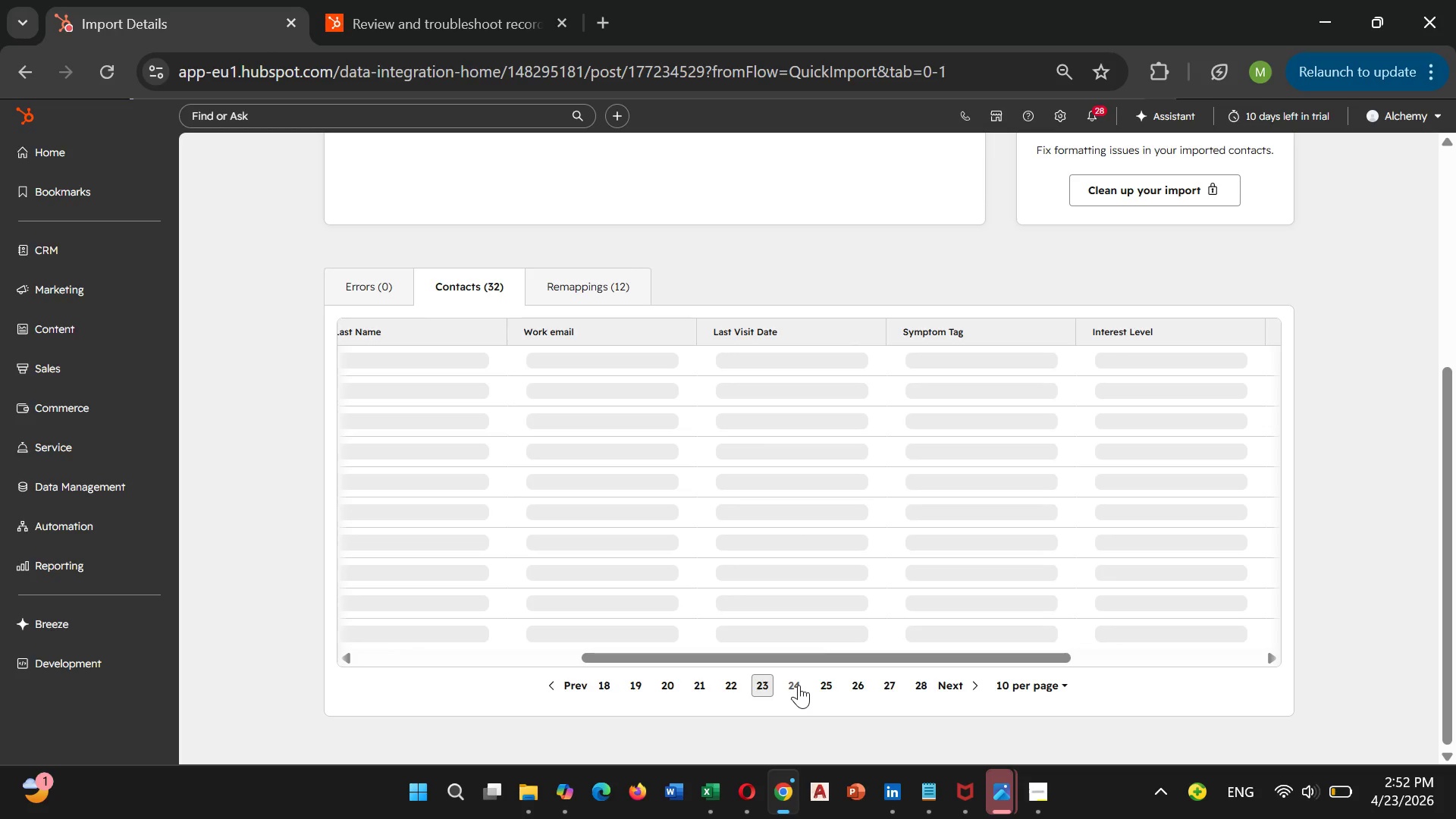 
double_click([799, 685])
 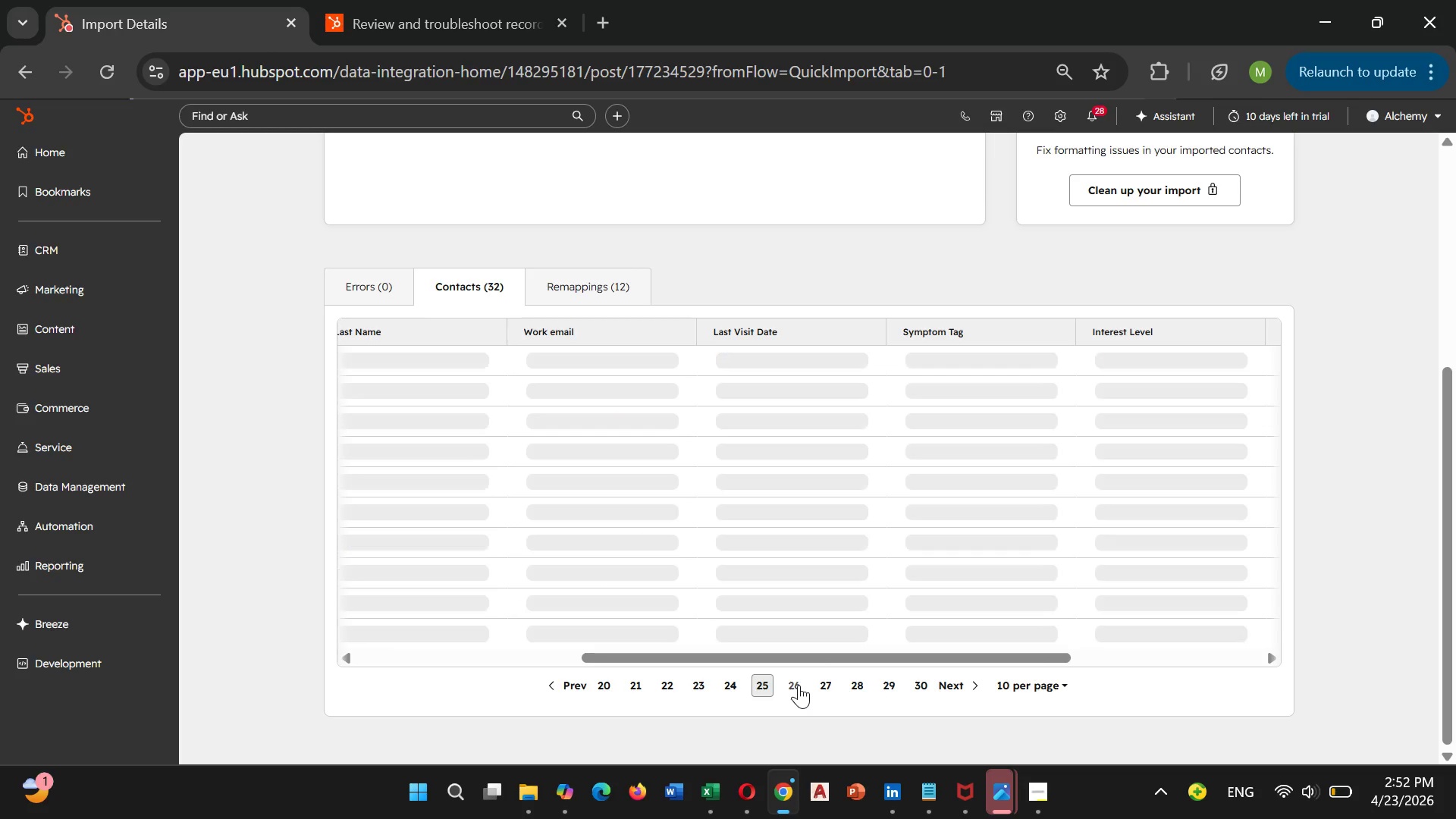 
left_click([799, 685])
 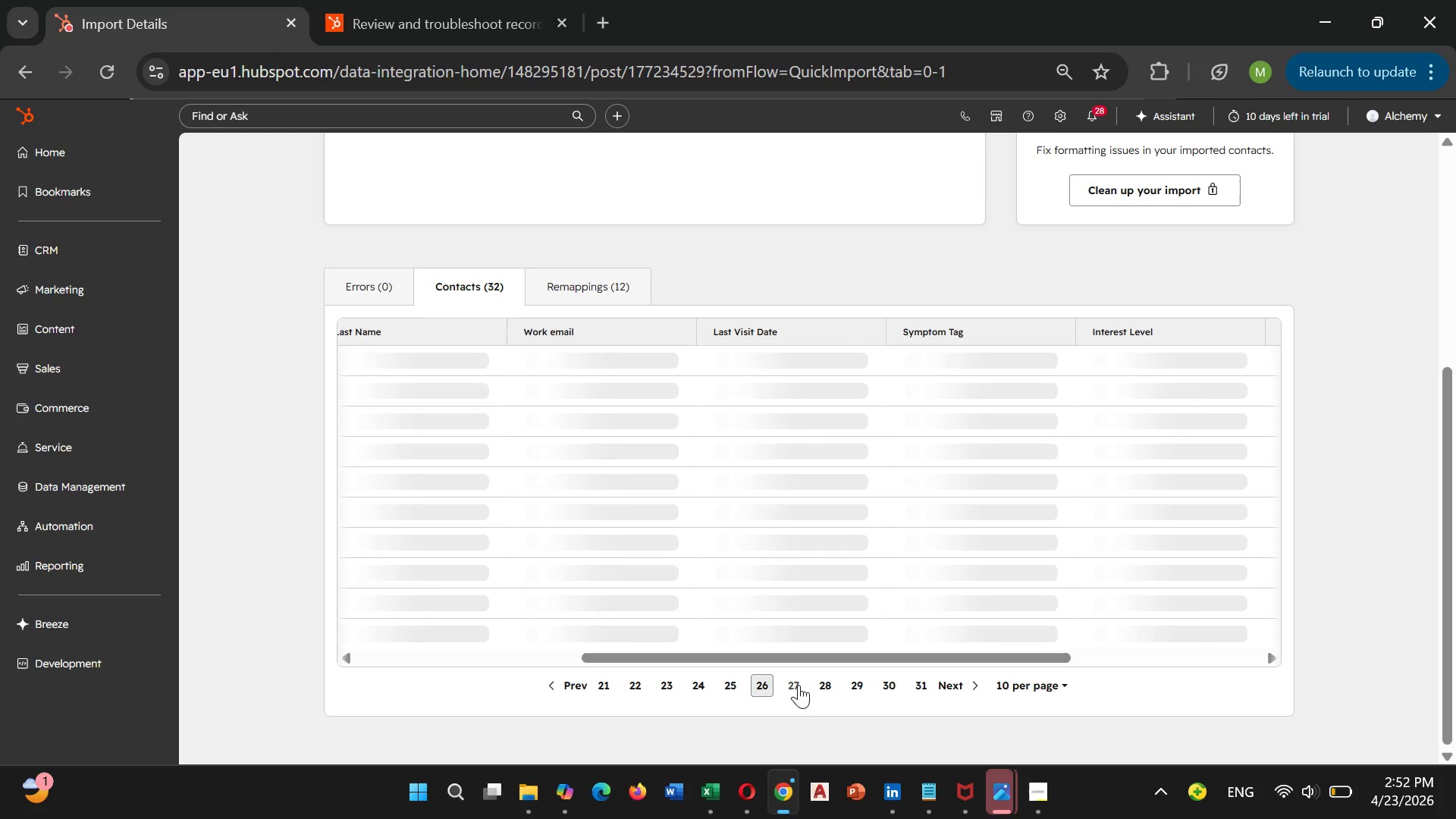 
left_click([799, 685])
 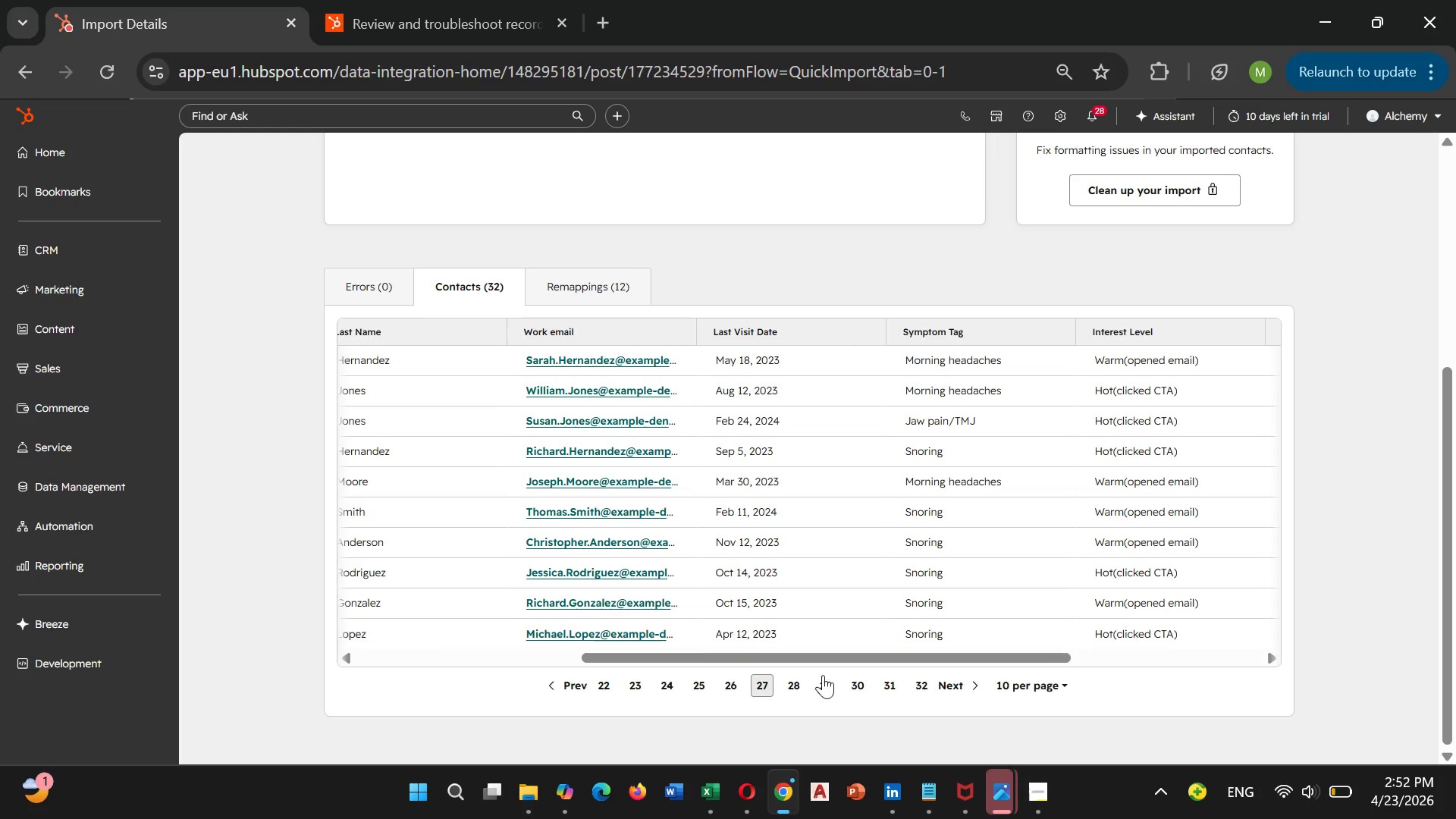 
left_click([799, 688])
 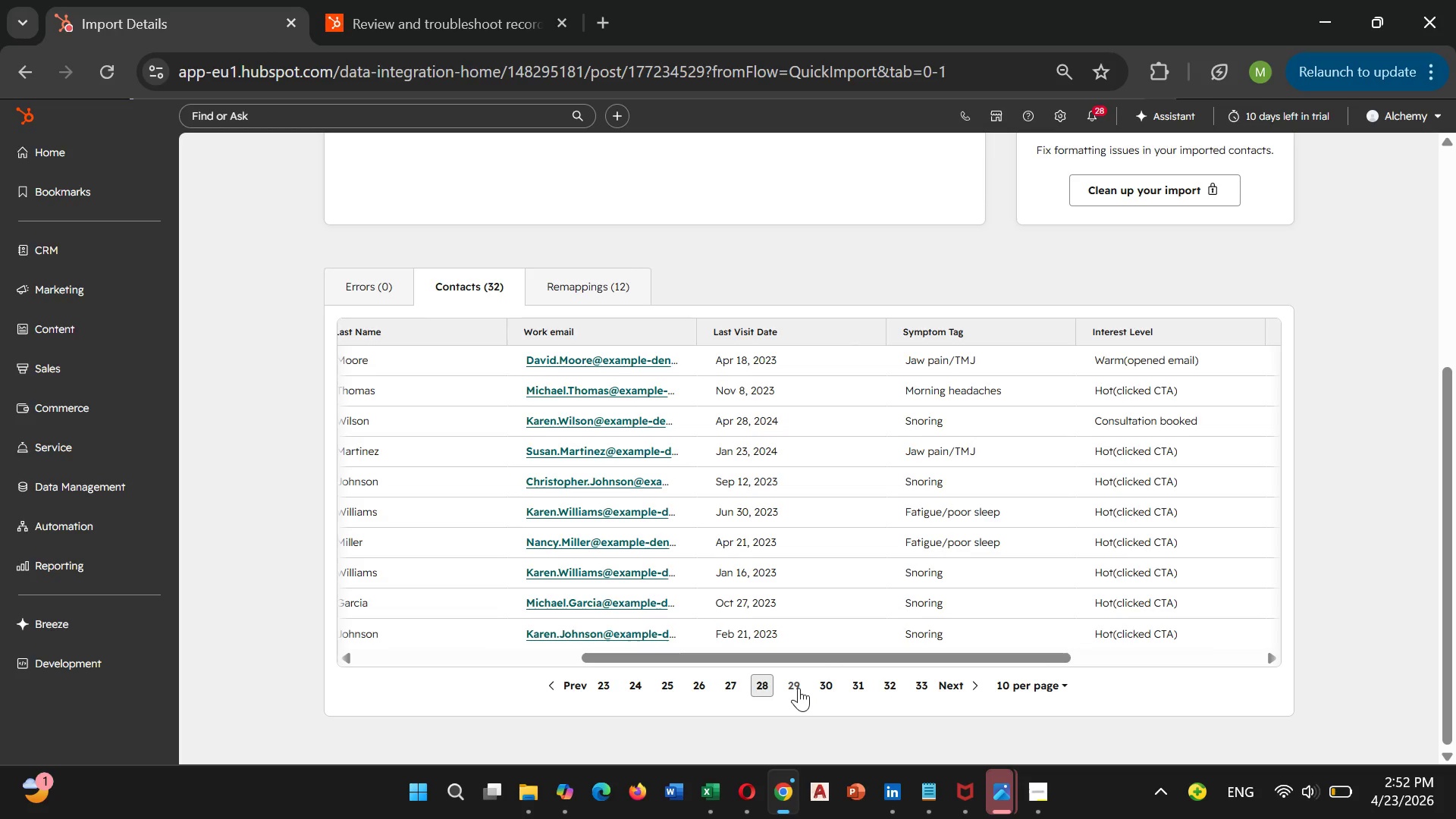 
left_click([799, 688])
 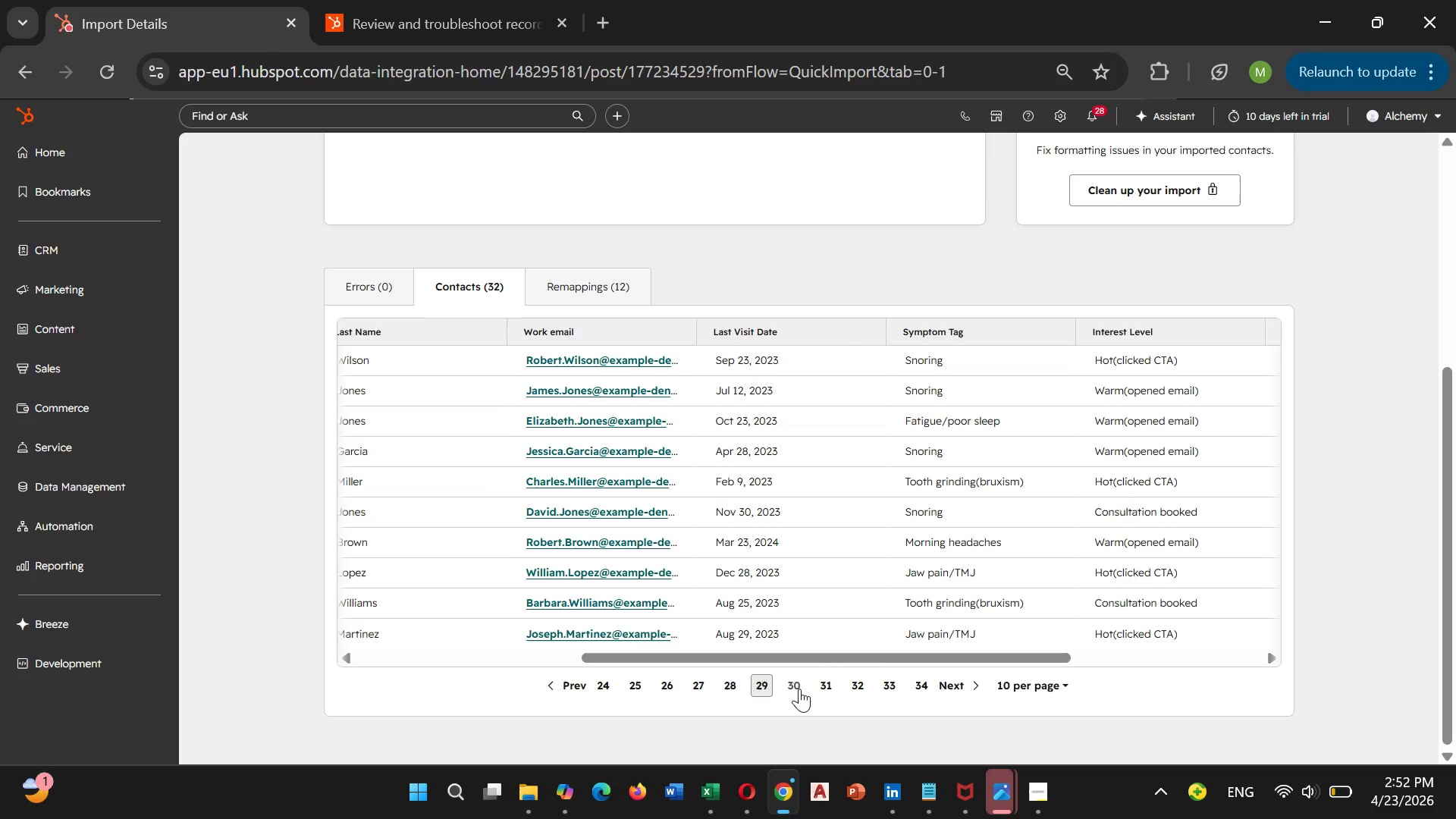 
left_click([799, 689])
 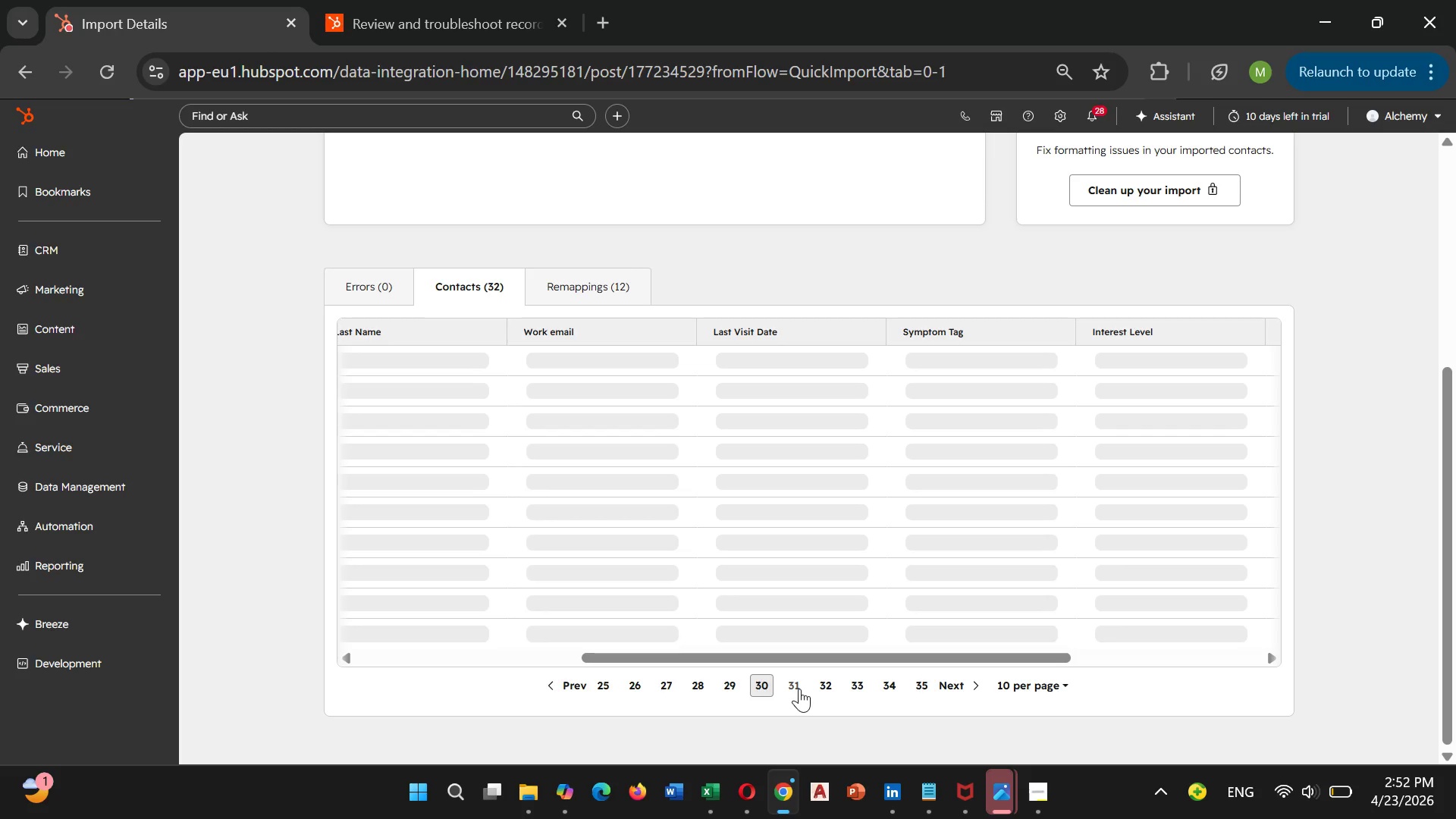 
left_click([799, 689])
 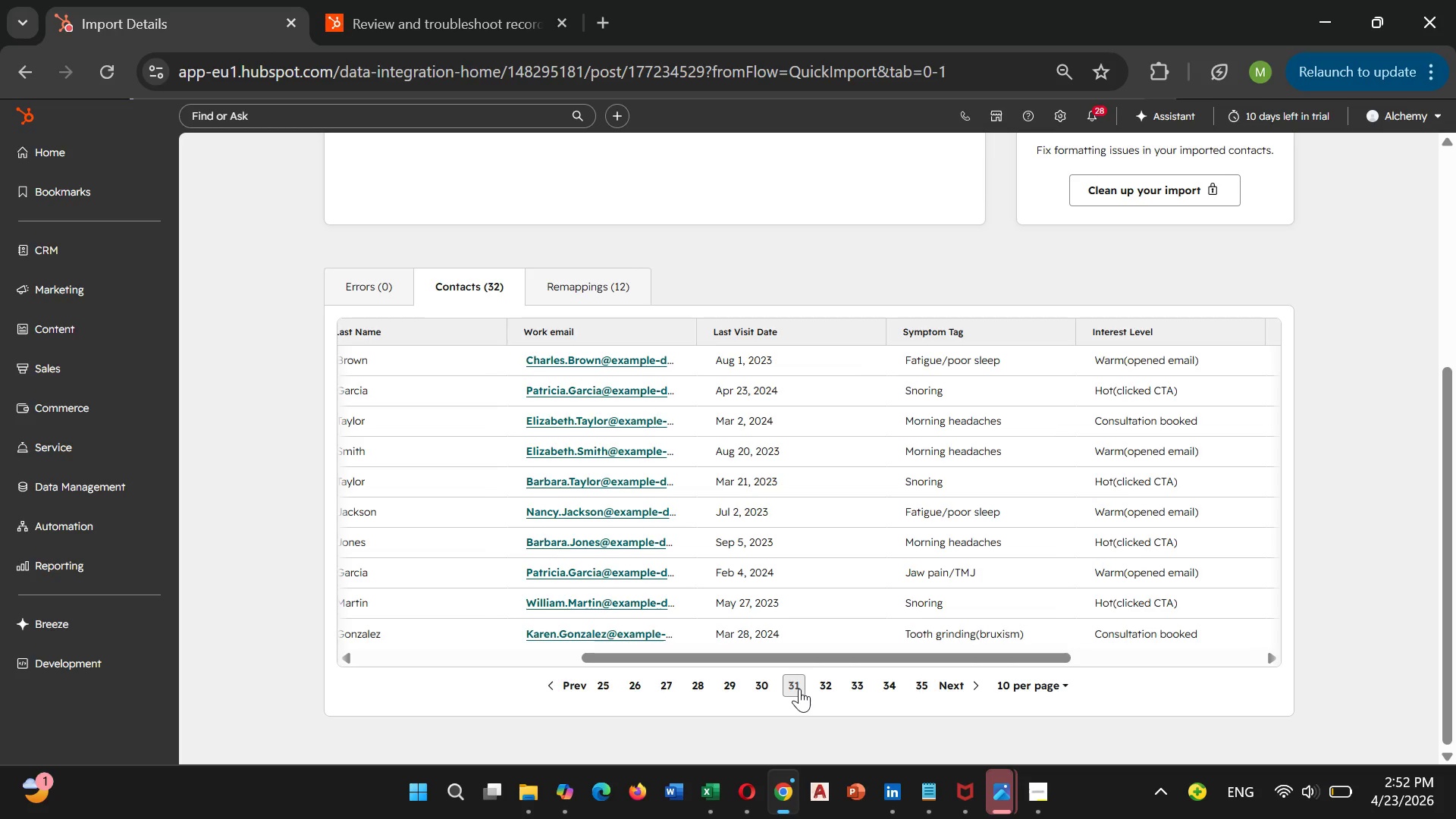 
left_click([799, 689])
 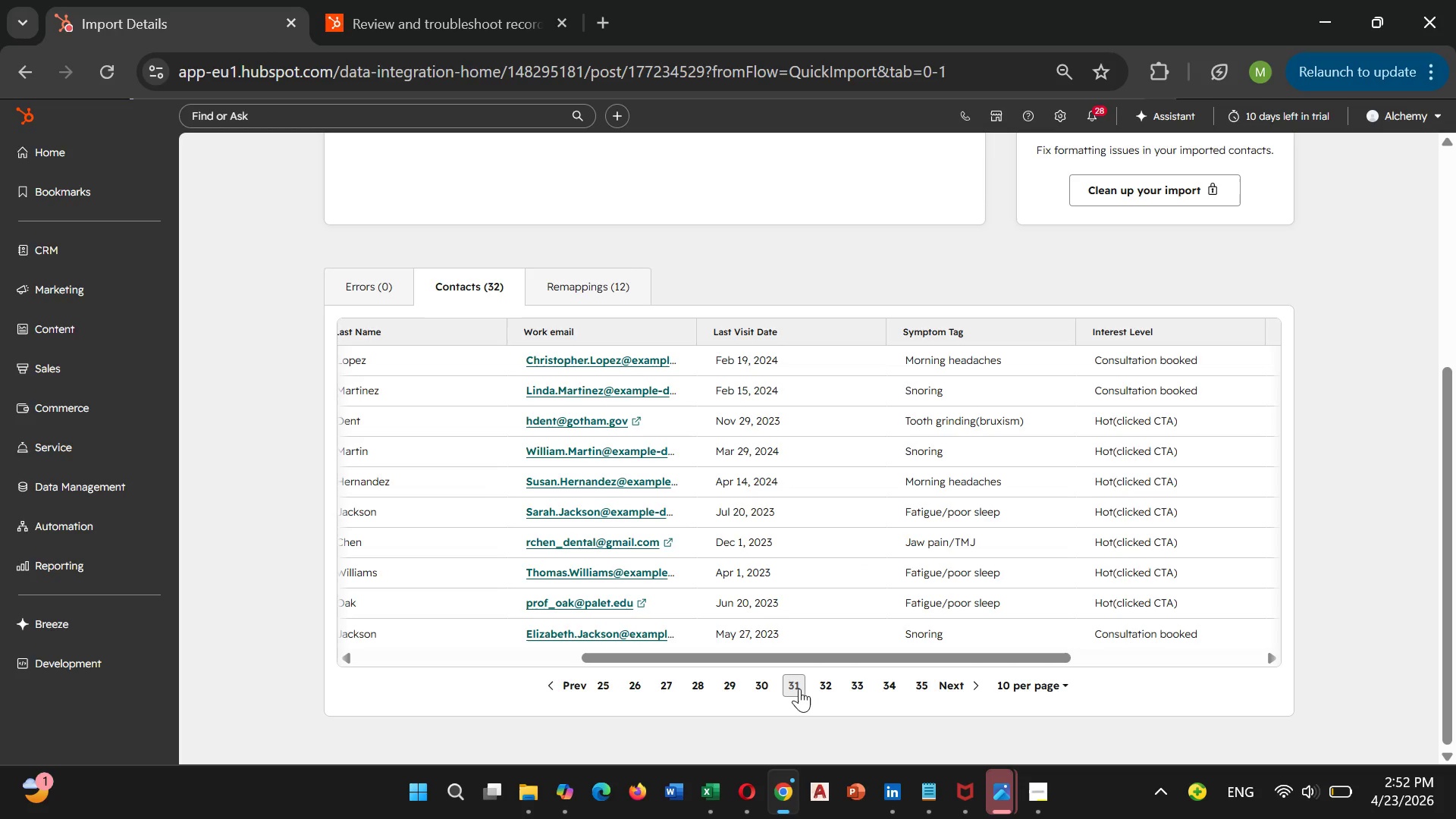 
left_click([799, 689])
 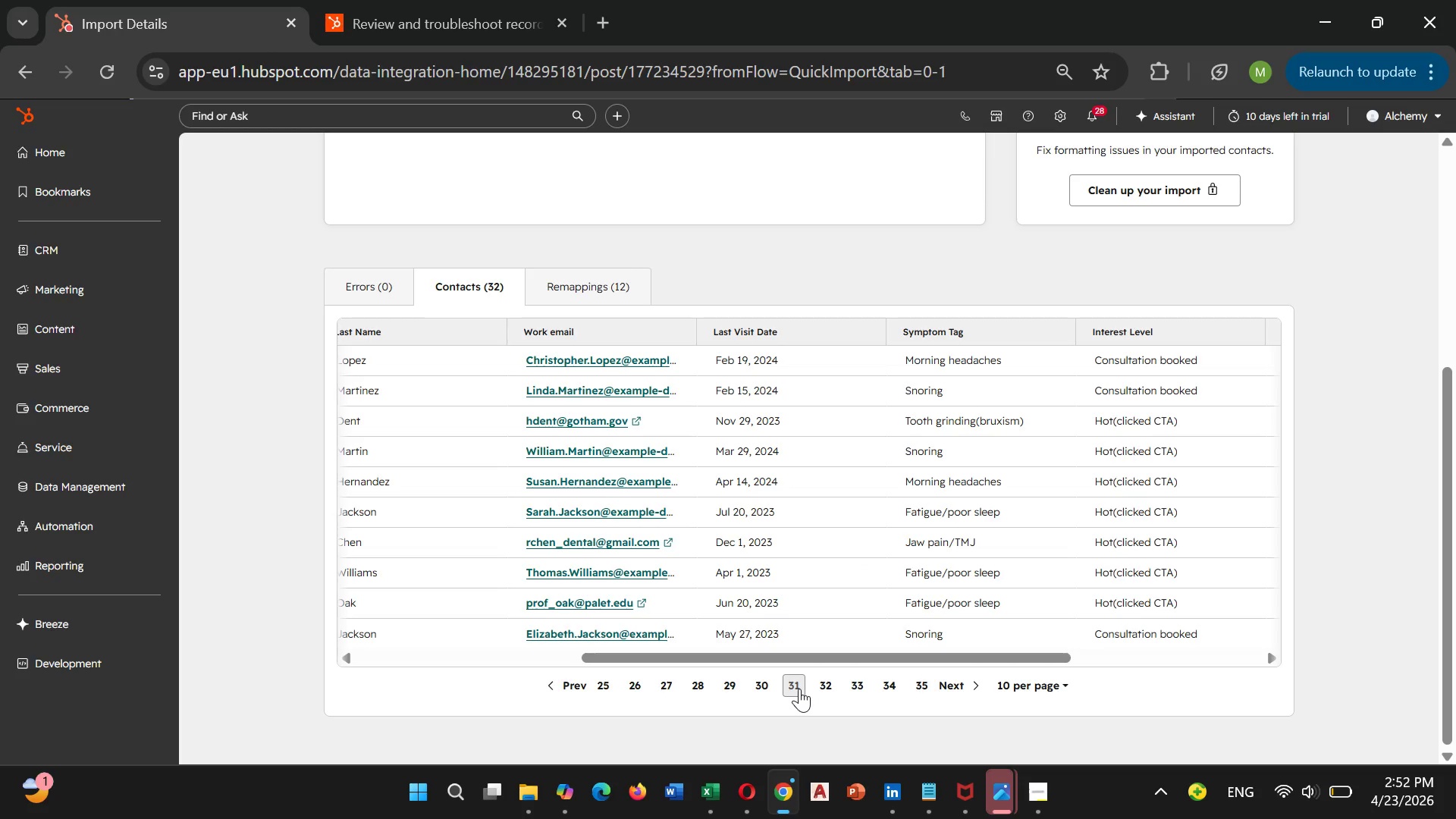 
left_click([799, 689])
 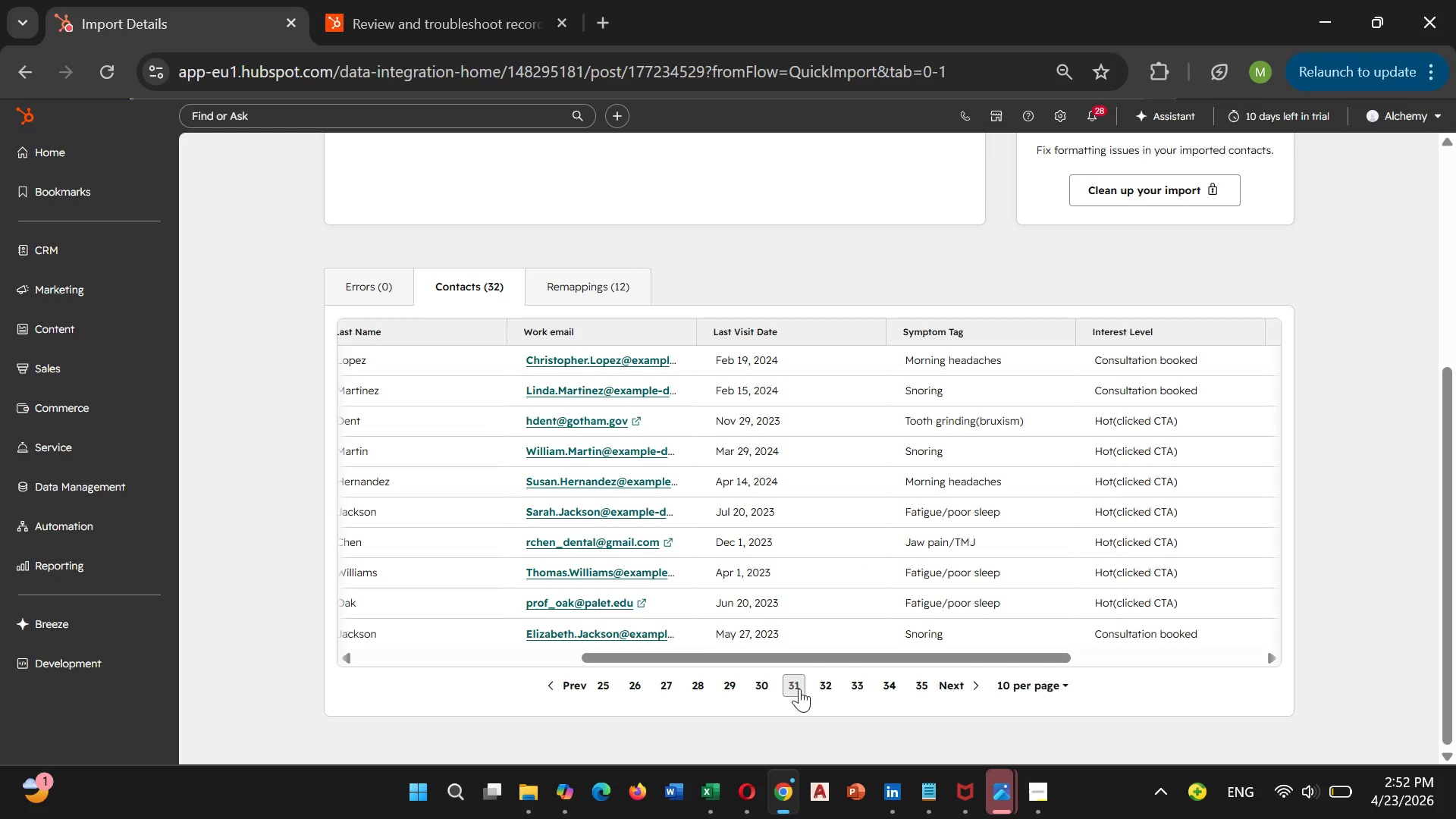 
left_click([799, 689])
 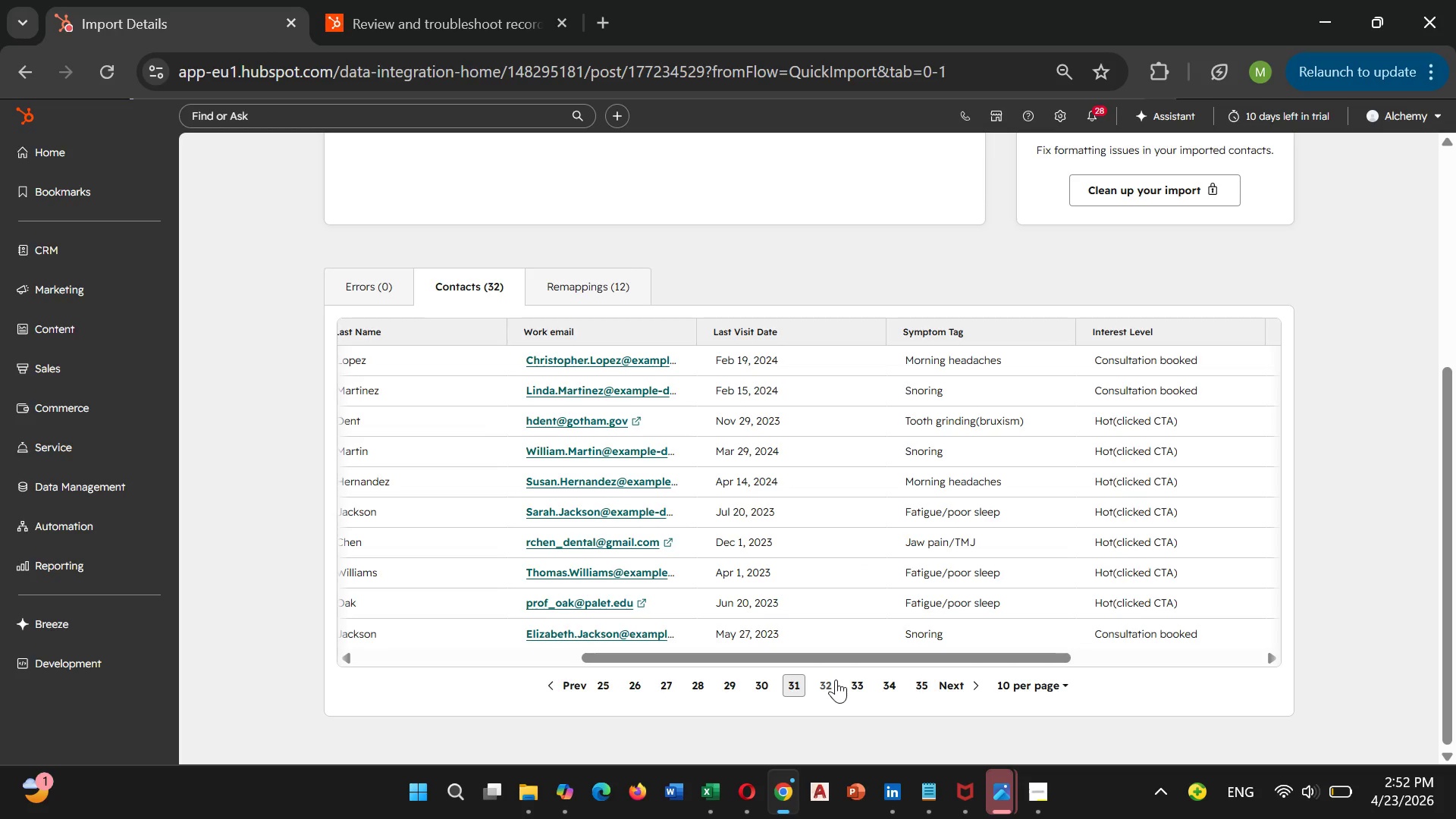 
left_click([836, 679])
 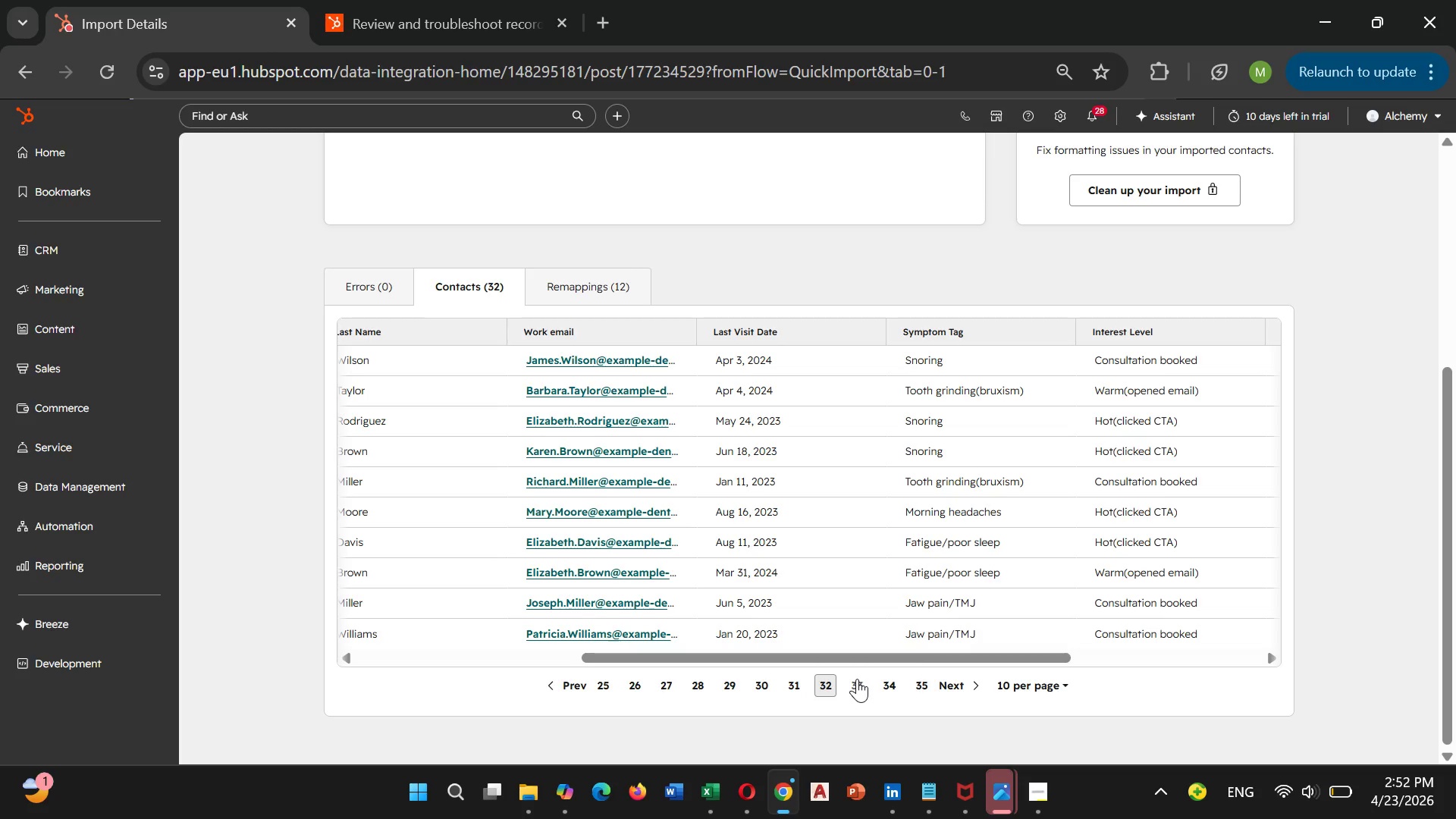 
left_click([894, 676])
 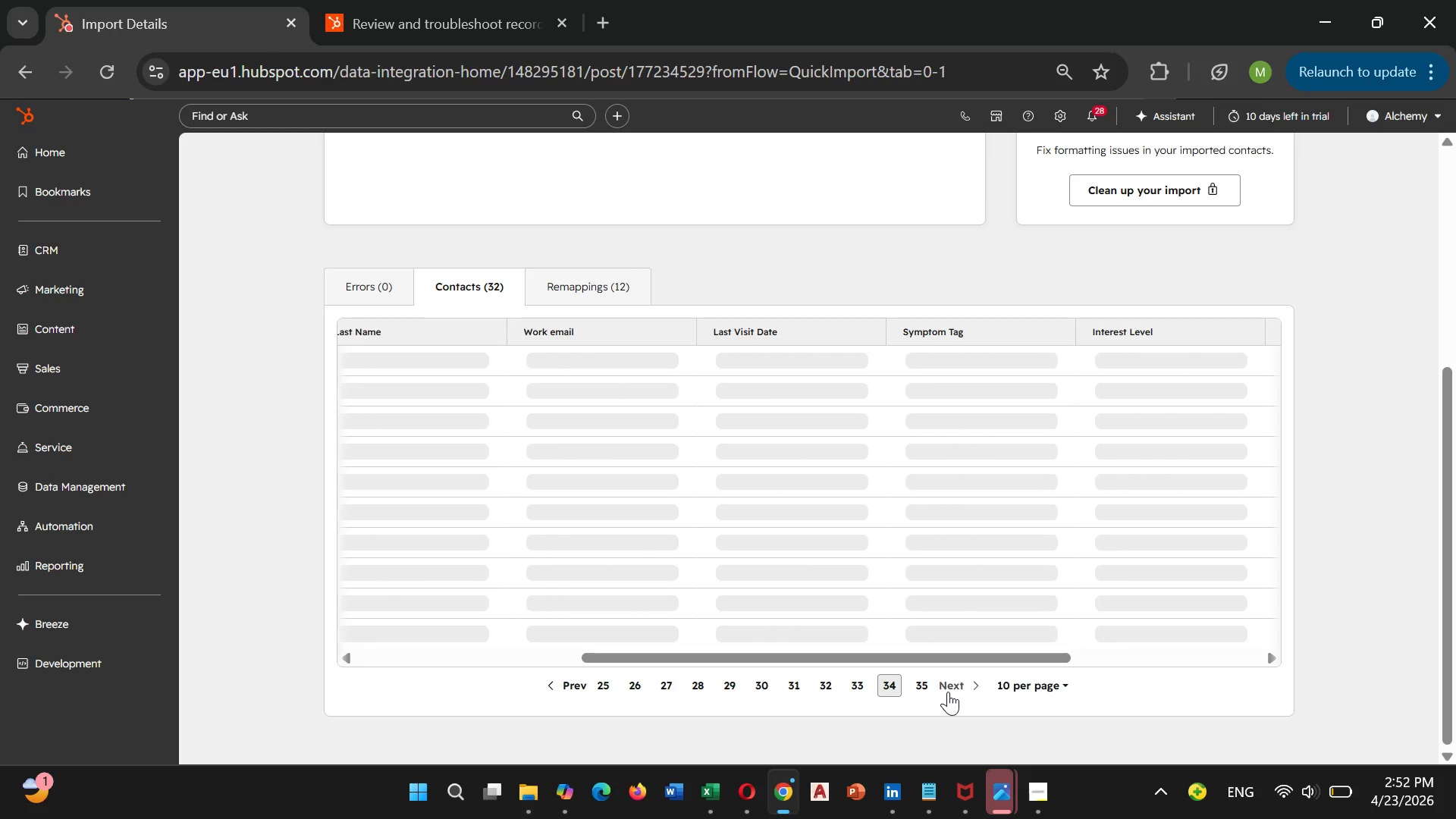 
left_click([921, 687])
 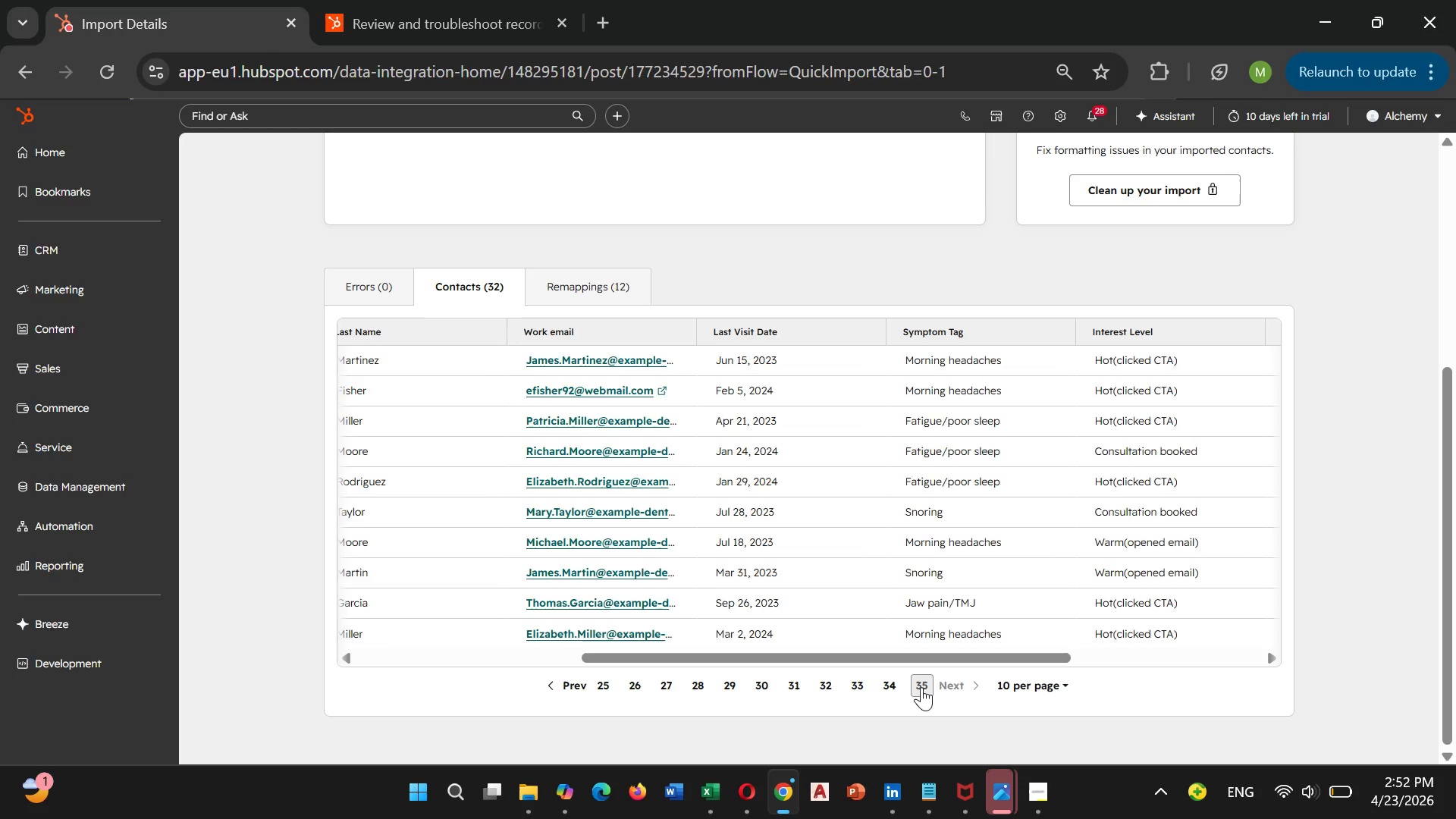 
left_click([921, 687])
 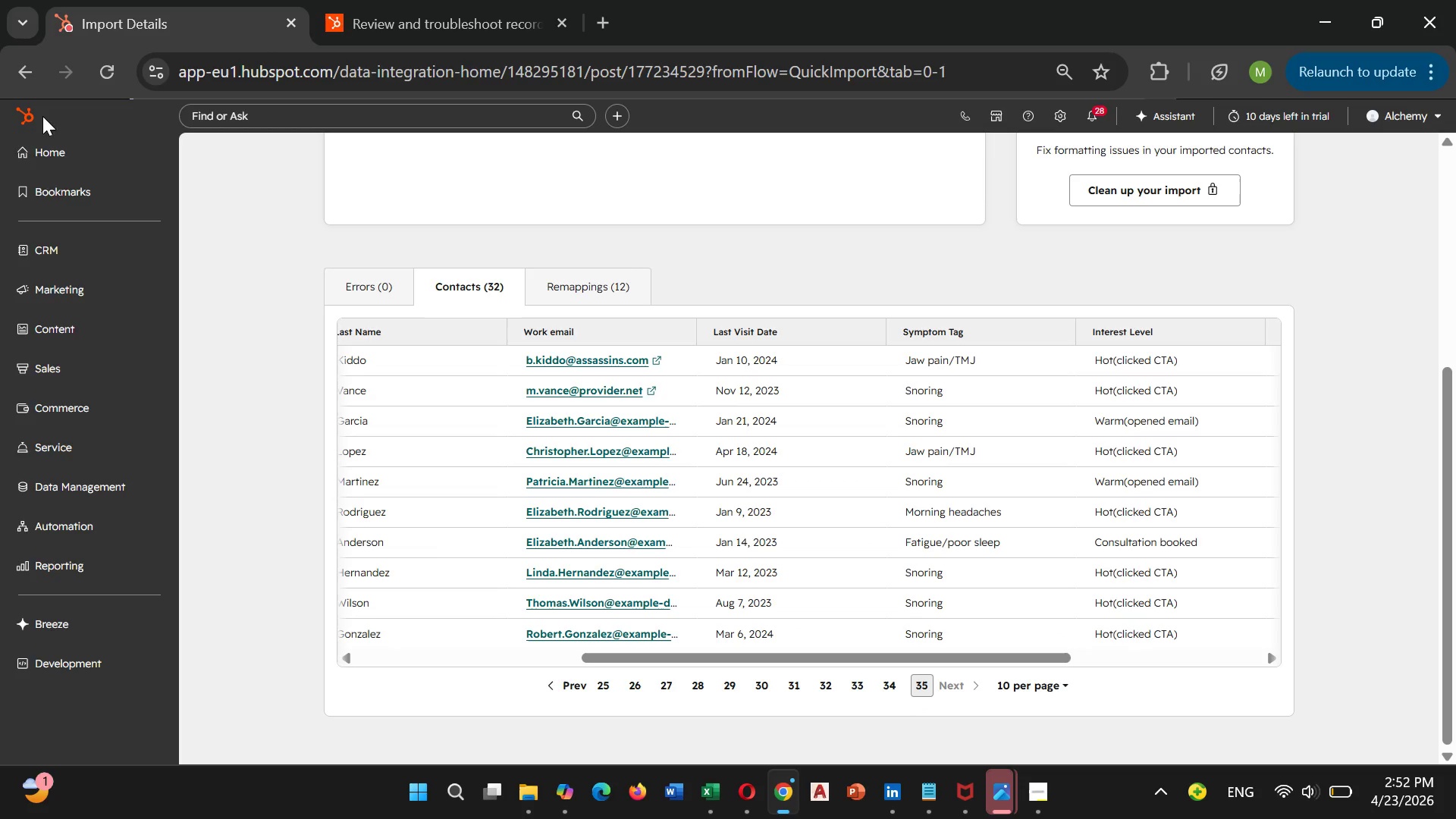 
left_click([51, 278])
 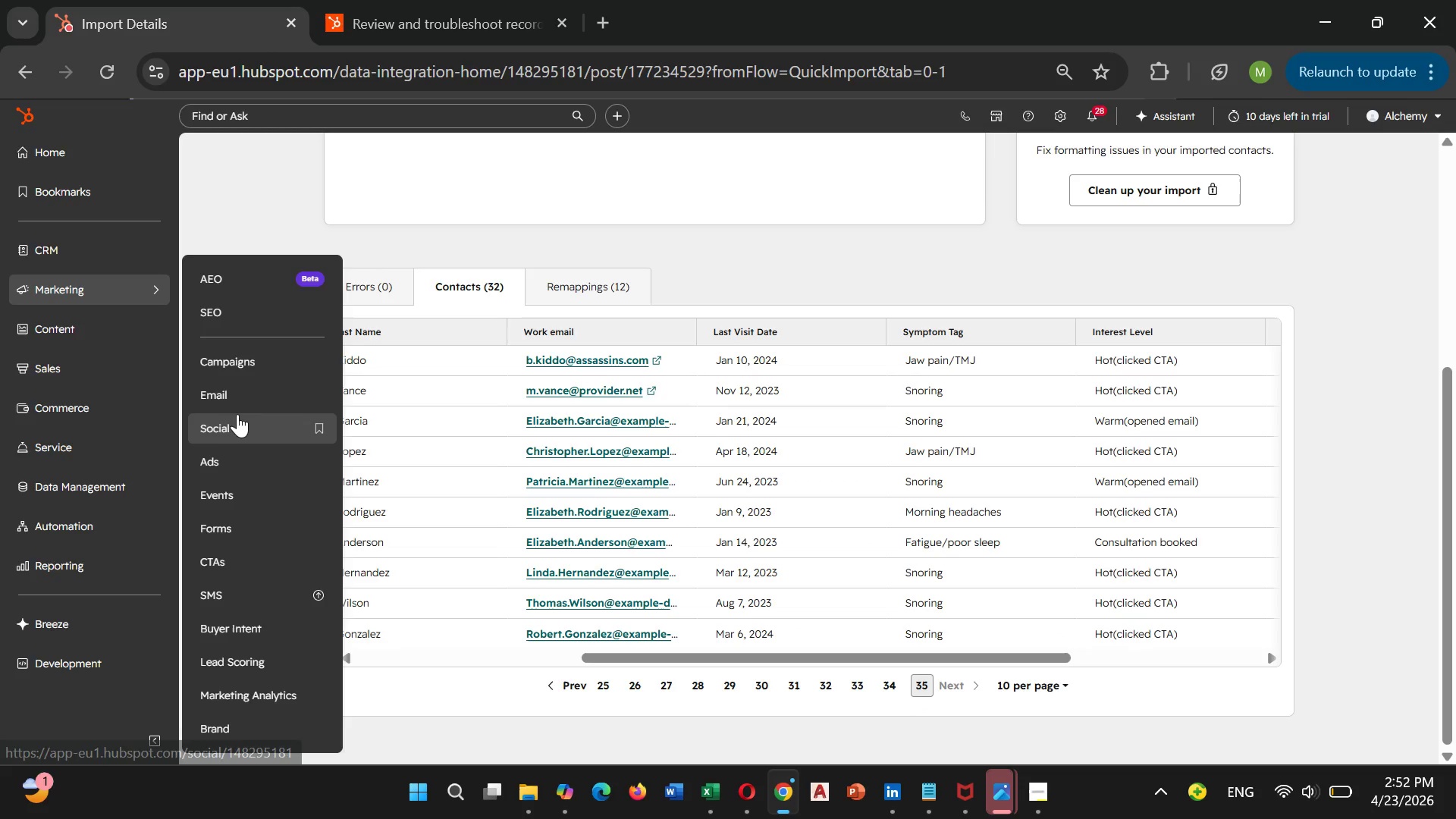 
left_click([241, 400])
 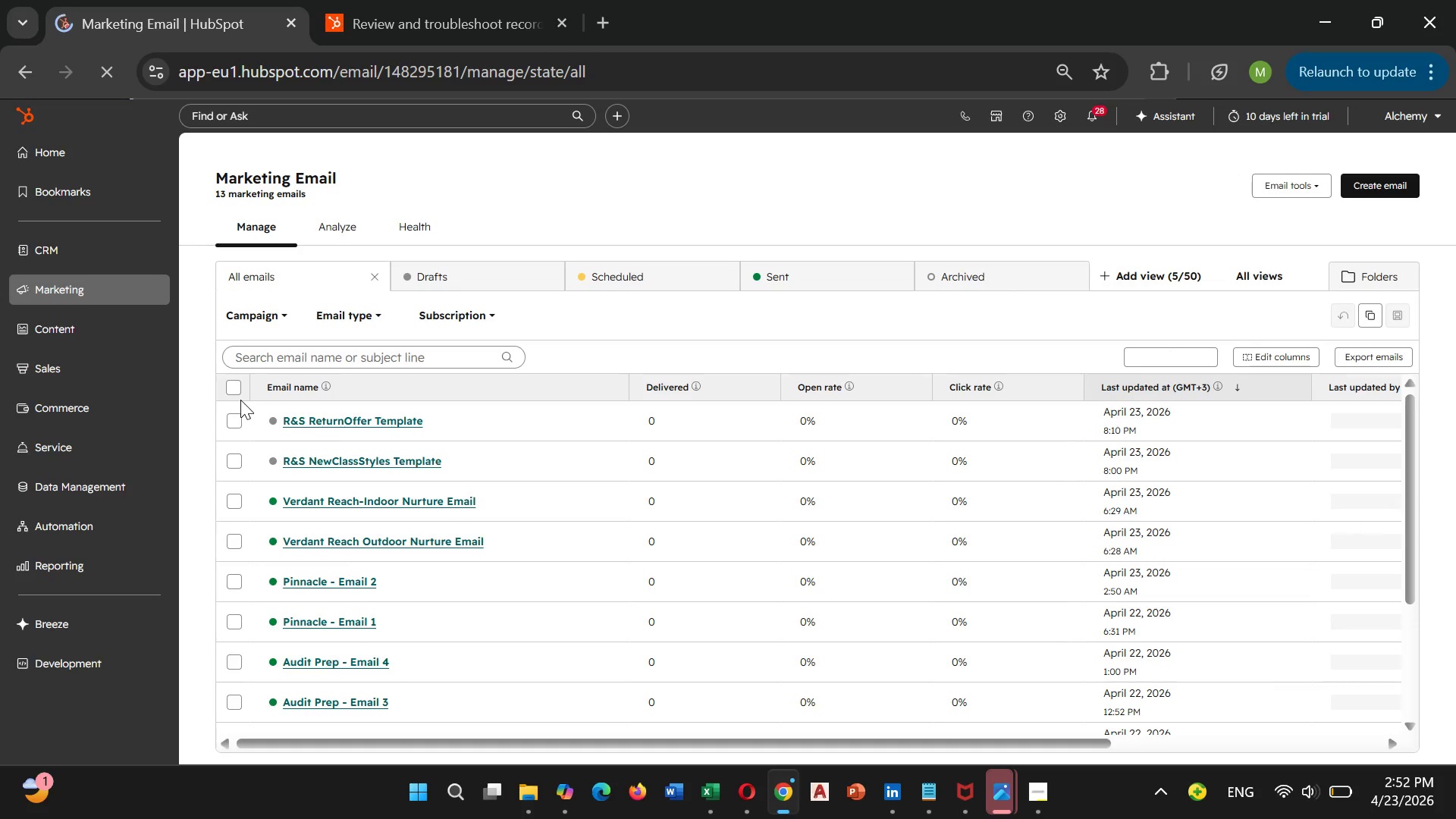 
wait(6.75)
 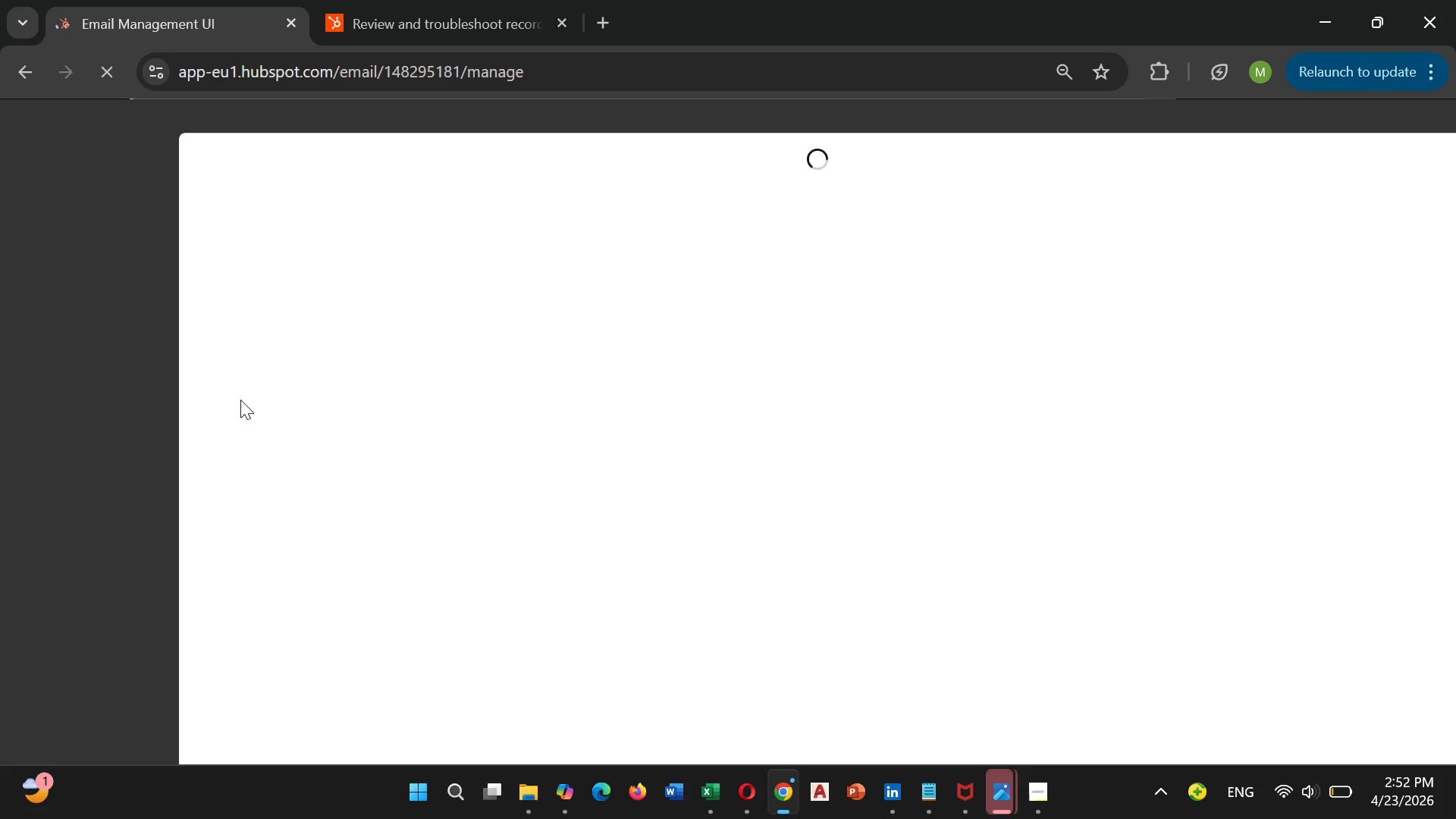 
left_click([1357, 186])
 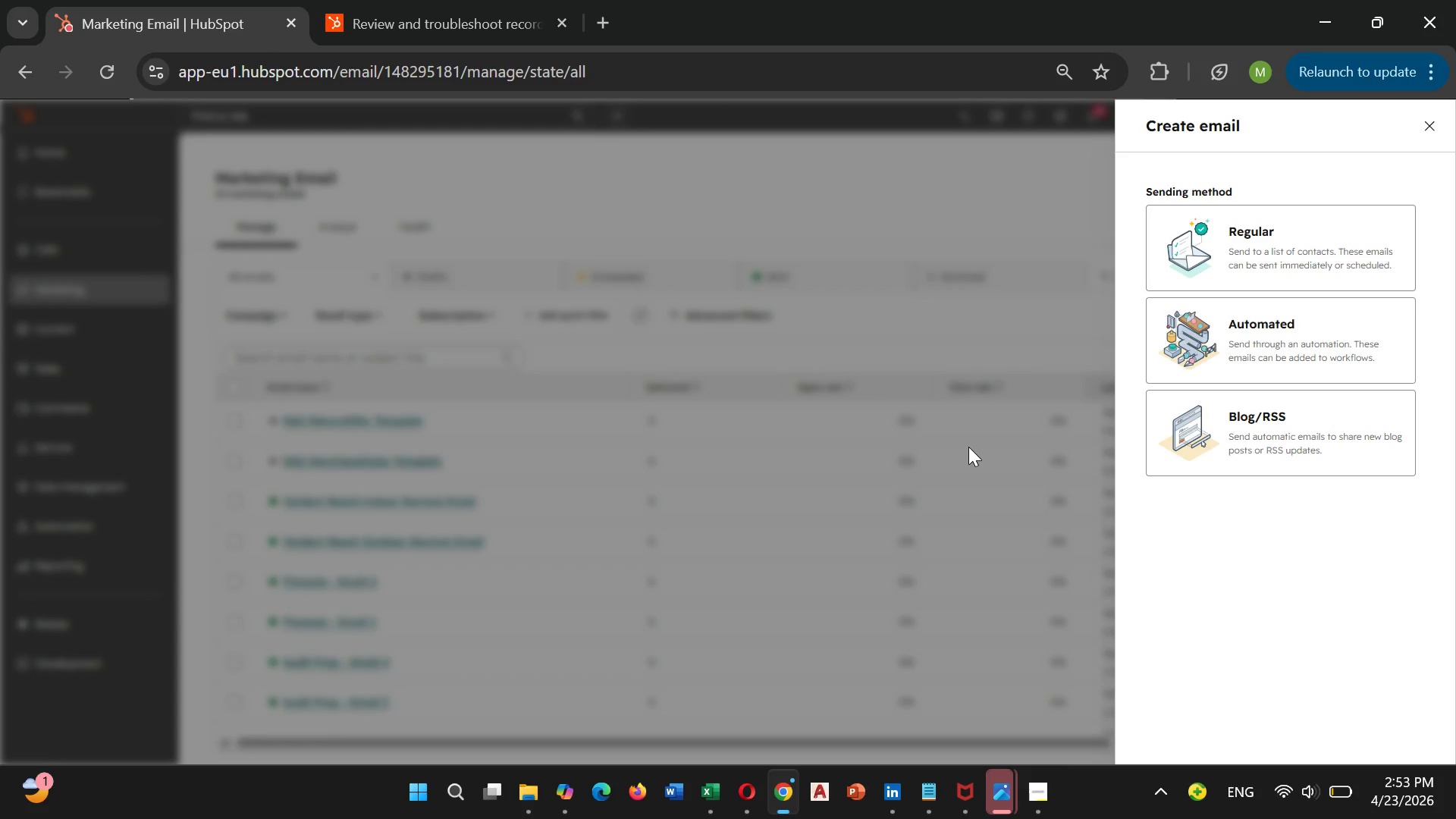 
wait(79.05)
 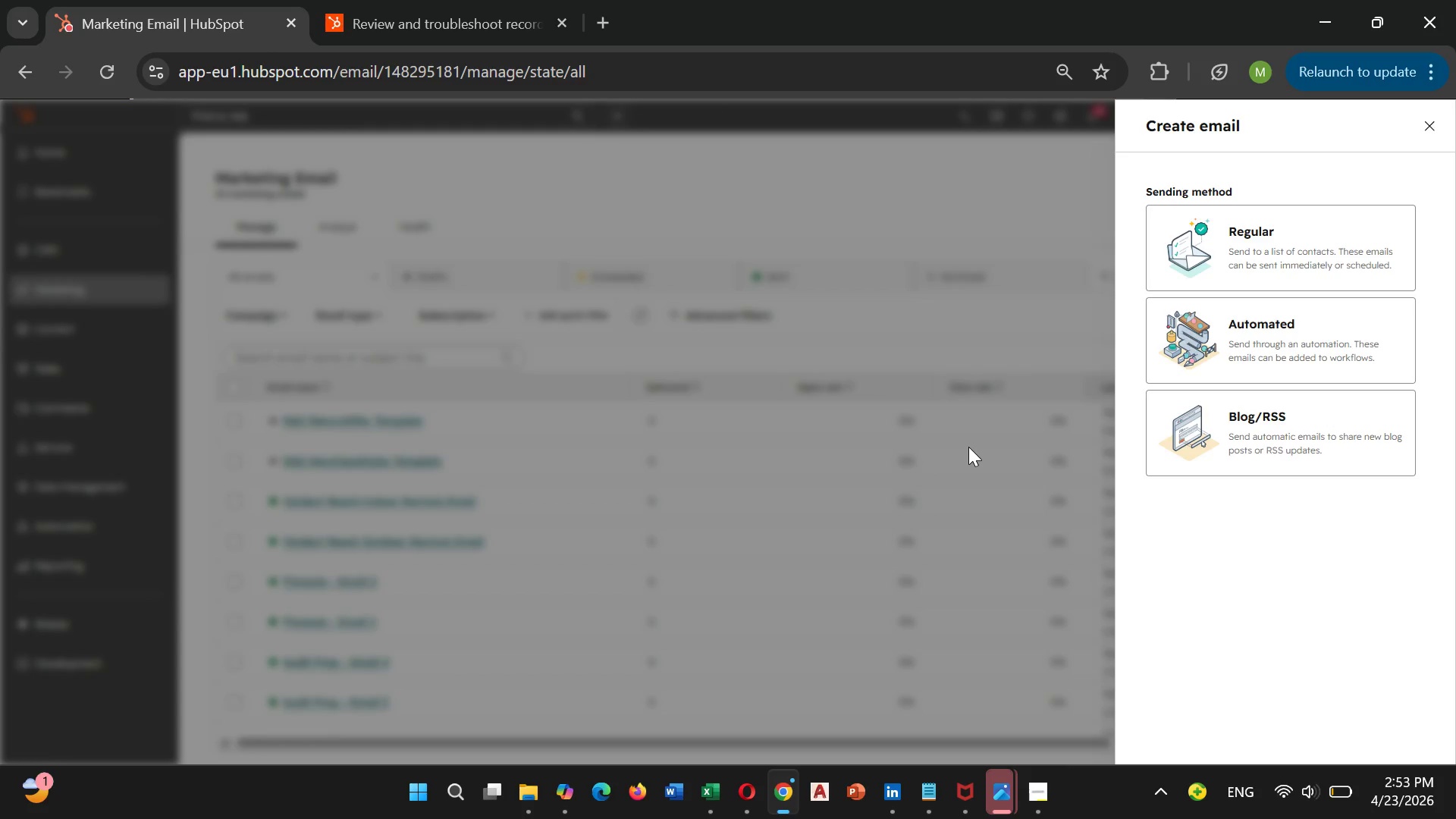 
left_click([1257, 325])
 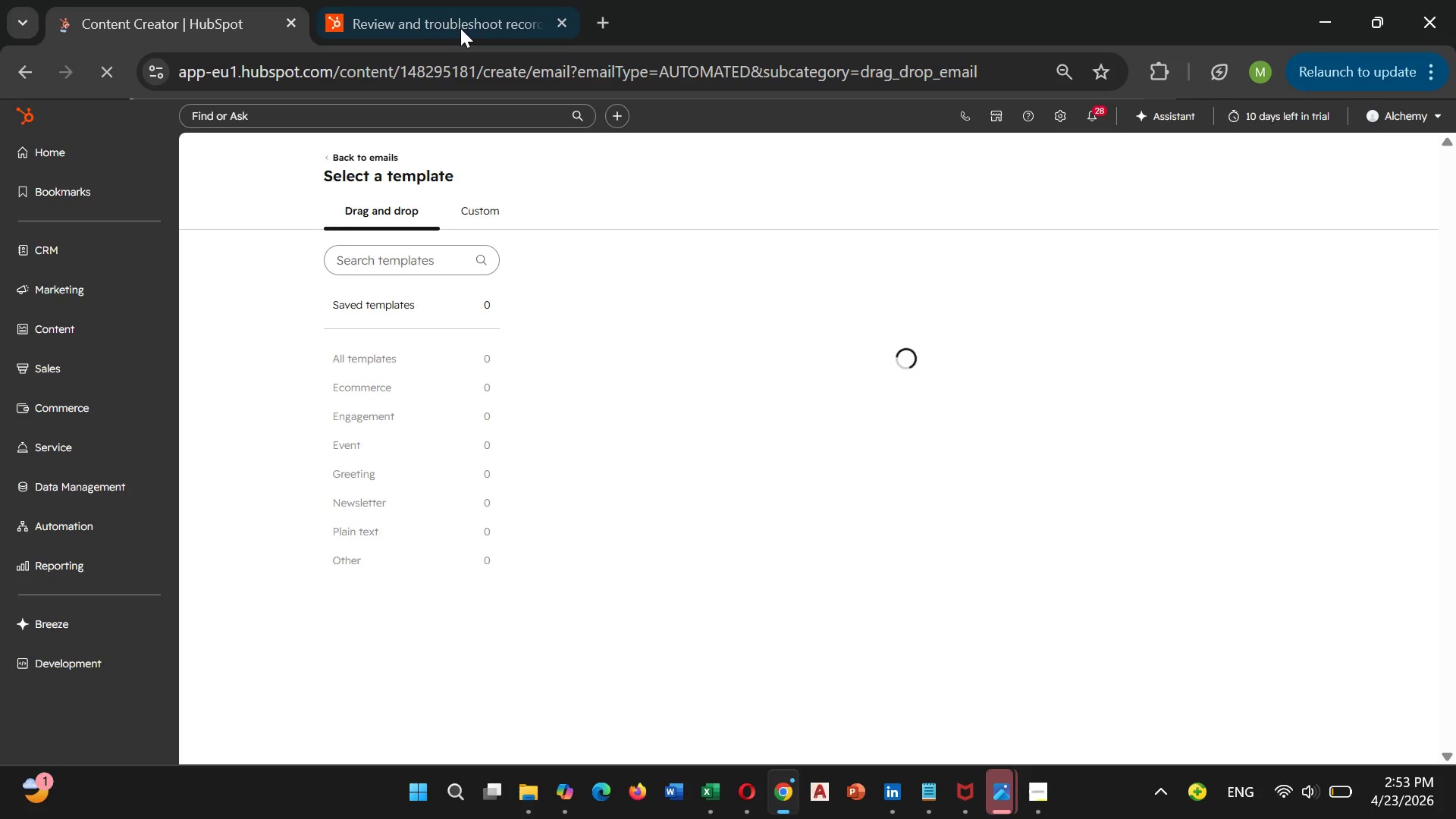 
wait(7.58)
 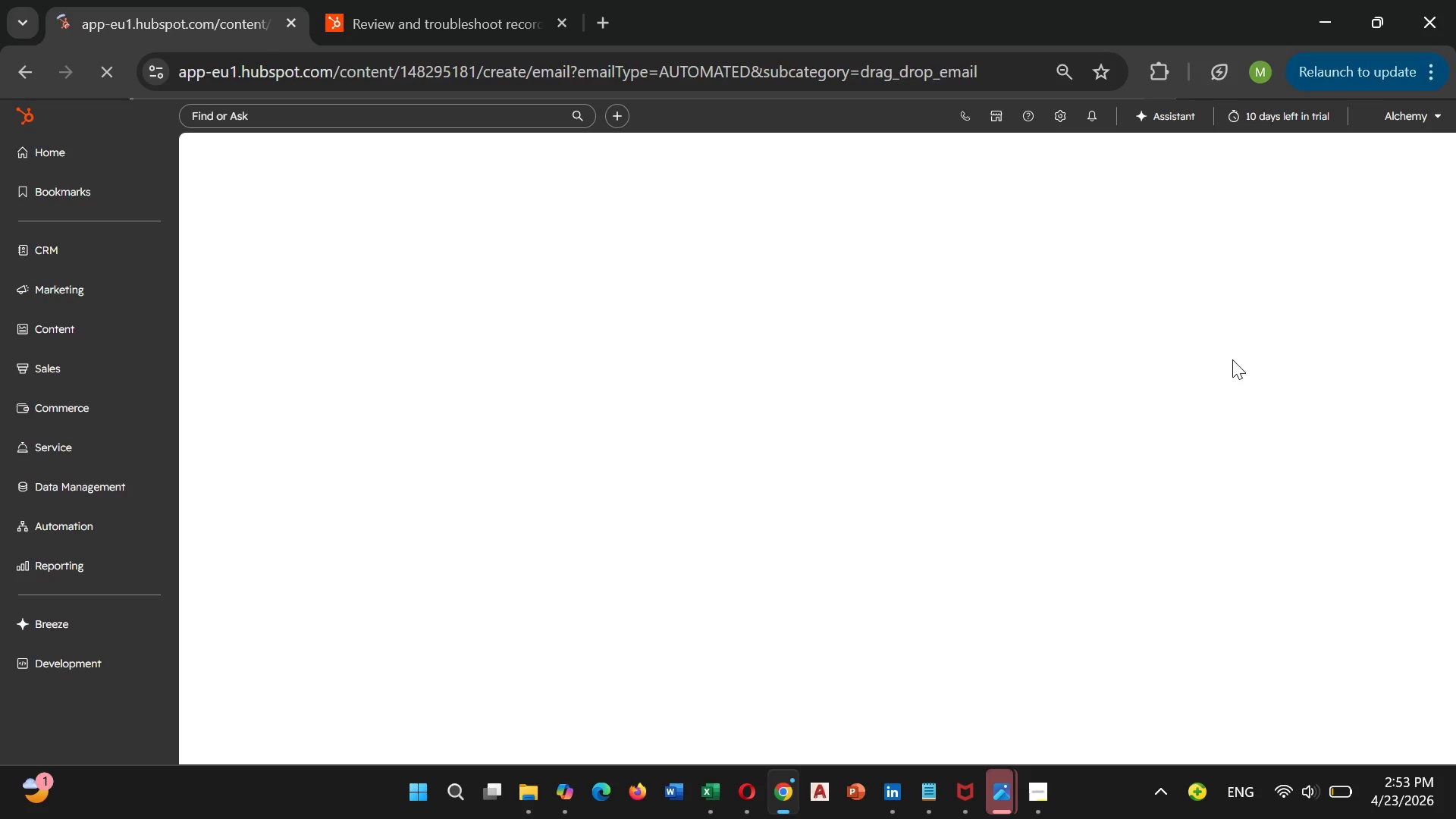 
left_click([667, 581])
 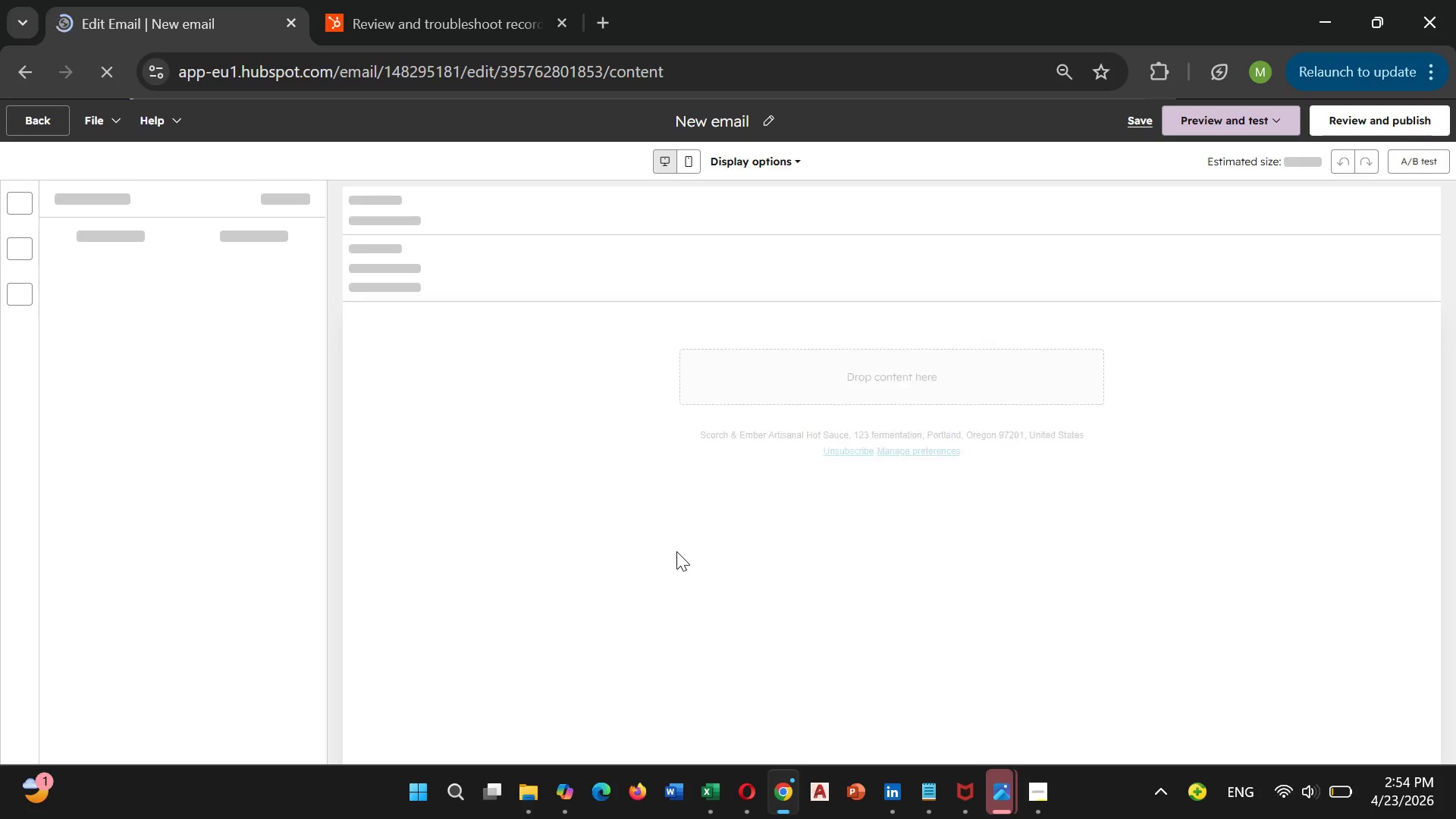 
wait(8.06)
 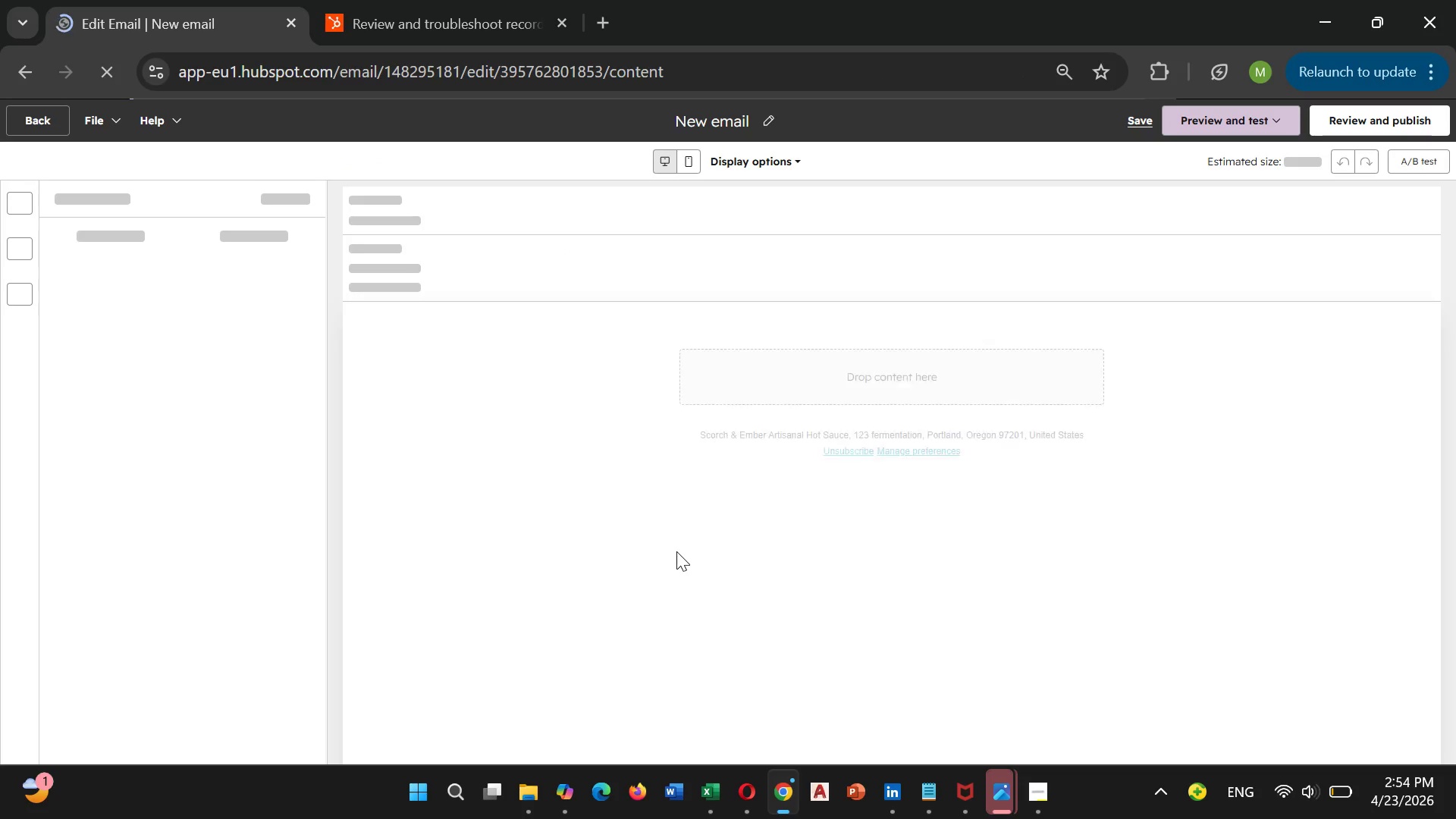 
left_click([766, 125])
 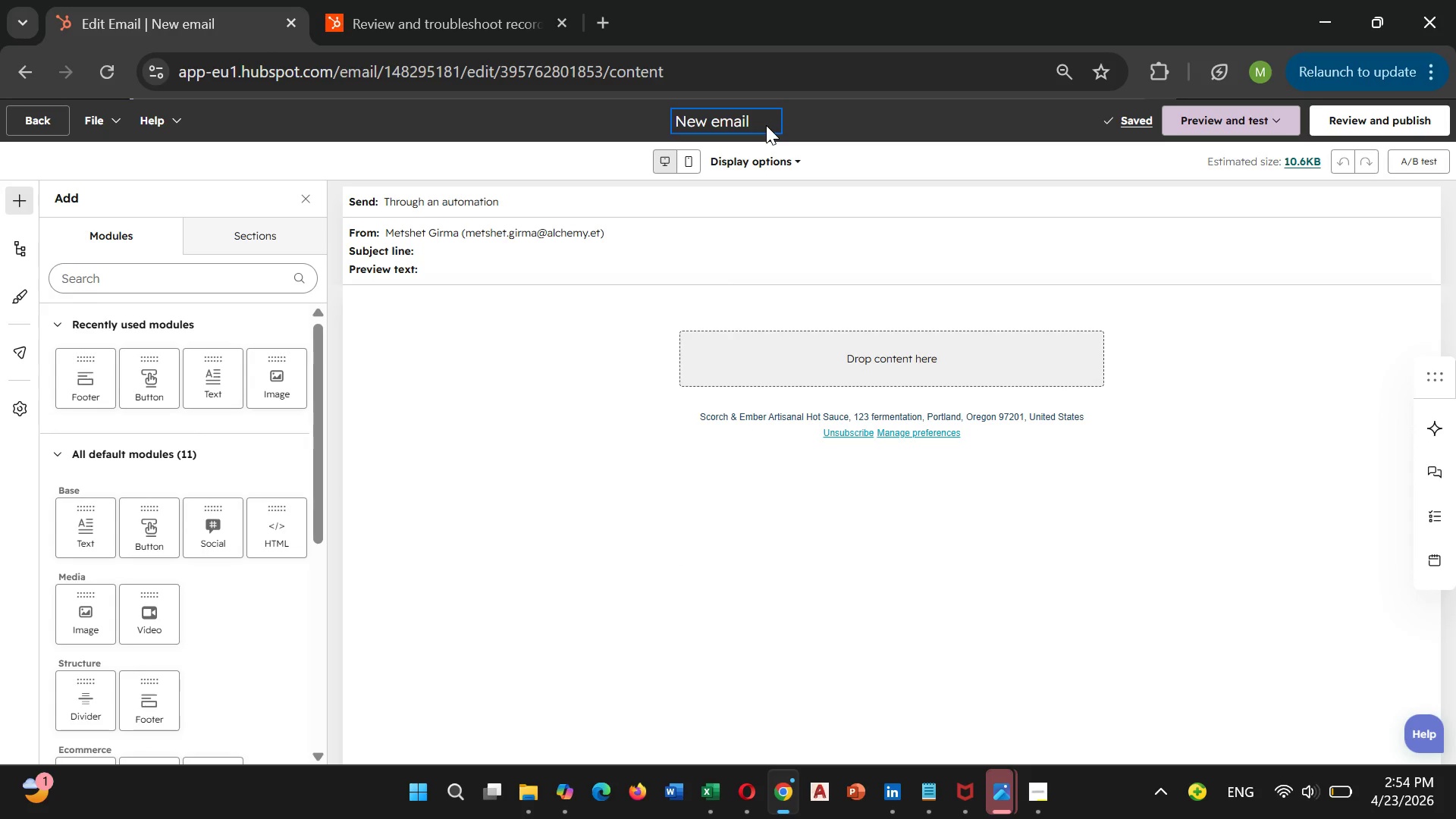 
hold_key(key=Backspace, duration=1.22)
 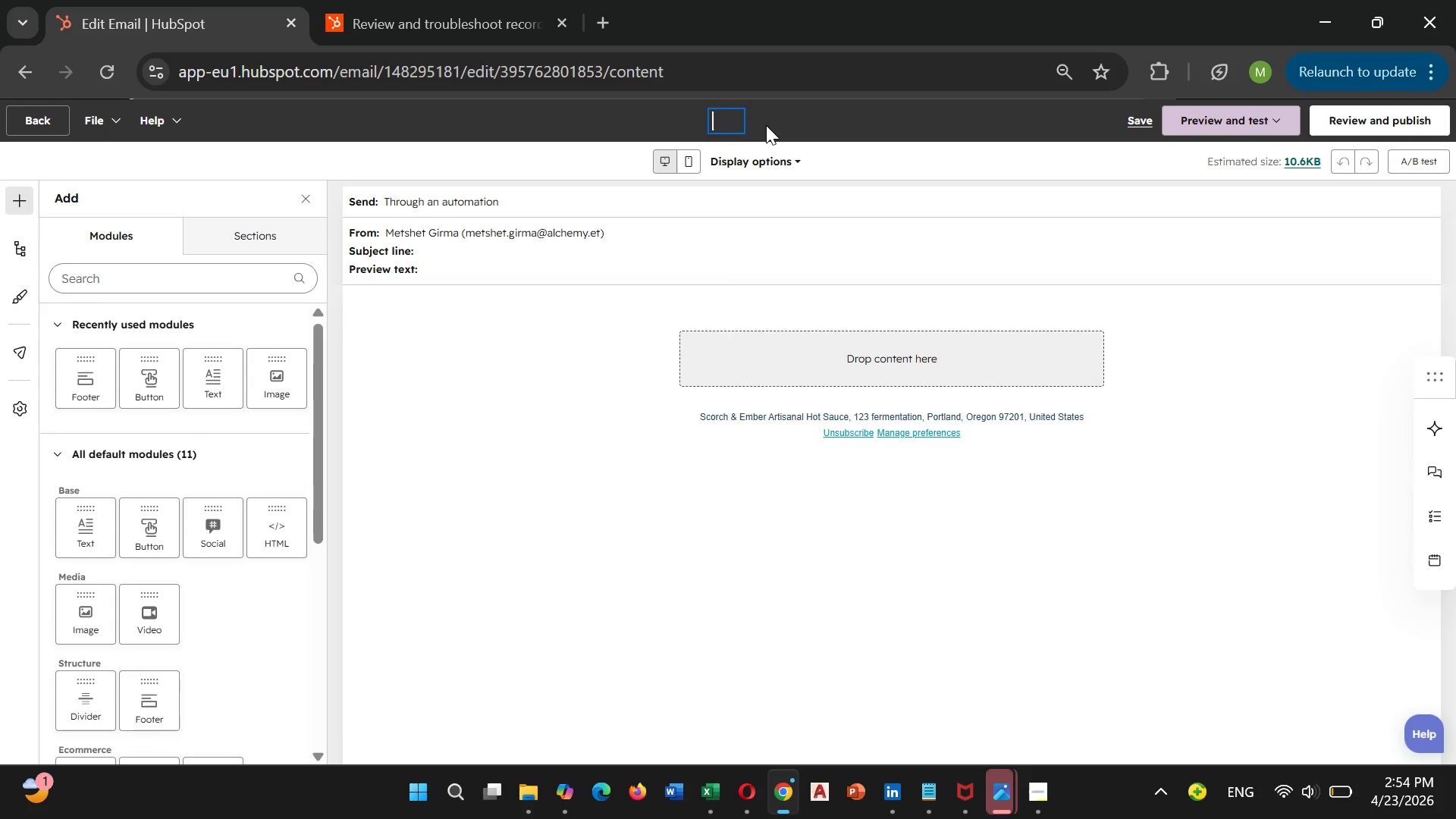 
type(TMJ)
 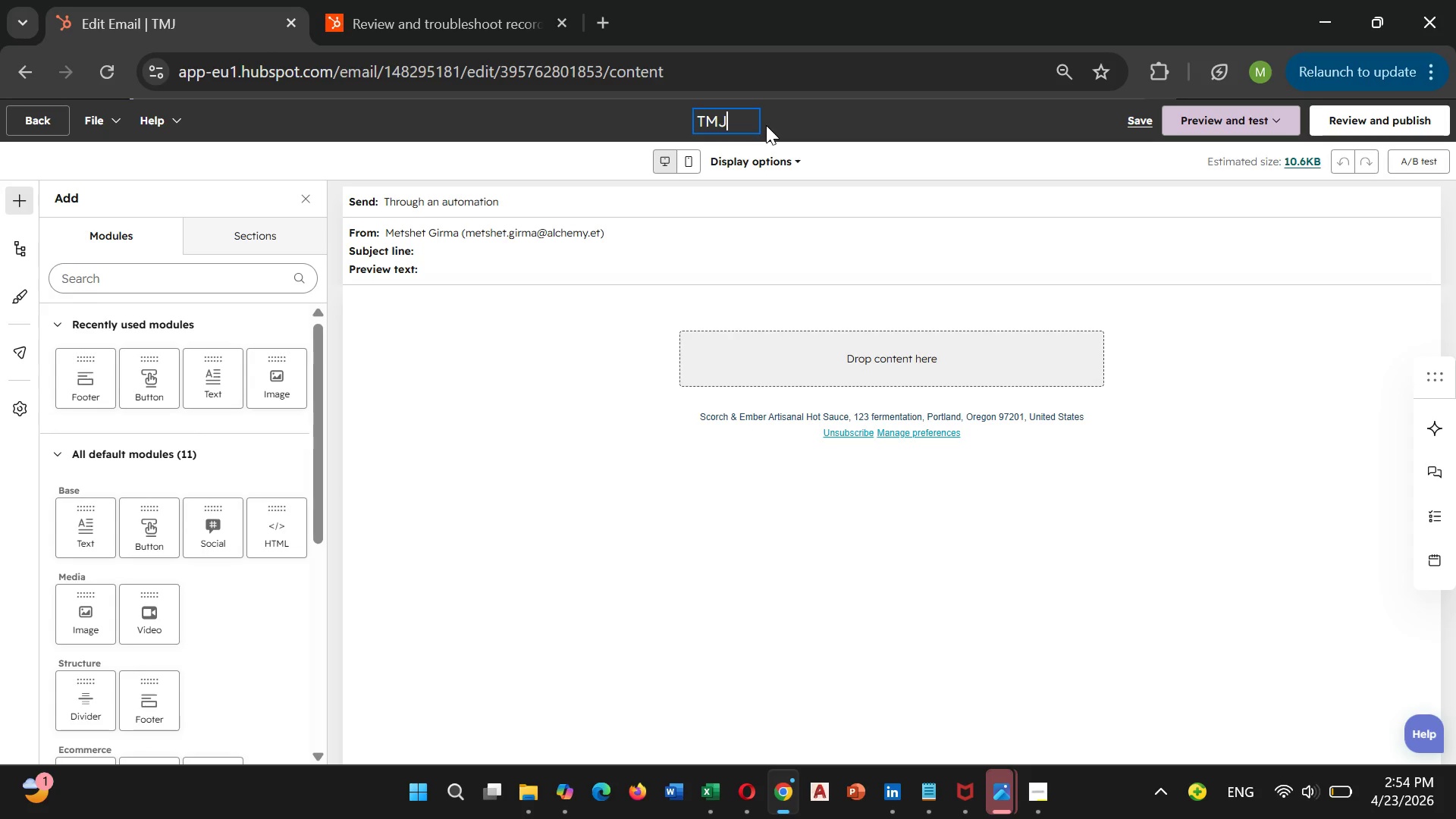 
type( )
key(Backspace)
type(_SLeep_)
 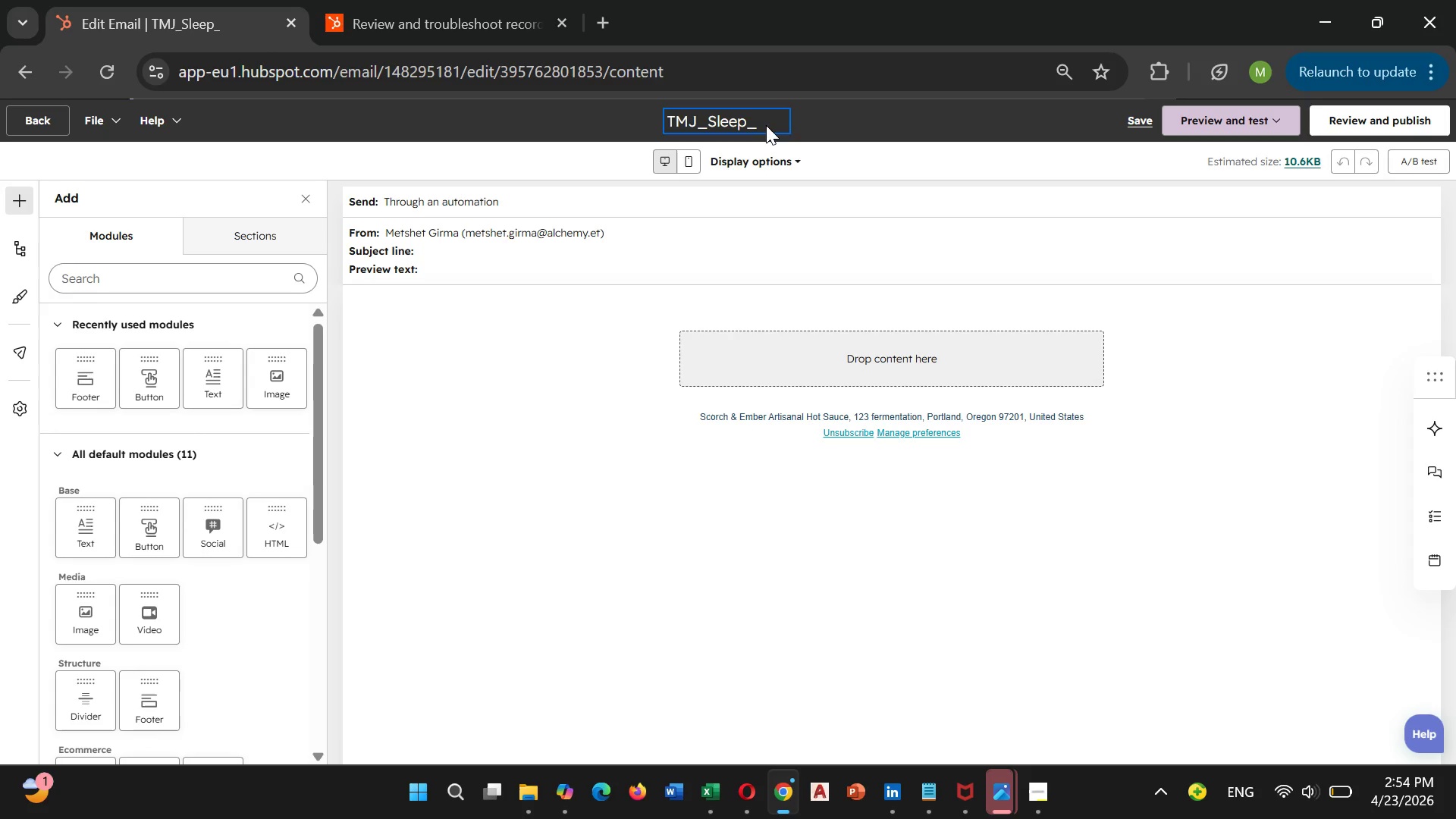 
type(EDu_)
 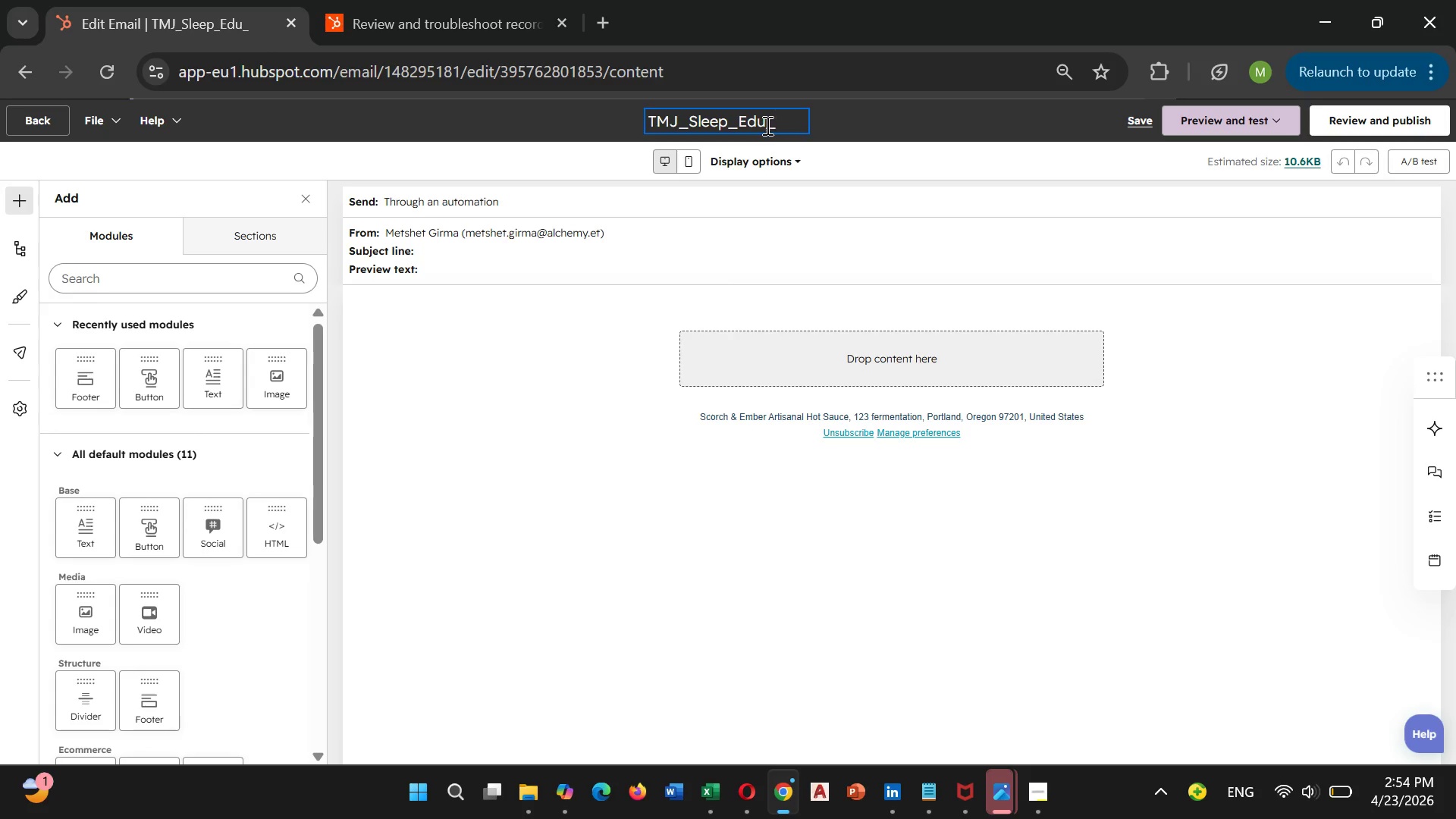 
wait(9.03)
 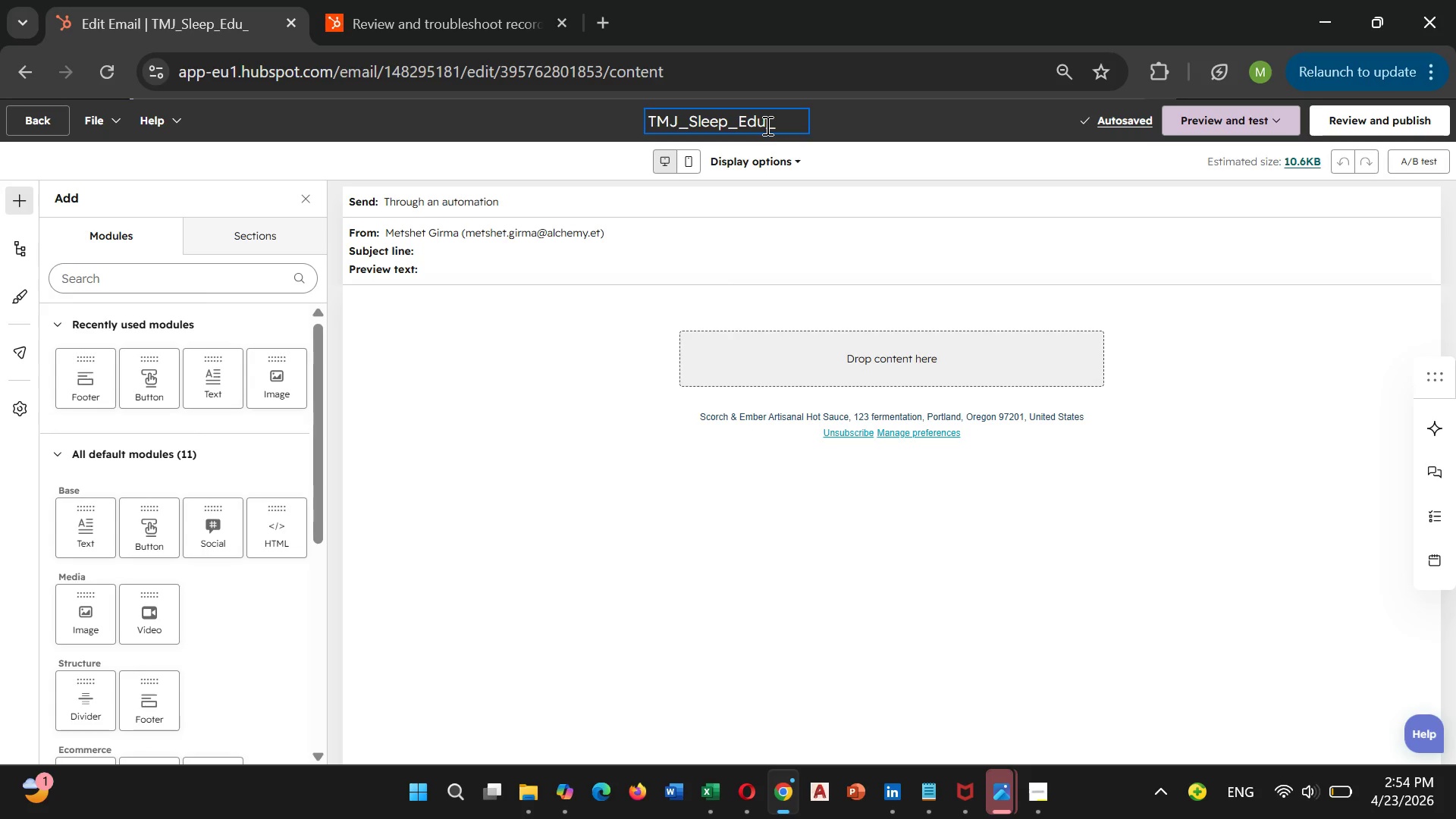 
type(01_COnnection)
 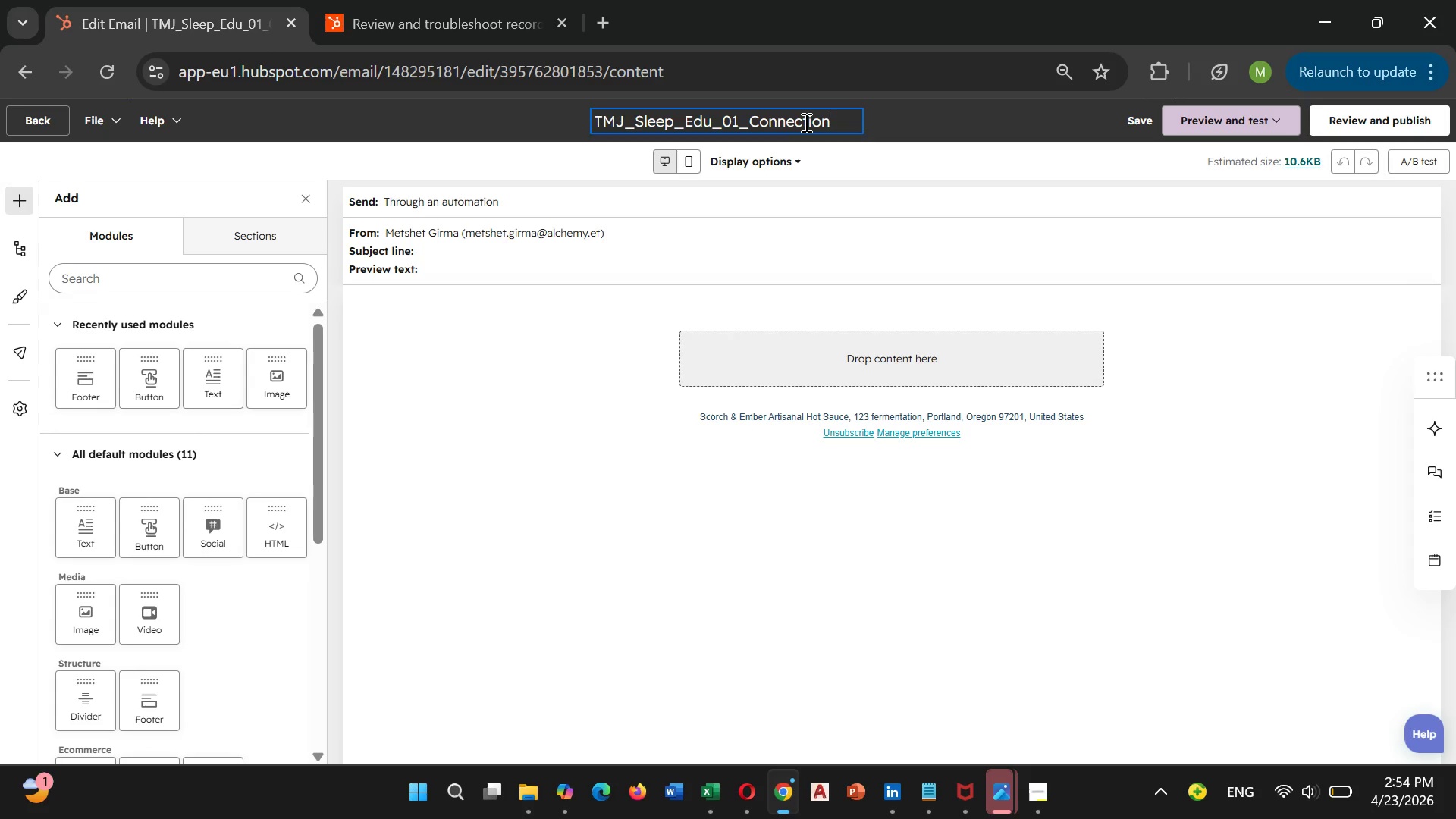 
wait(5.56)
 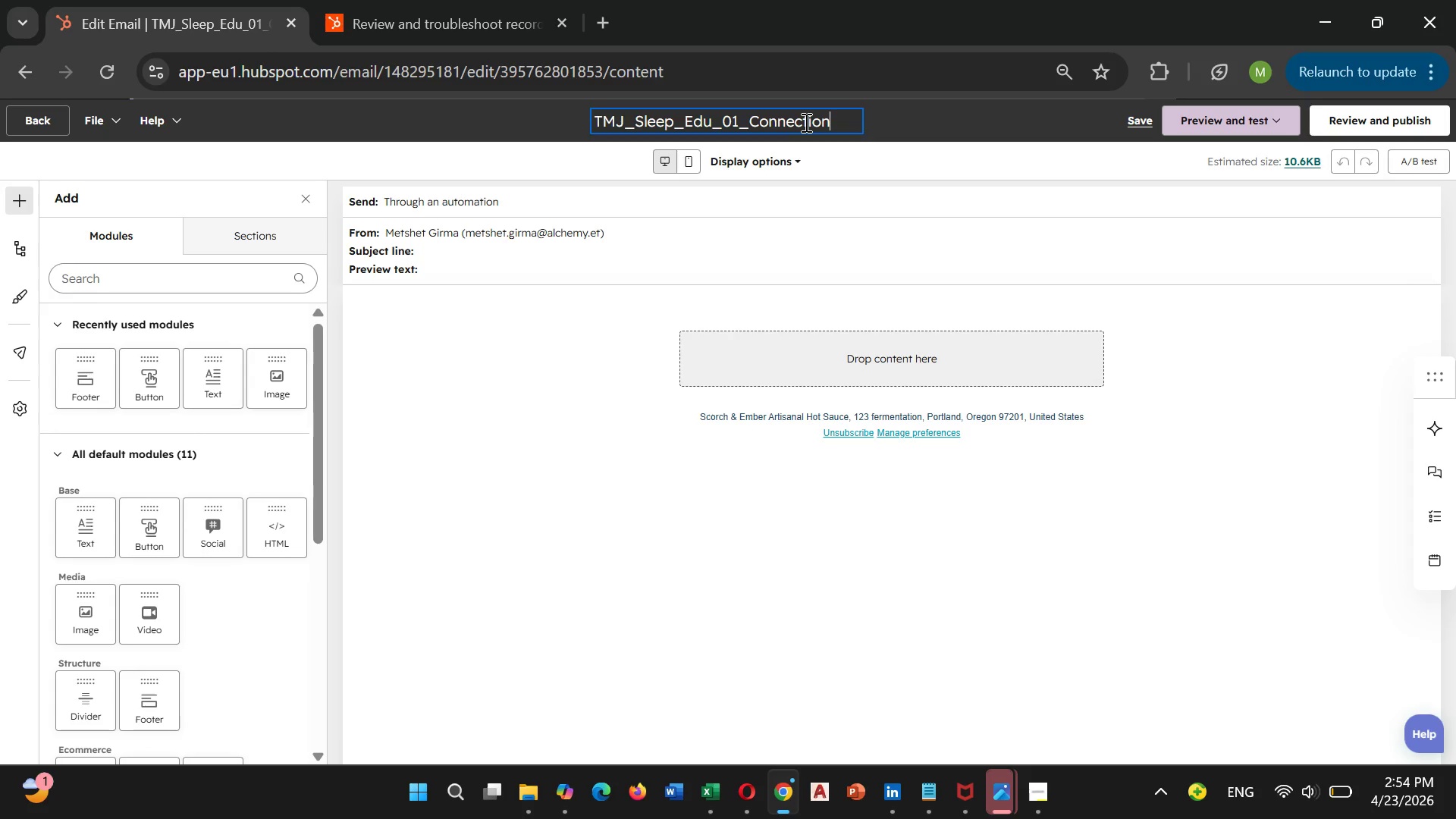 
left_click([912, 185])
 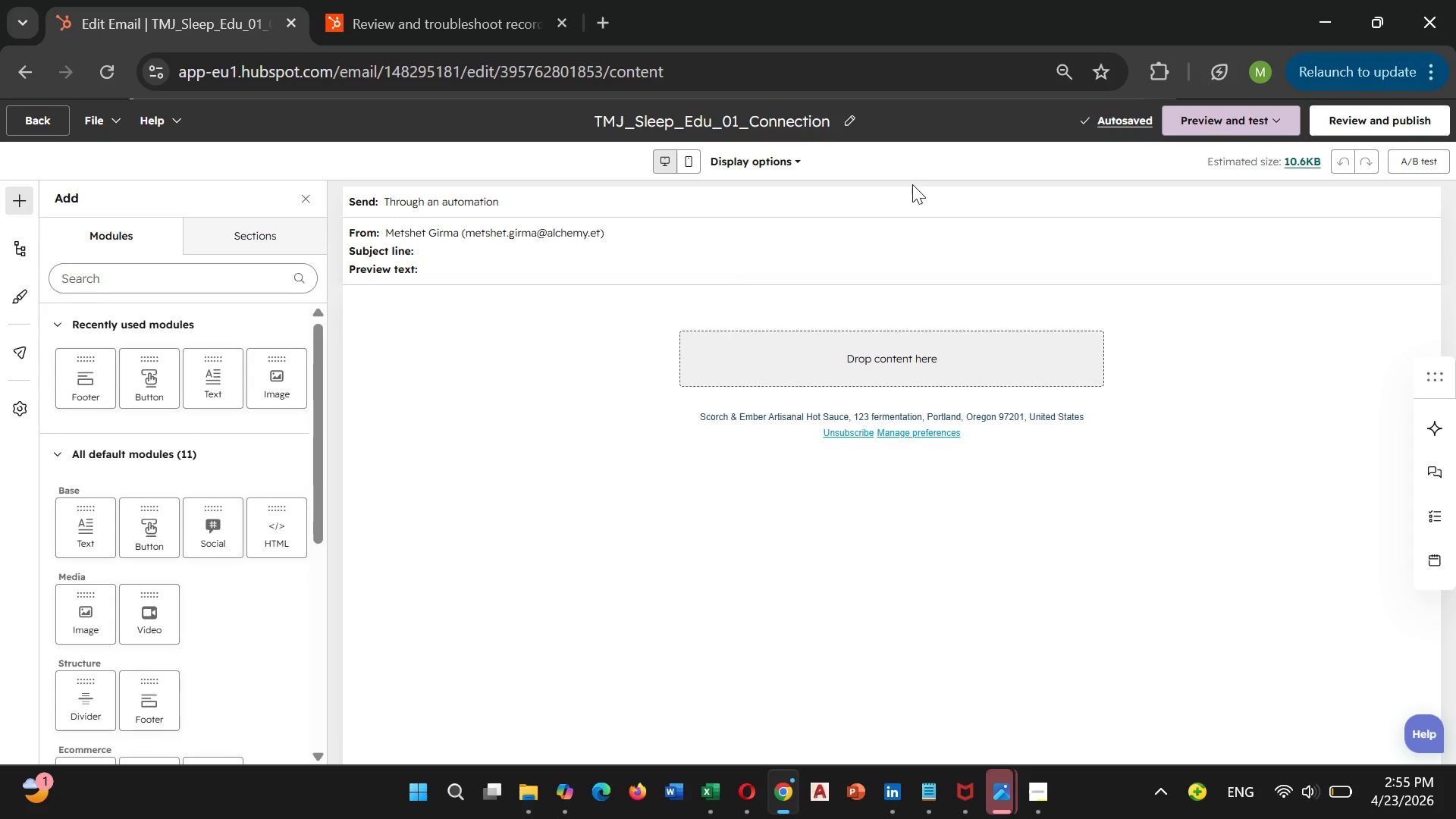 
wait(14.74)
 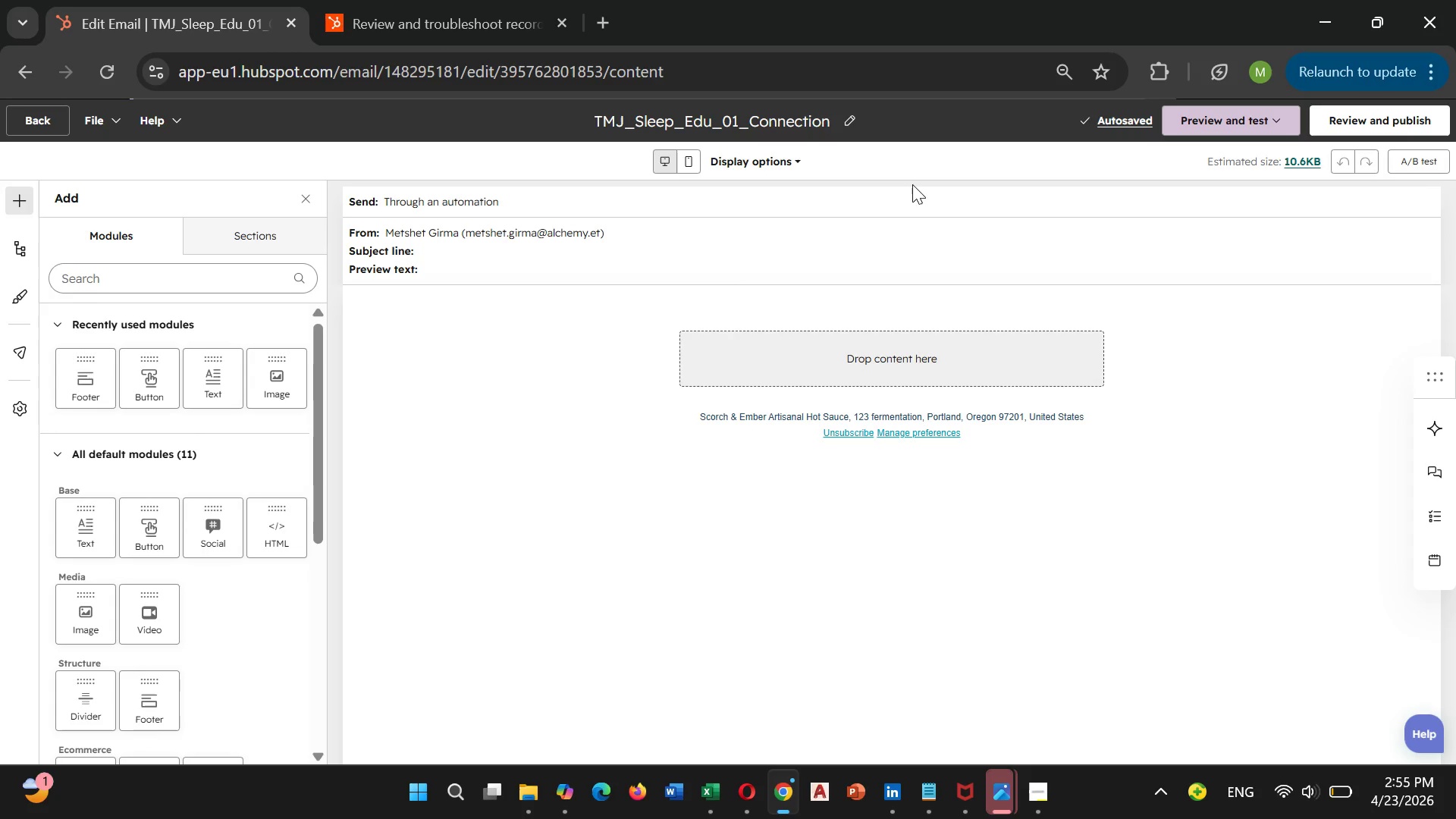 
left_click([548, 246])
 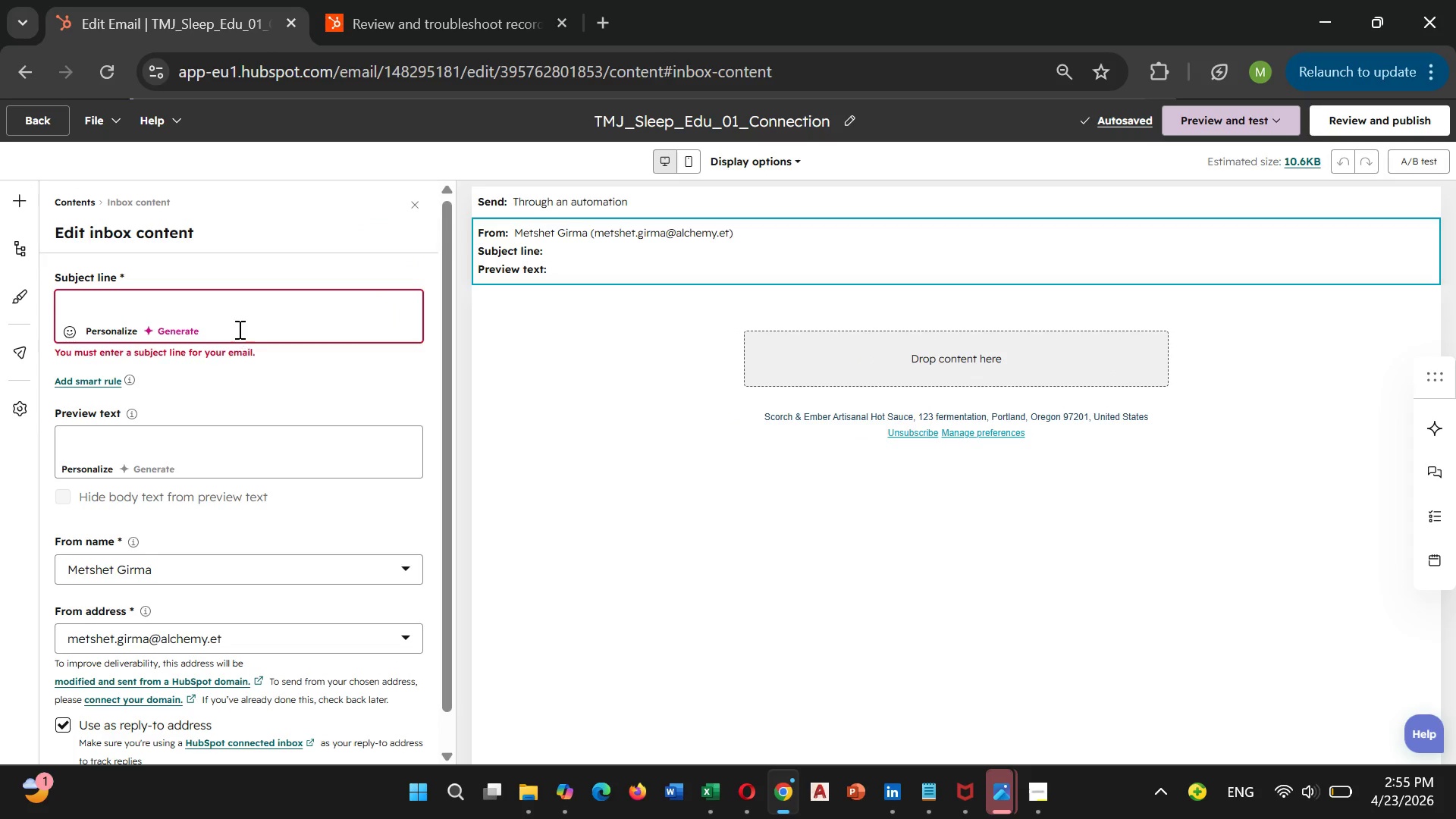 
left_click([243, 312])
 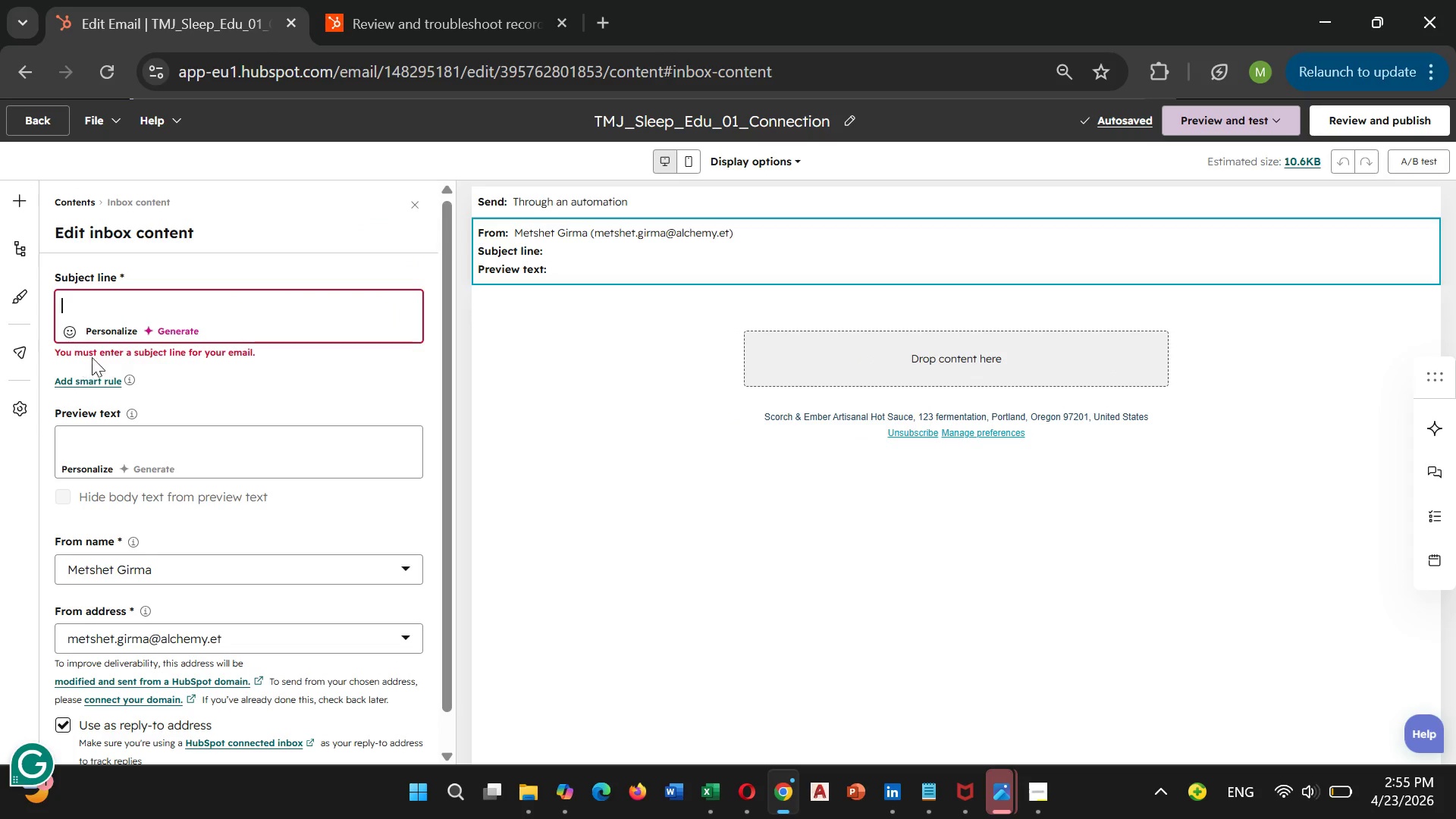 
left_click([107, 333])
 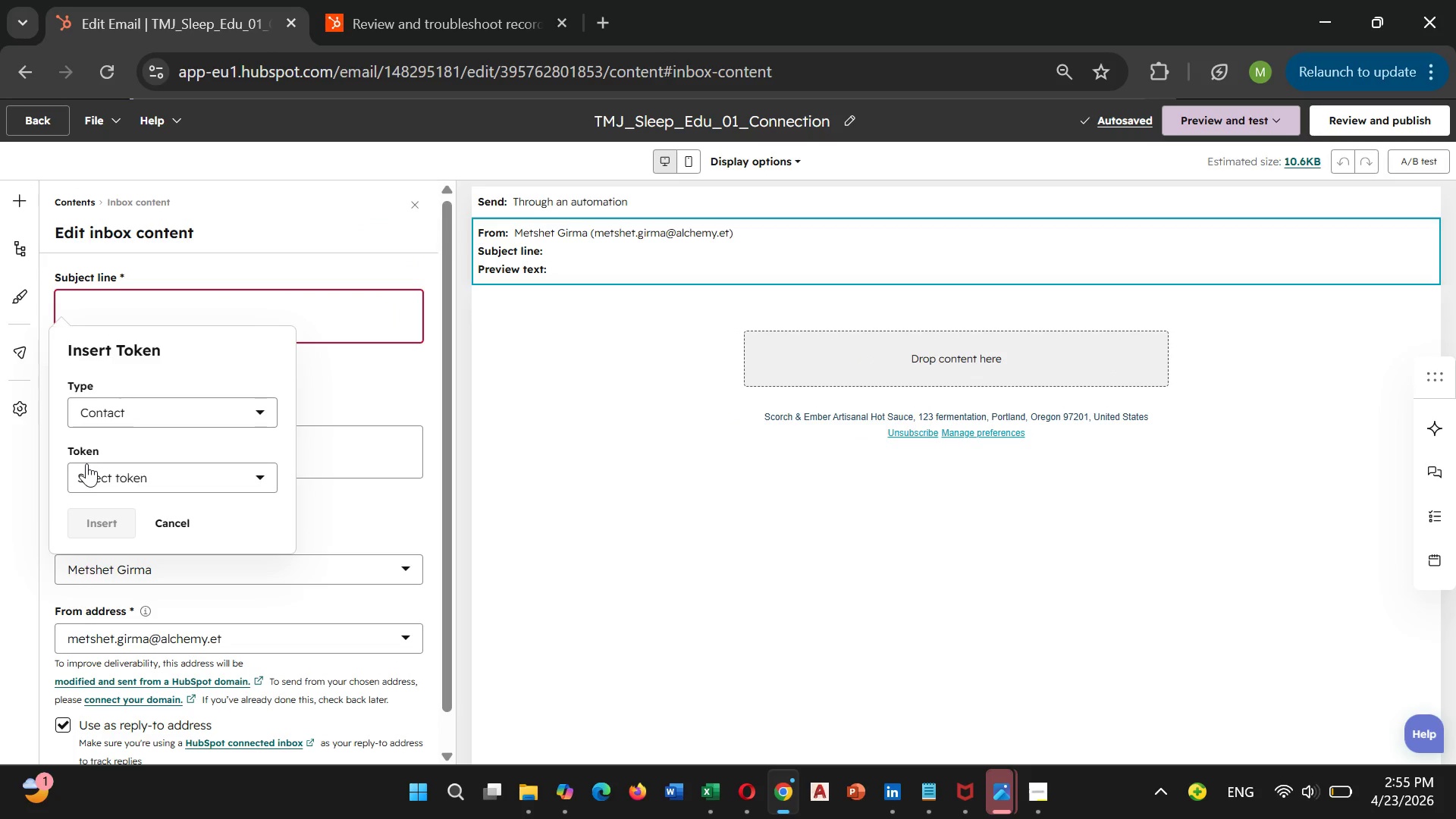 
left_click([86, 463])
 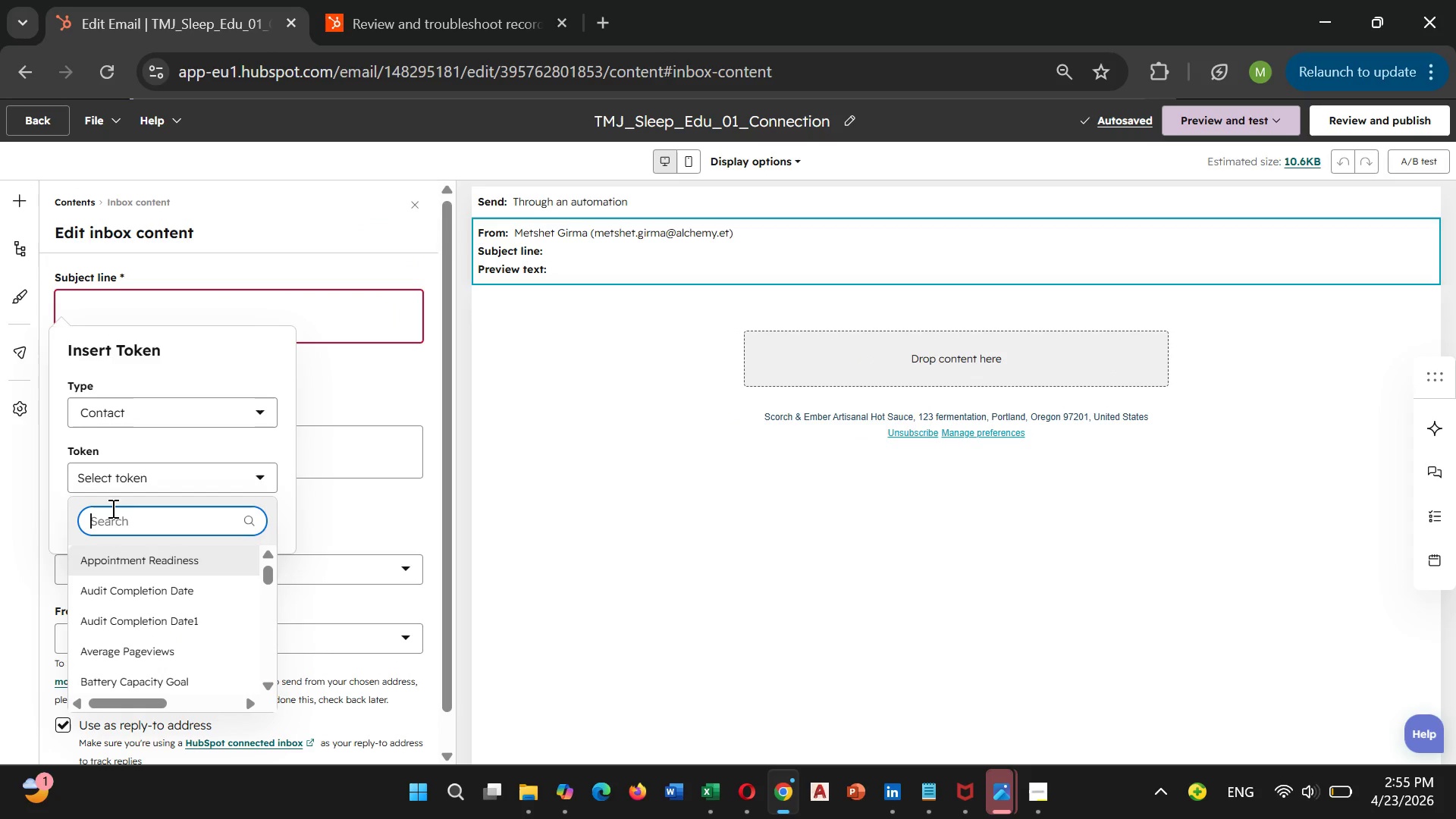 
type(firsr)
key(Backspace)
type(t)
 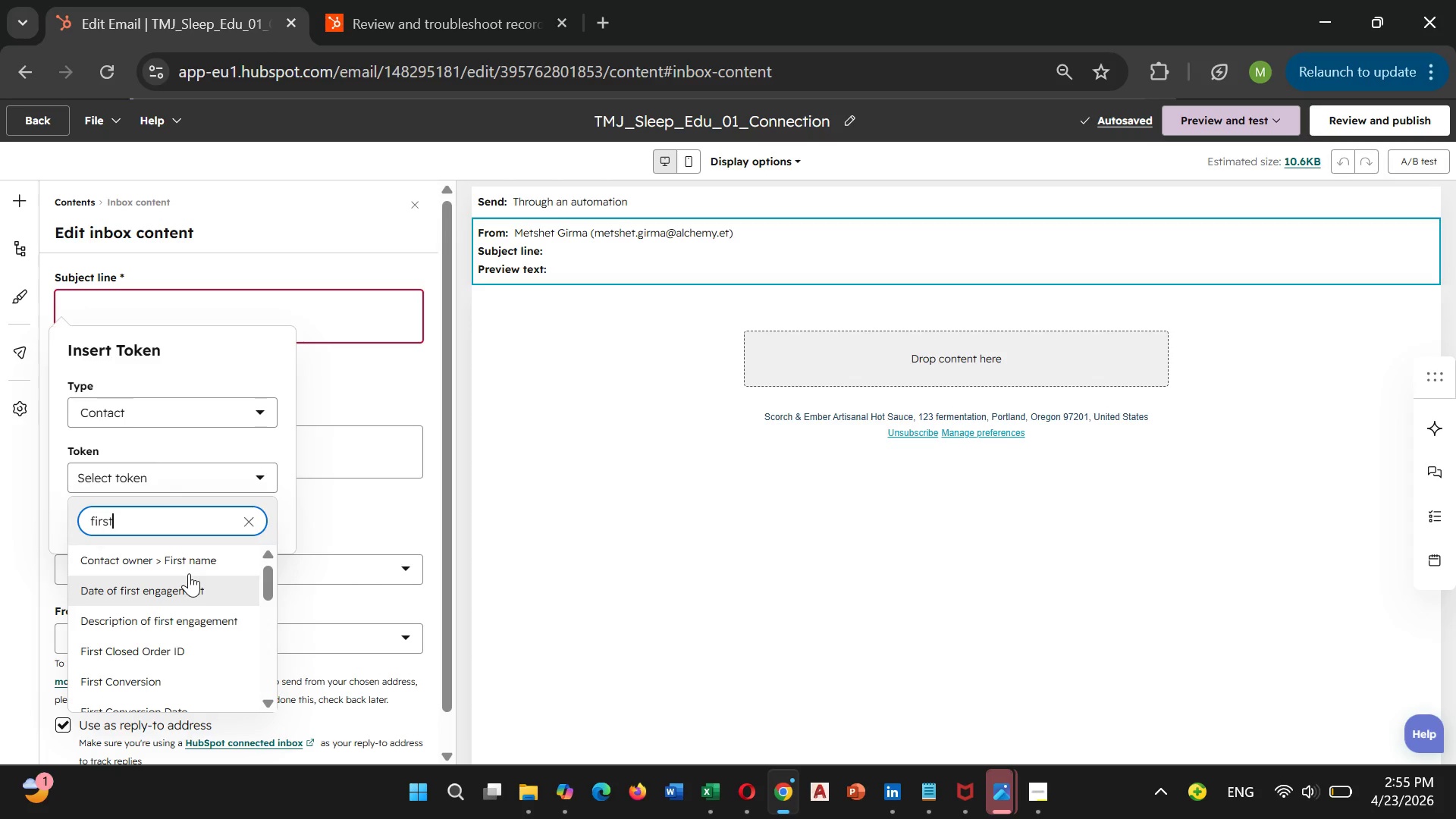 
left_click([193, 558])
 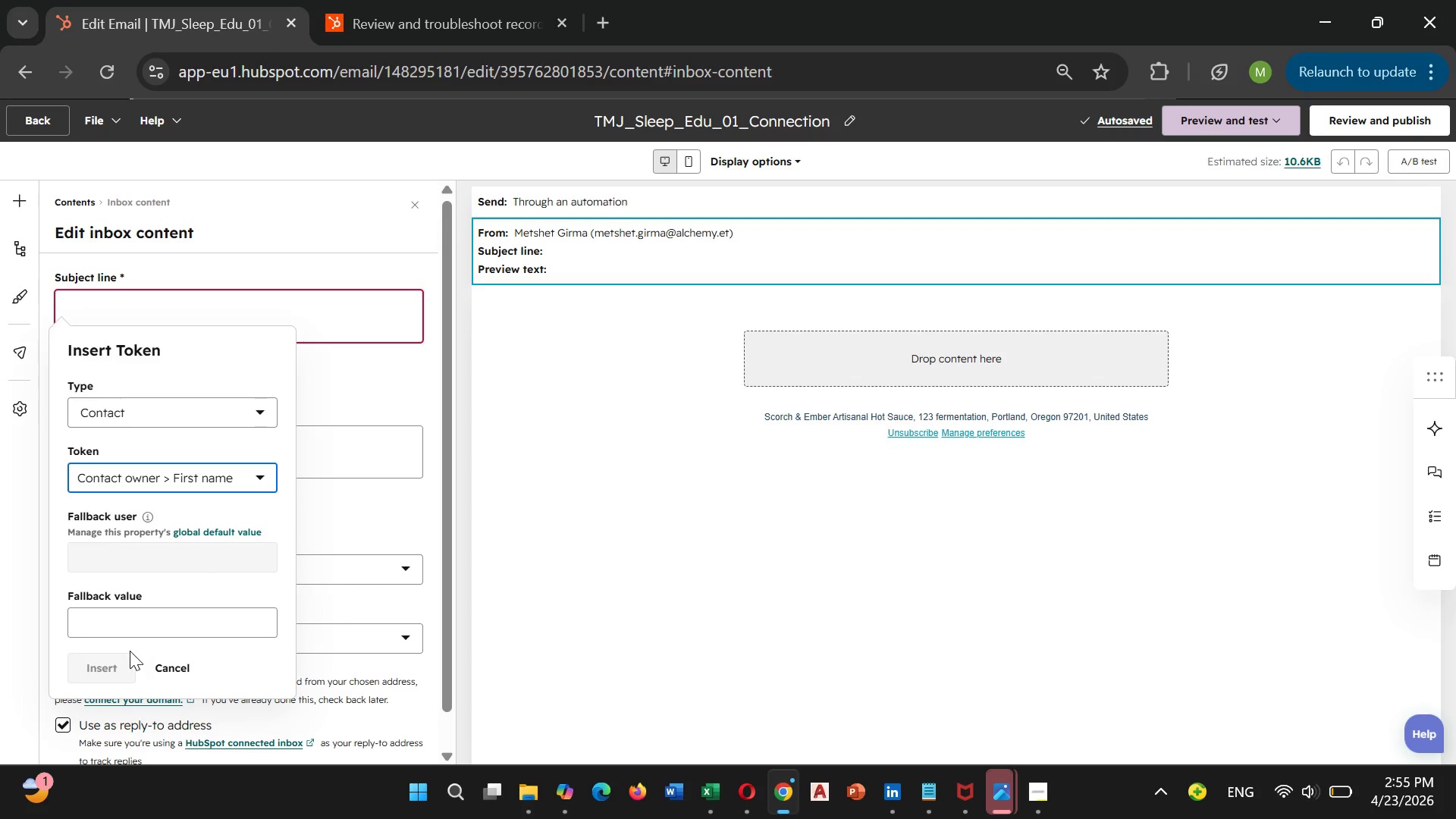 
left_click([145, 619])
 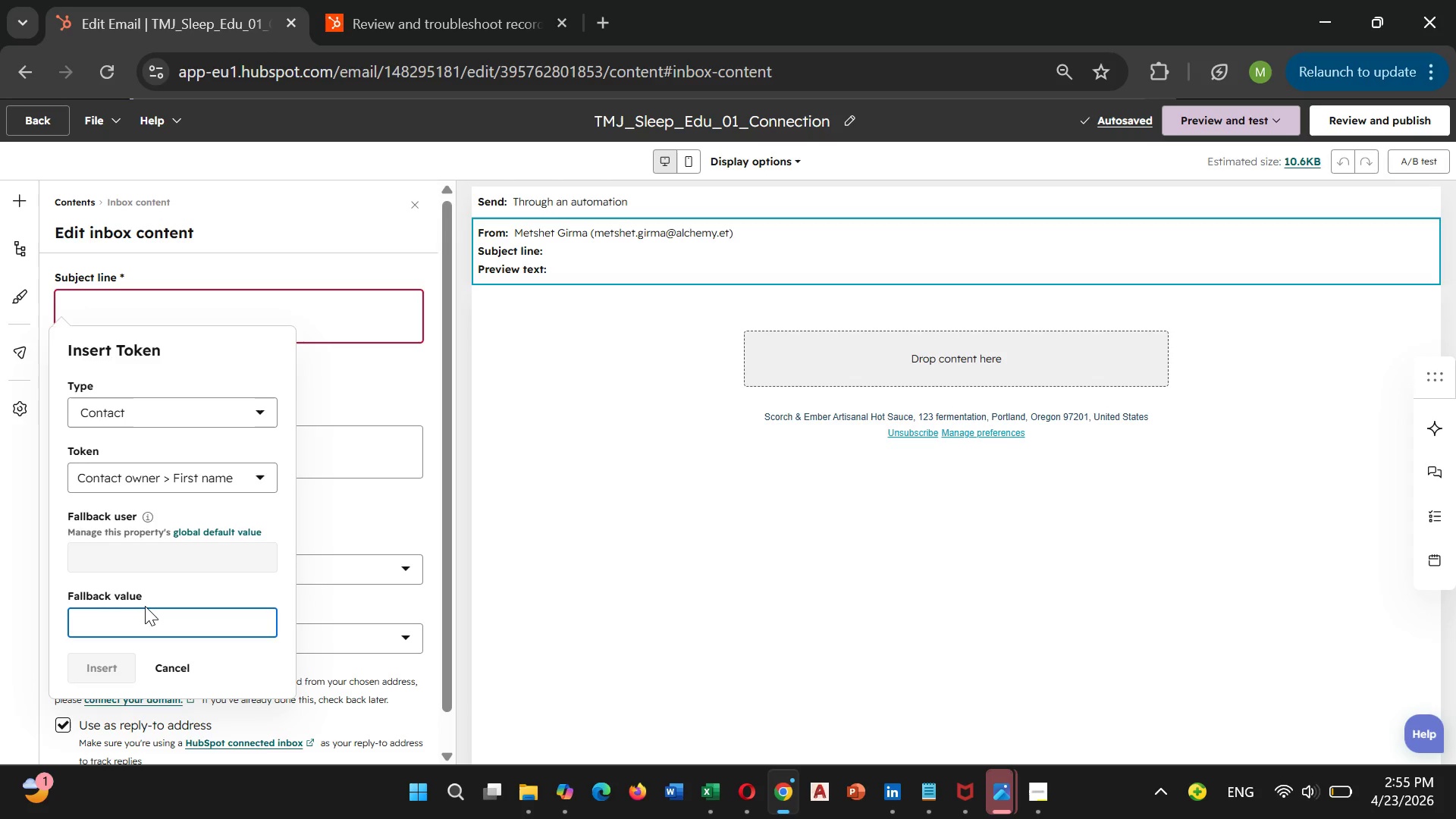 
type({{ contact)
 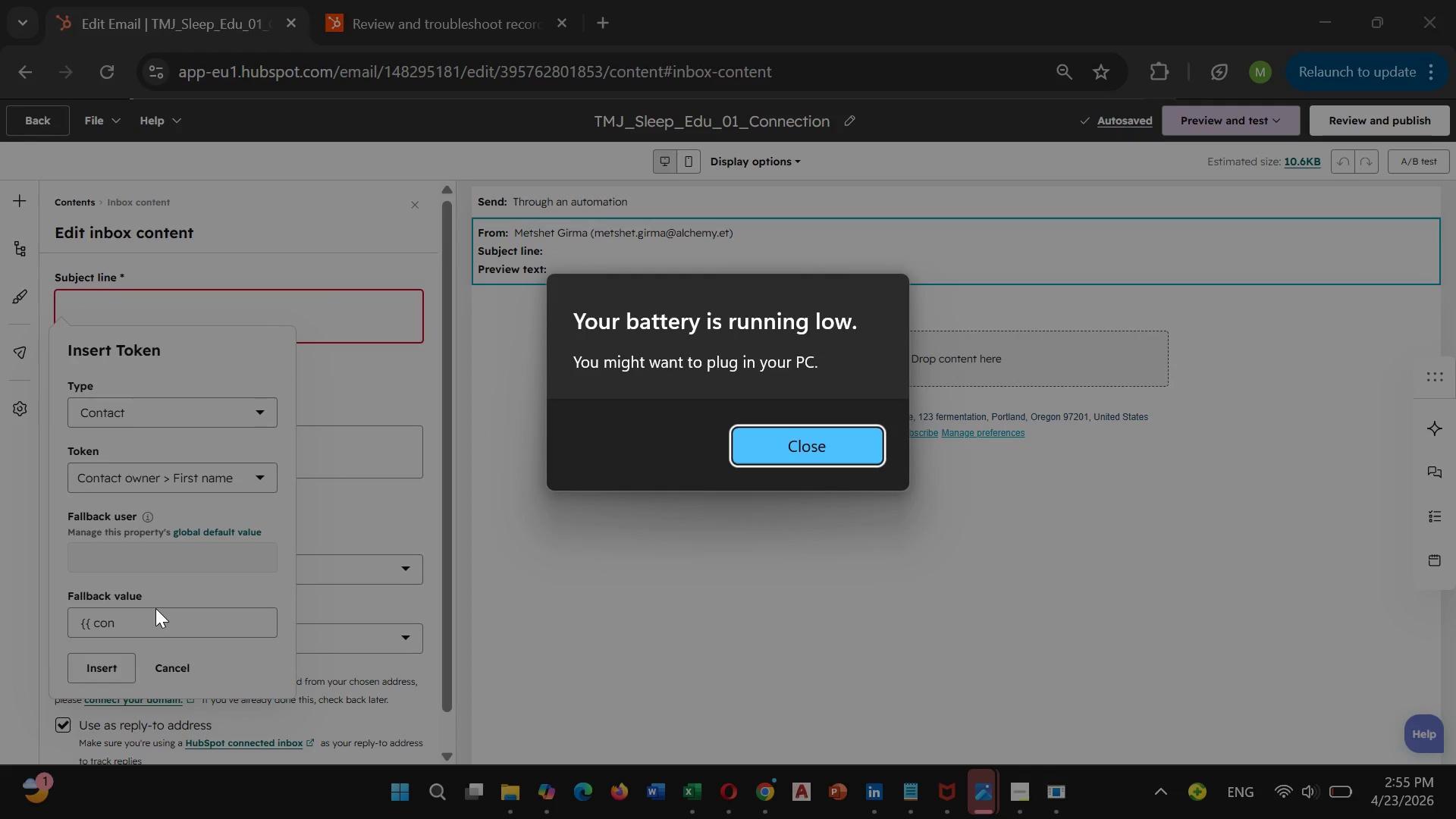 
wait(11.09)
 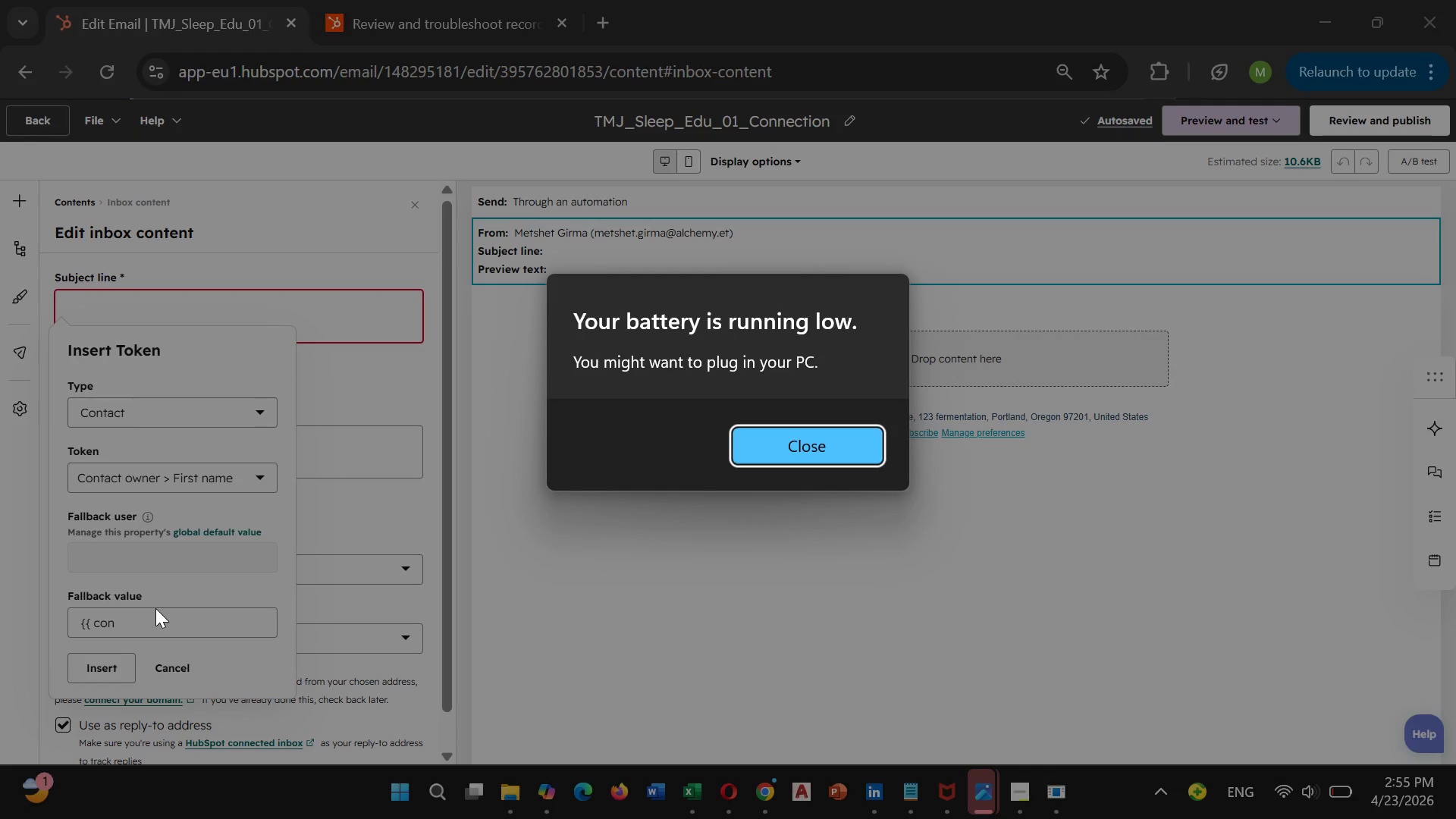 
left_click([126, 628])
 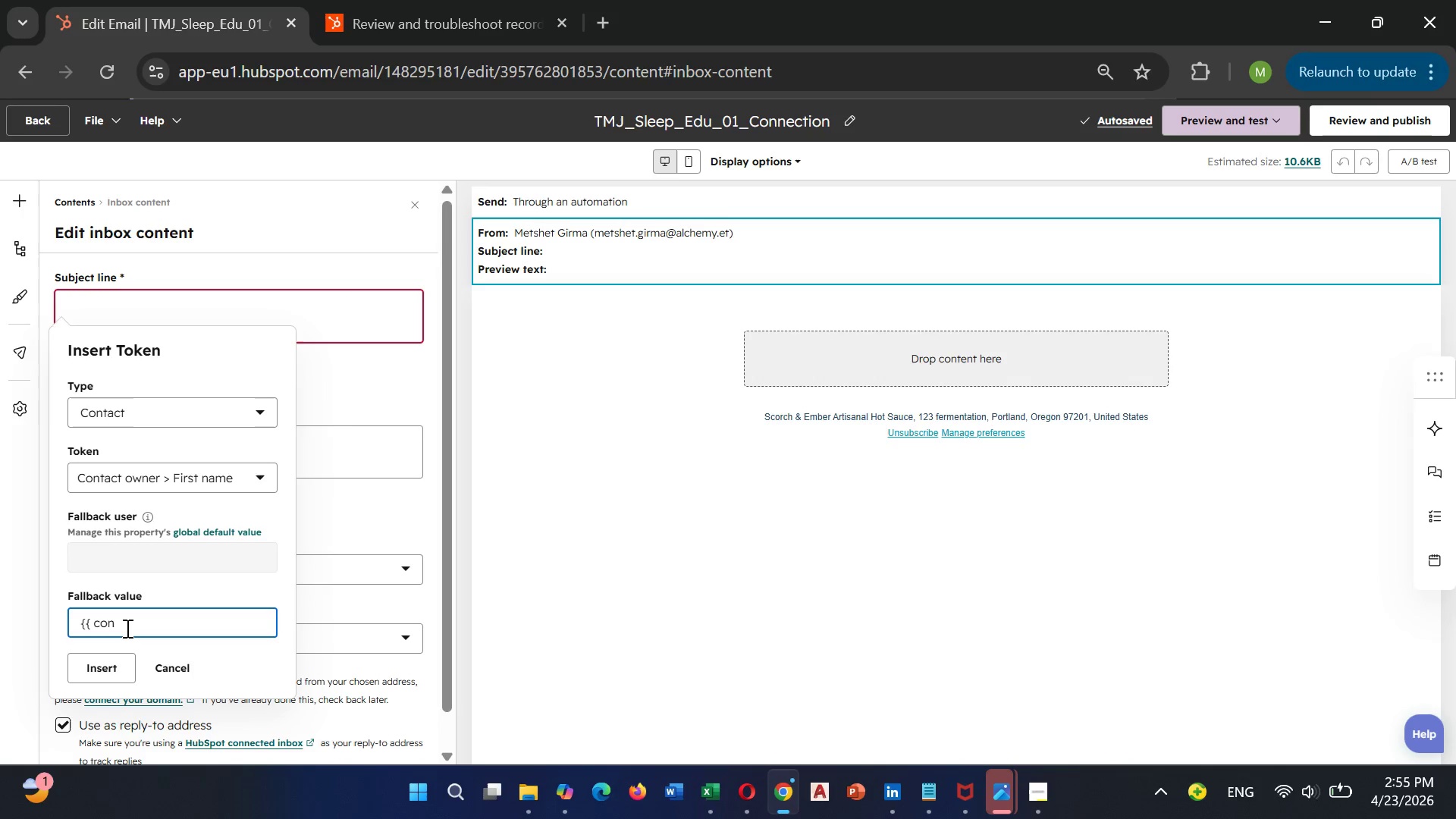 
type(tact.first)
 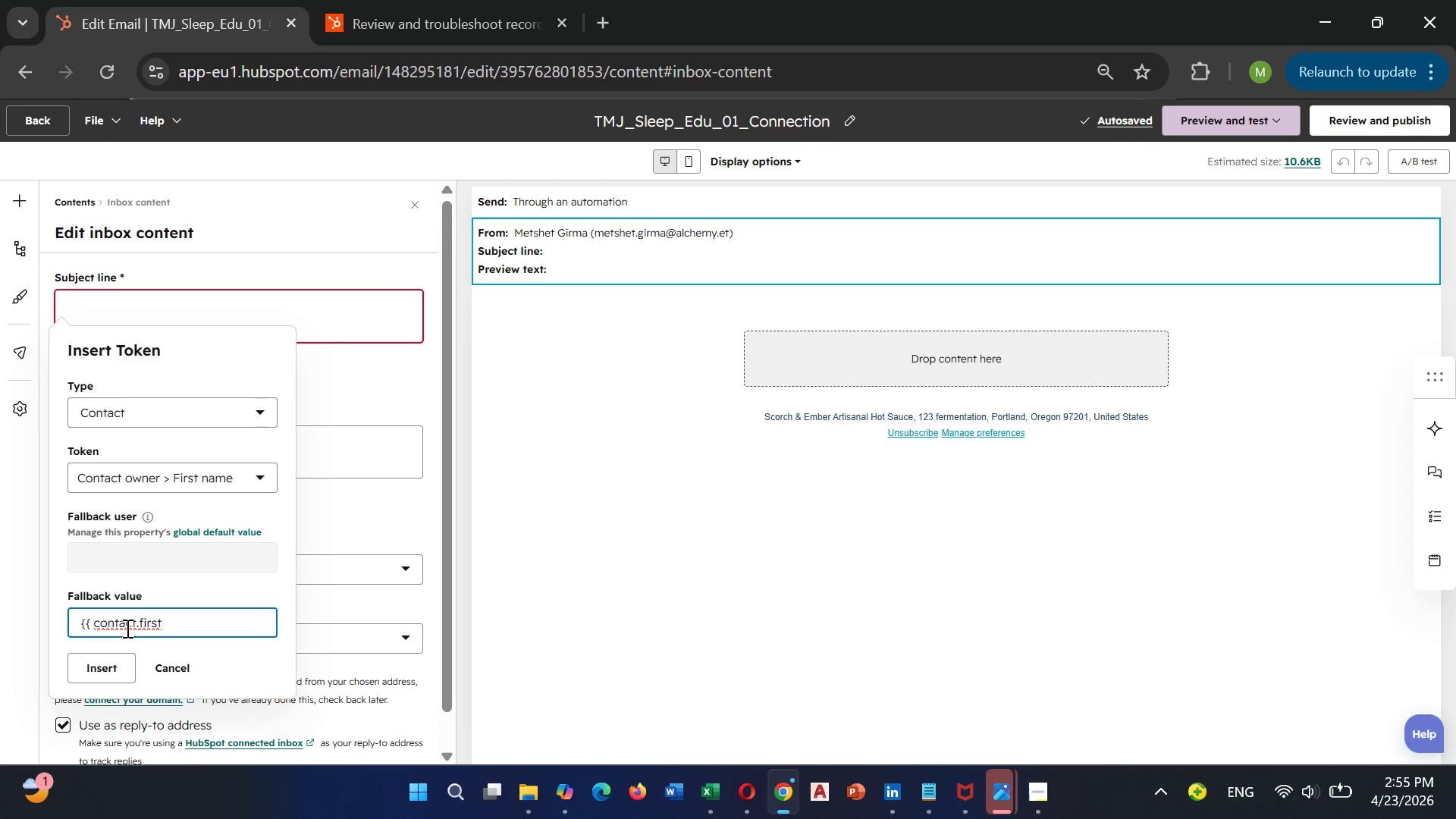 
wait(6.44)
 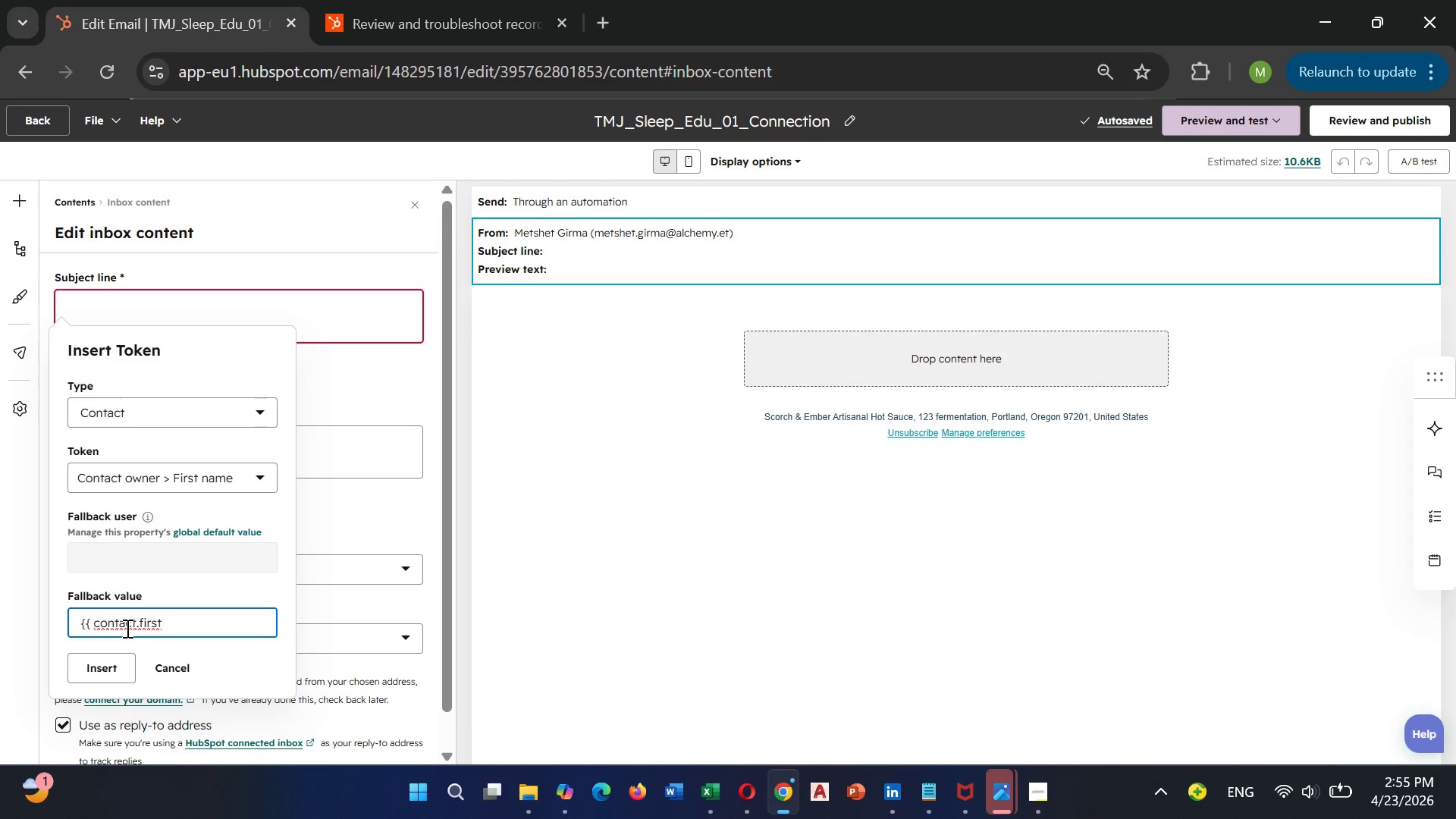 
type(name }})
 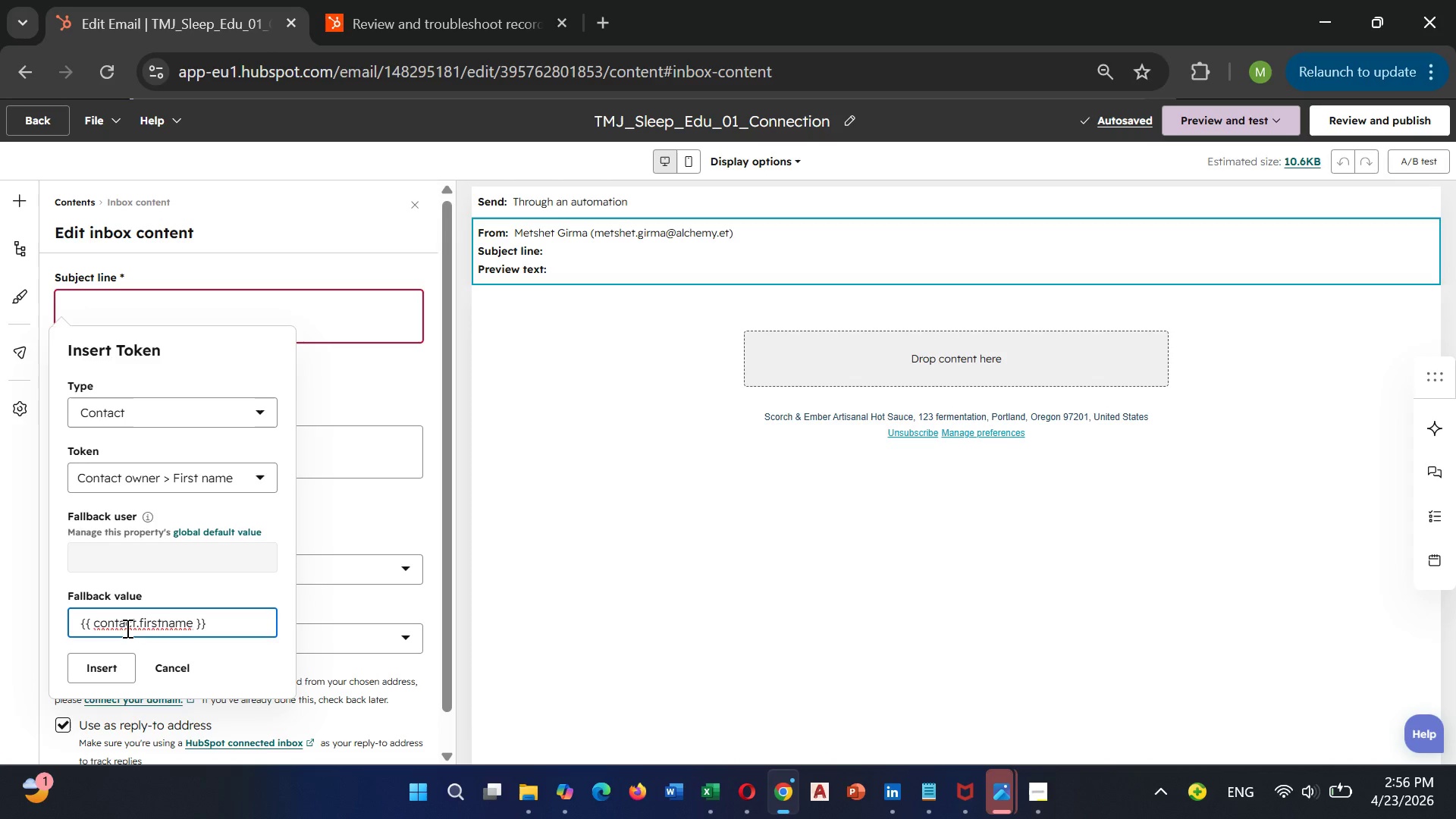 
left_click([101, 677])
 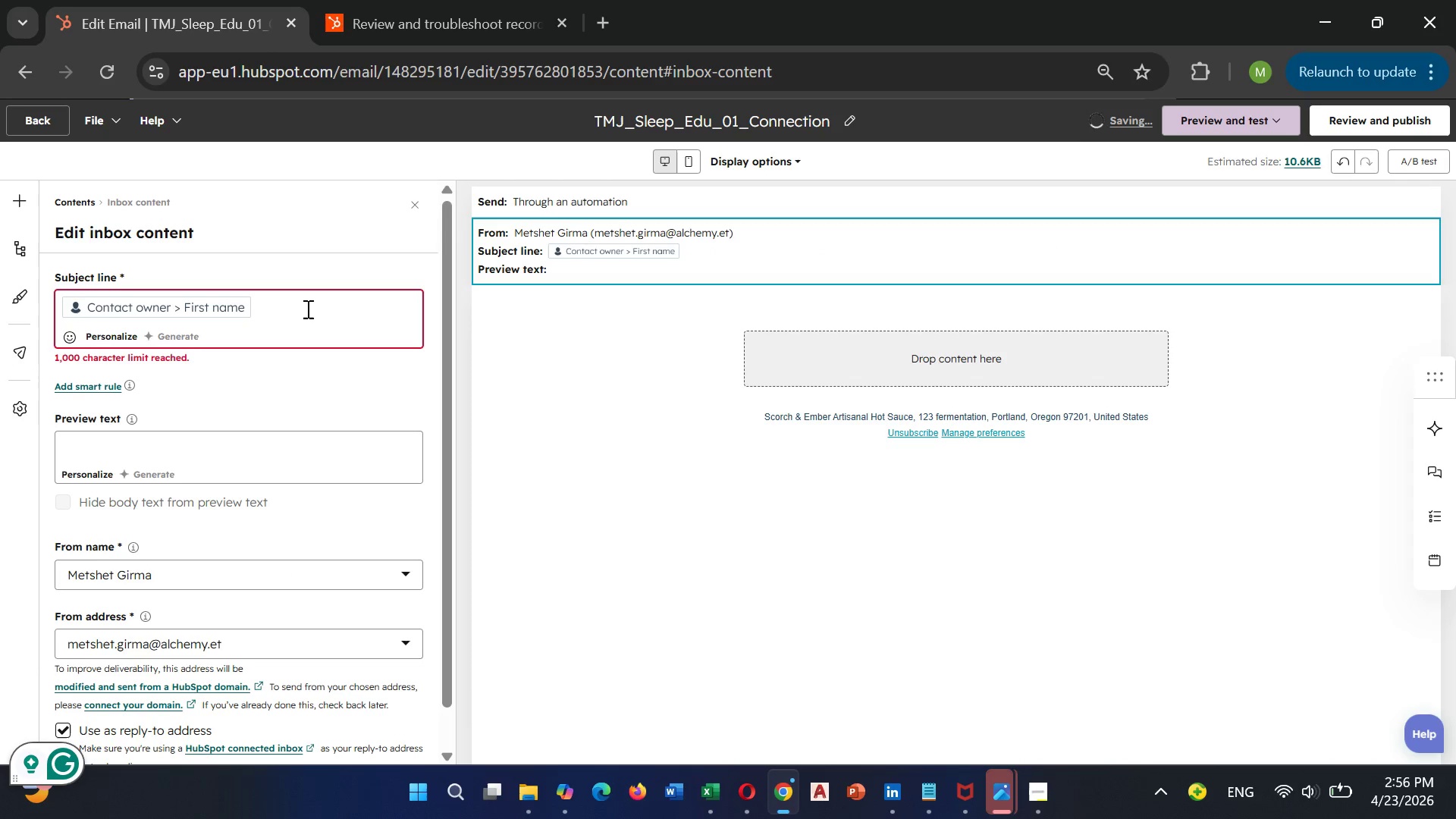 
key(Space)
 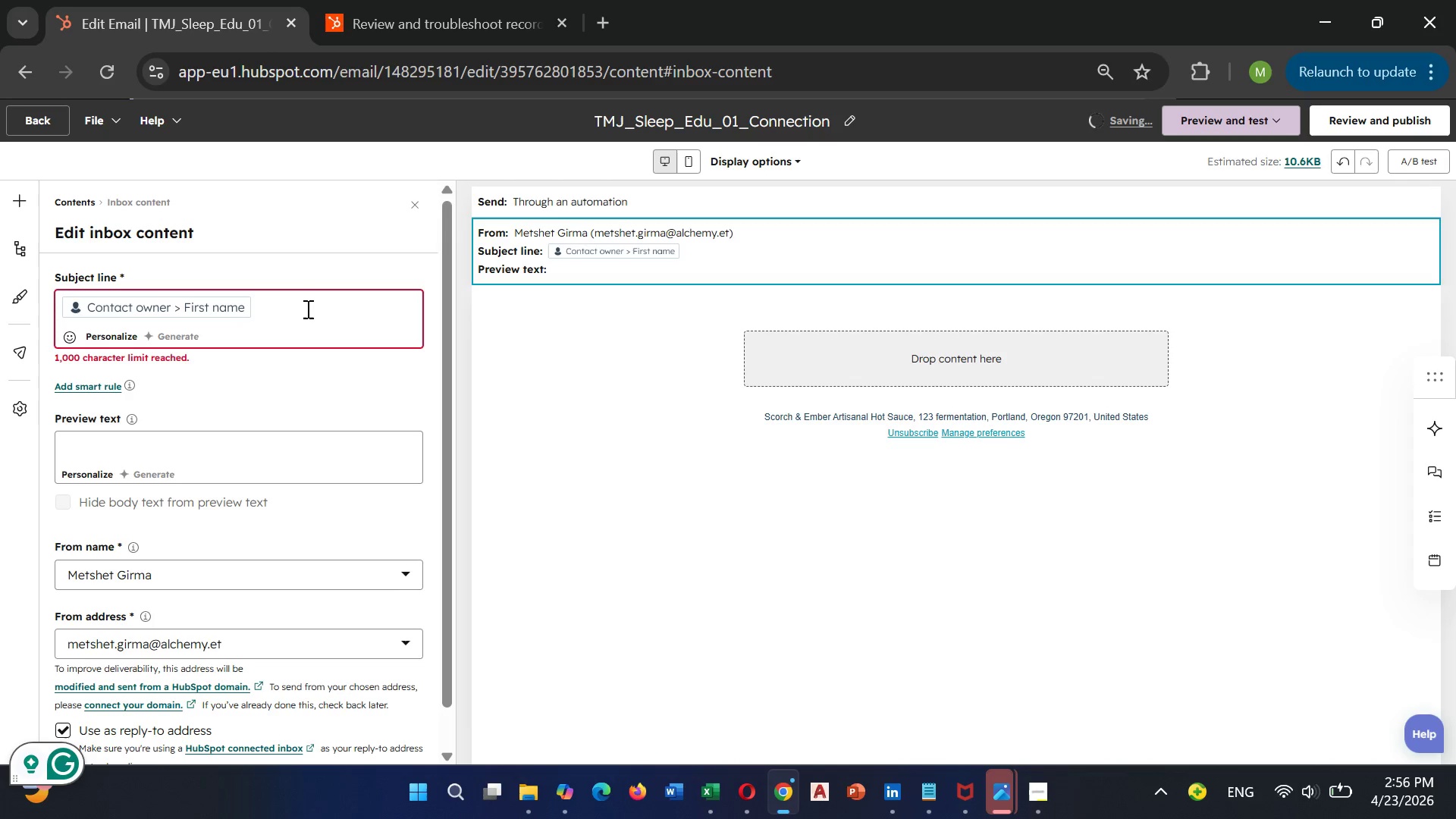 
key(Comma)
 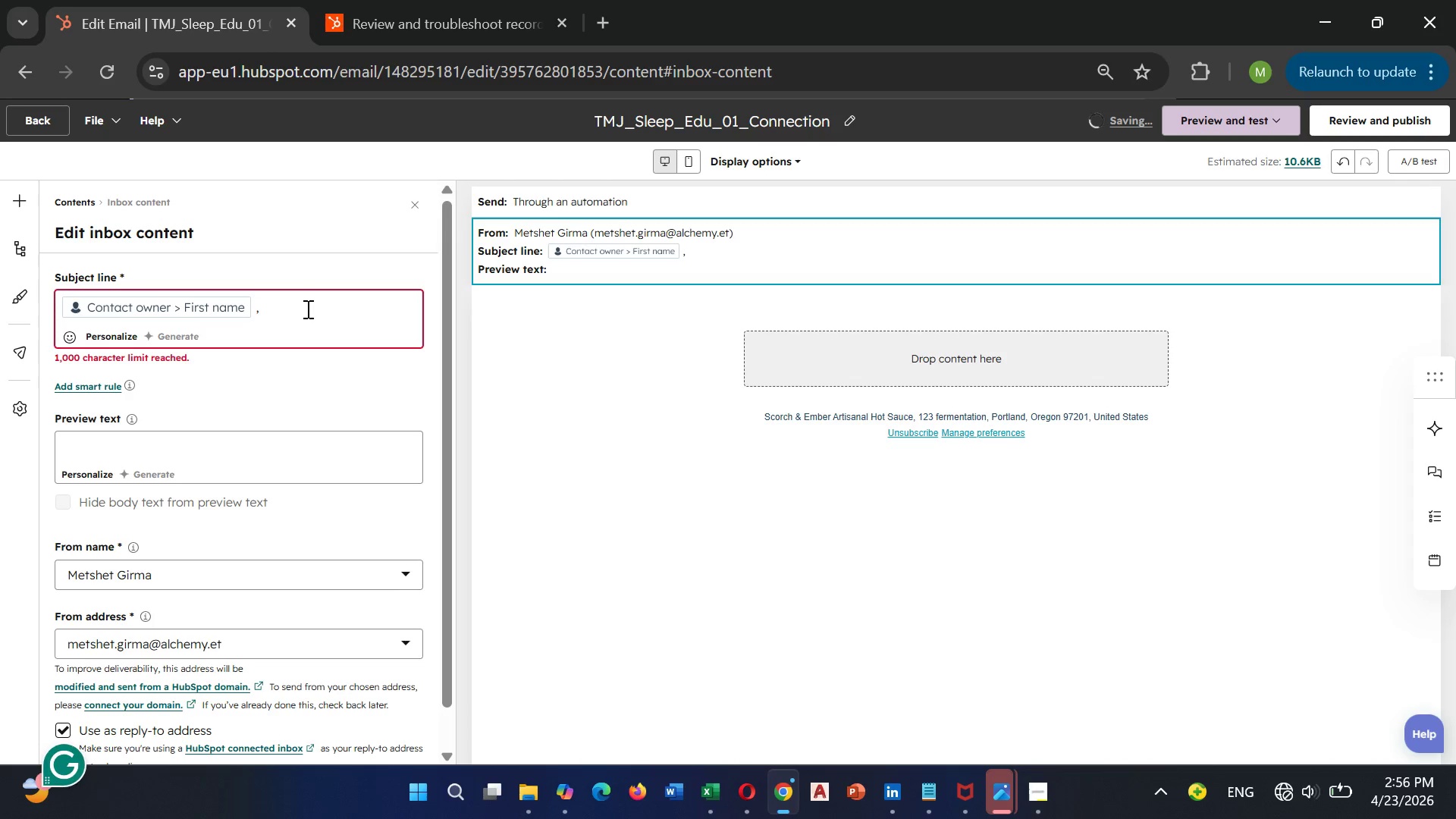 
key(Enter)
 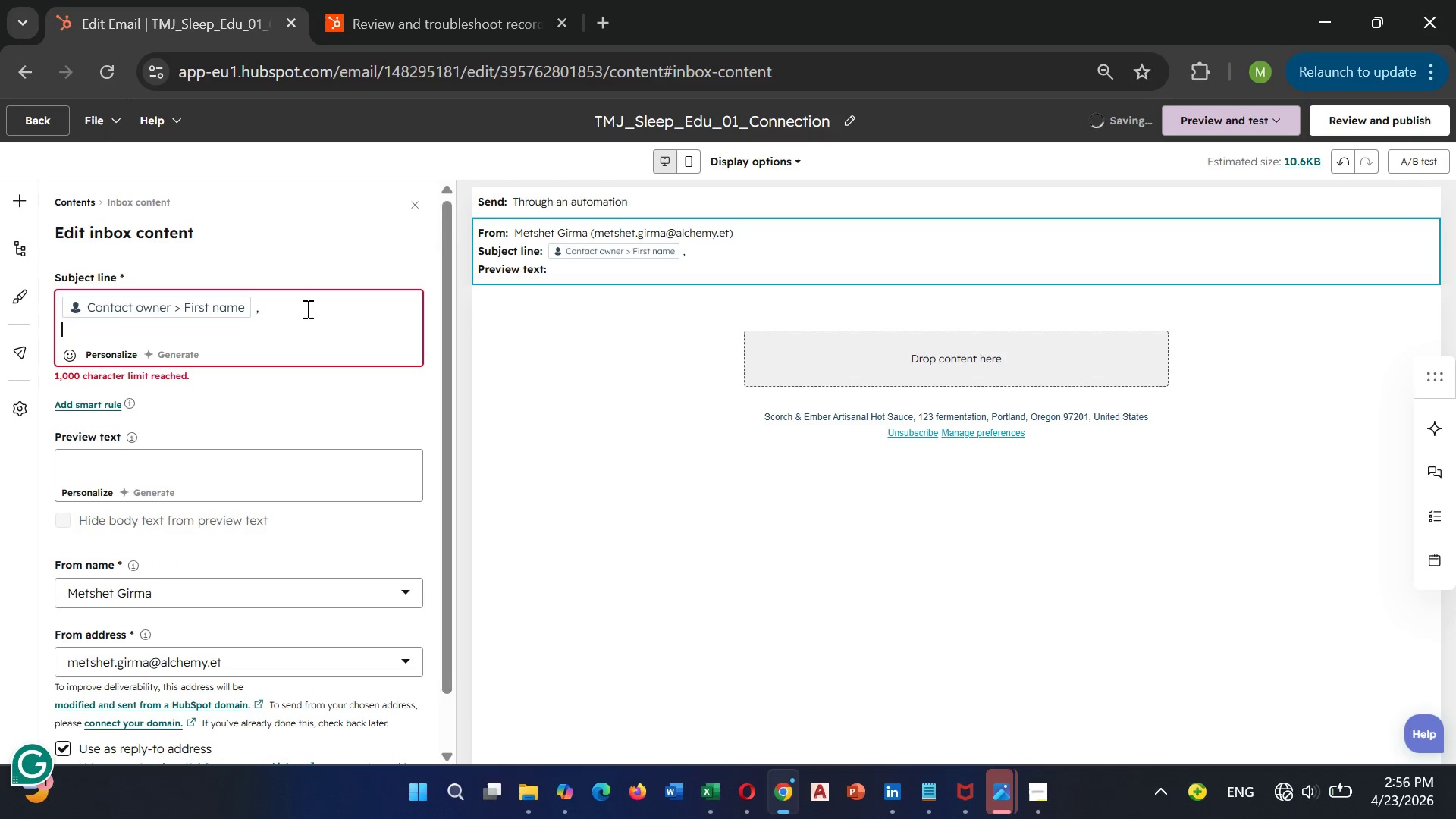 
type(your a)
key(Backspace)
type(smilw)
key(Backspace)
type(e)
 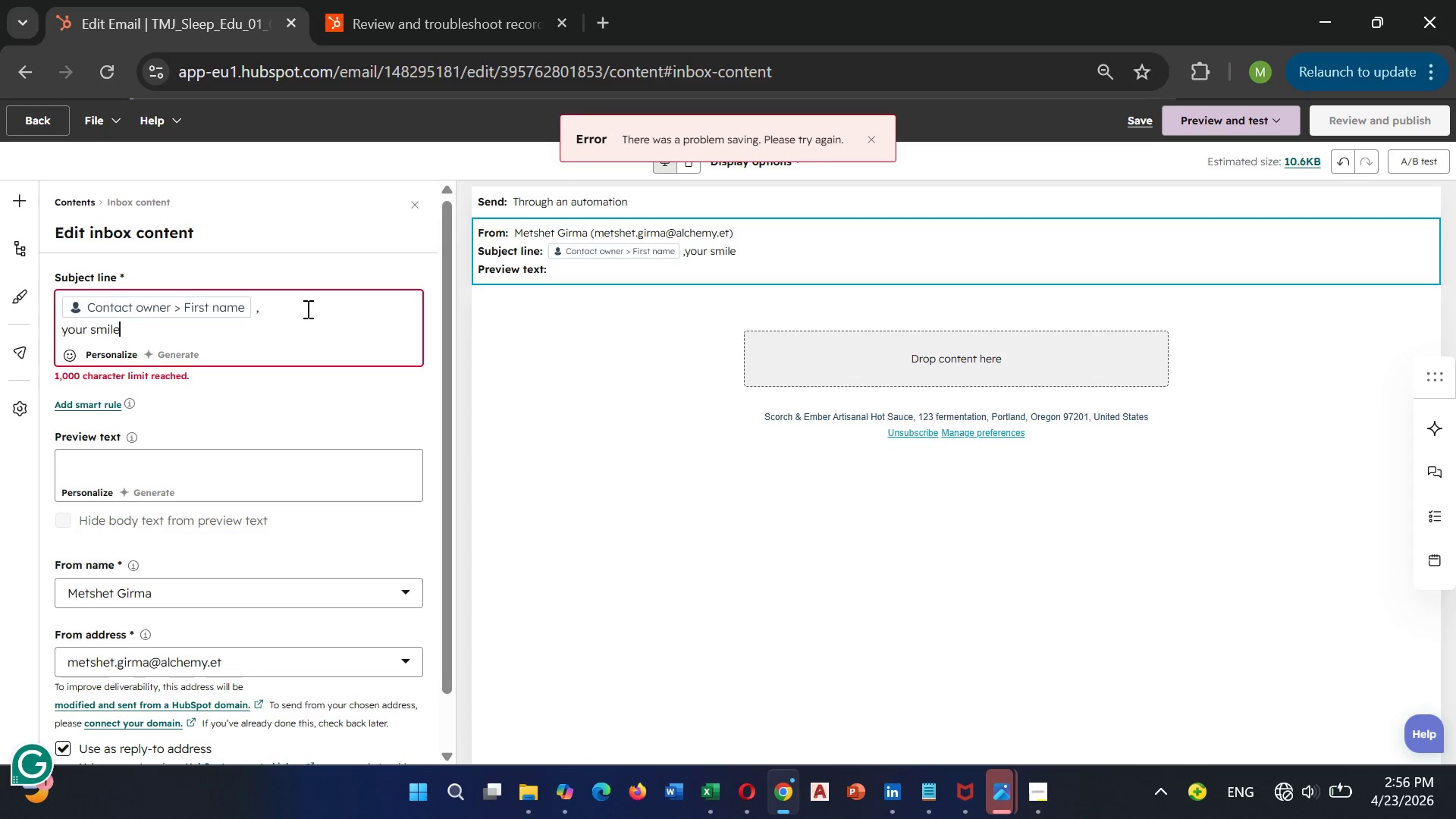 
type( and sleep are connwcted)
key(Backspace)
key(Backspace)
key(Backspace)
key(Backspace)
key(Backspace)
type(ected)
 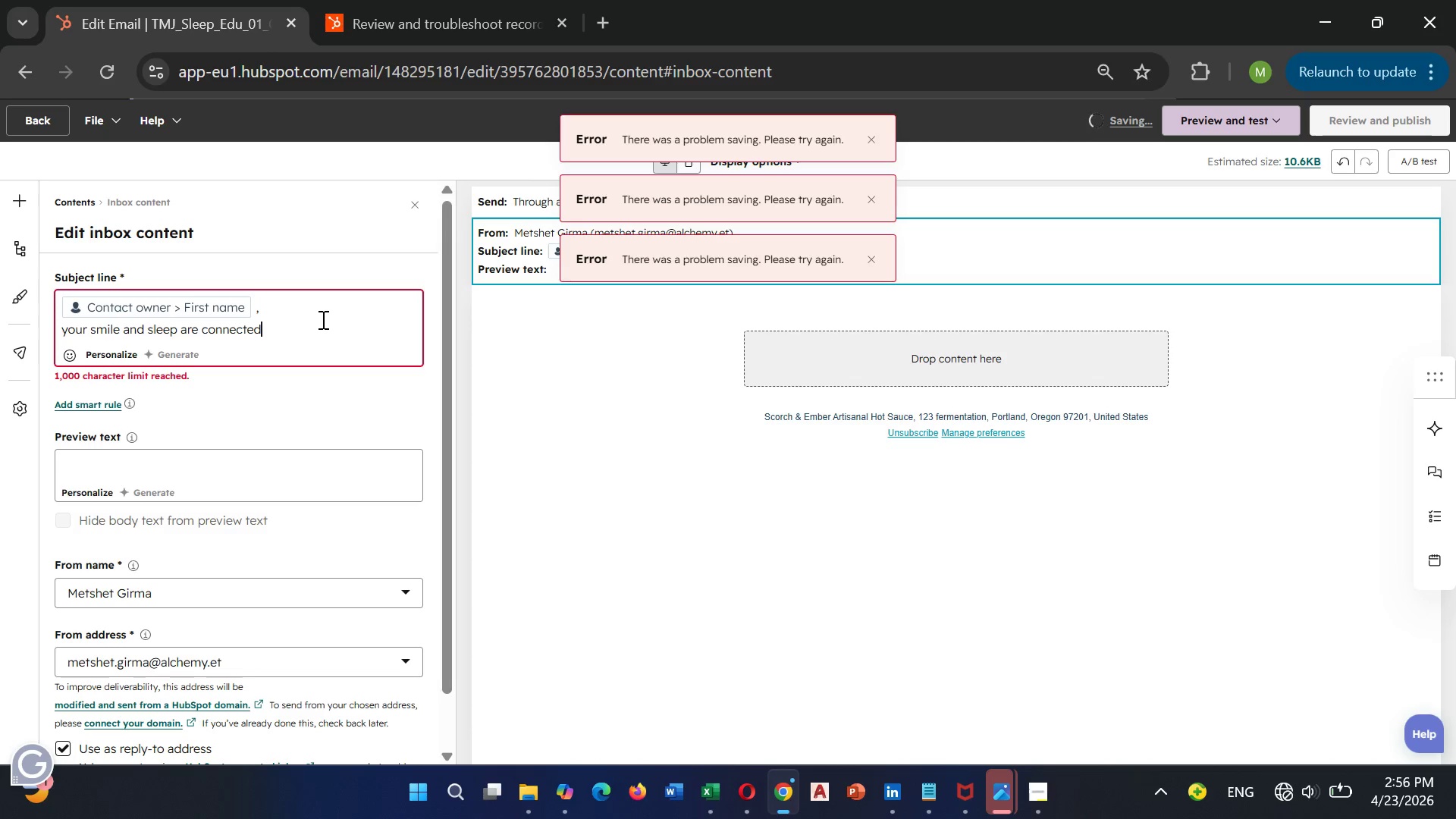 
wait(12.62)
 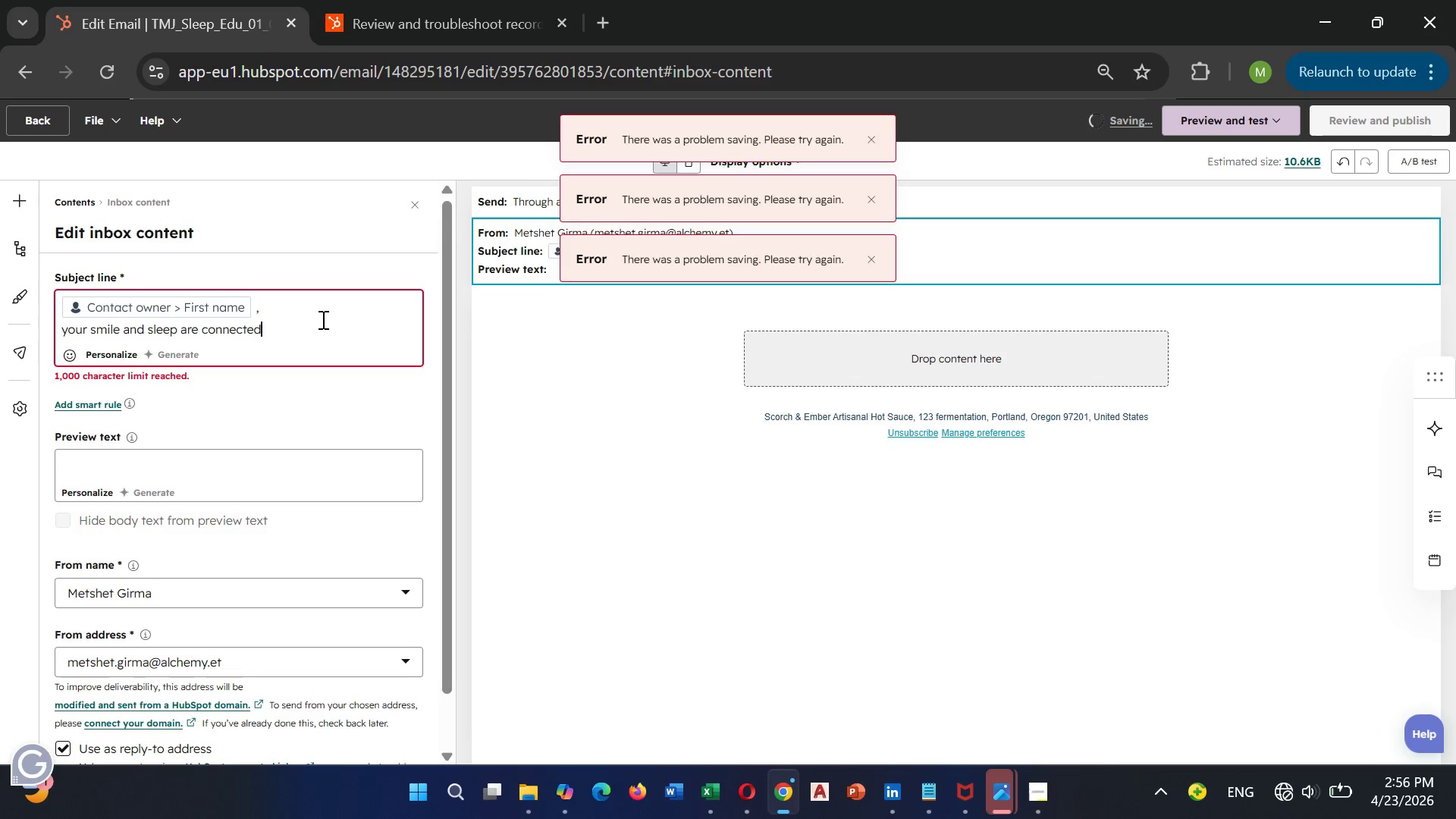 
left_click([201, 466])
 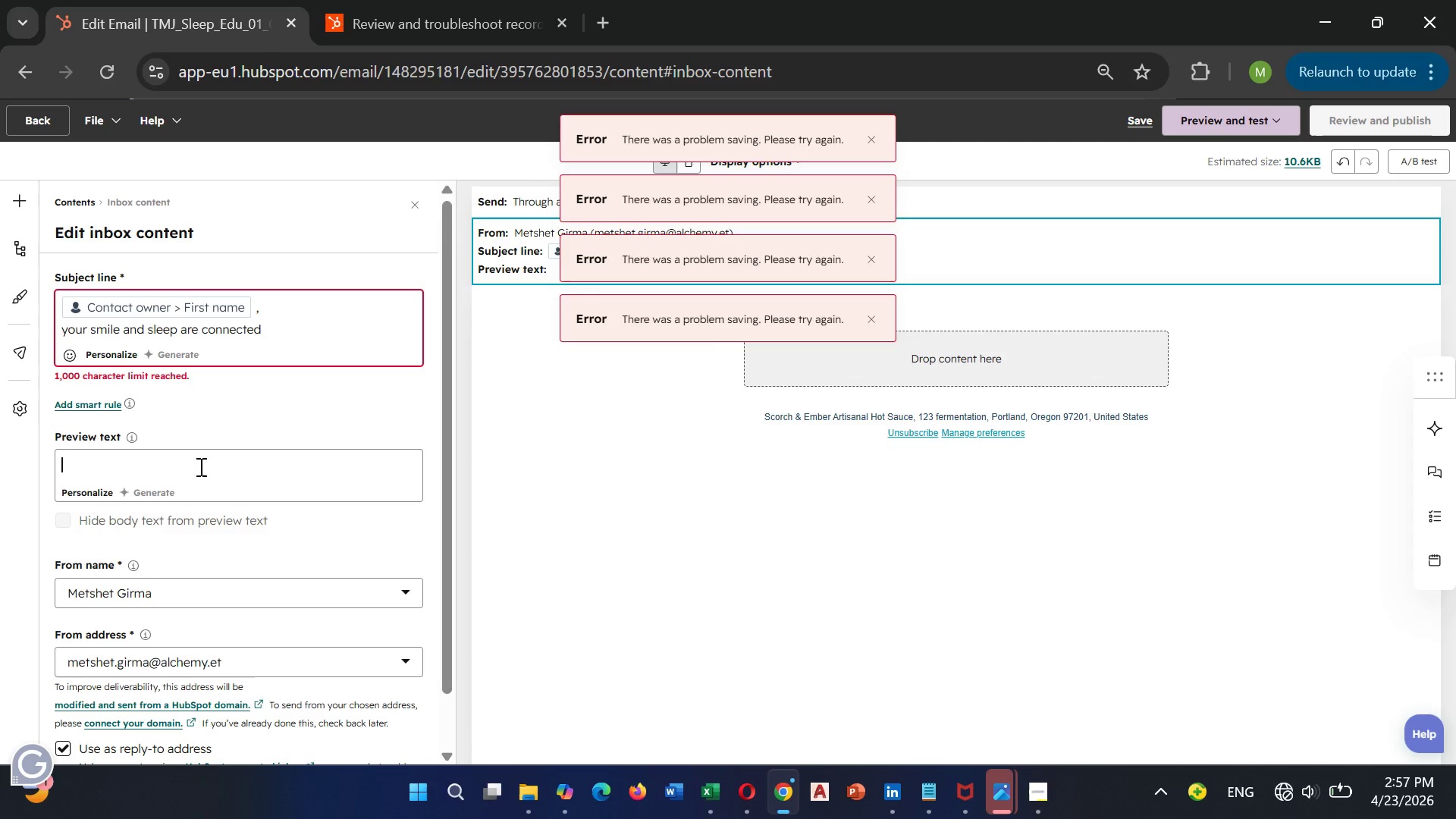 
type(How dental health impacts sleep quality)
 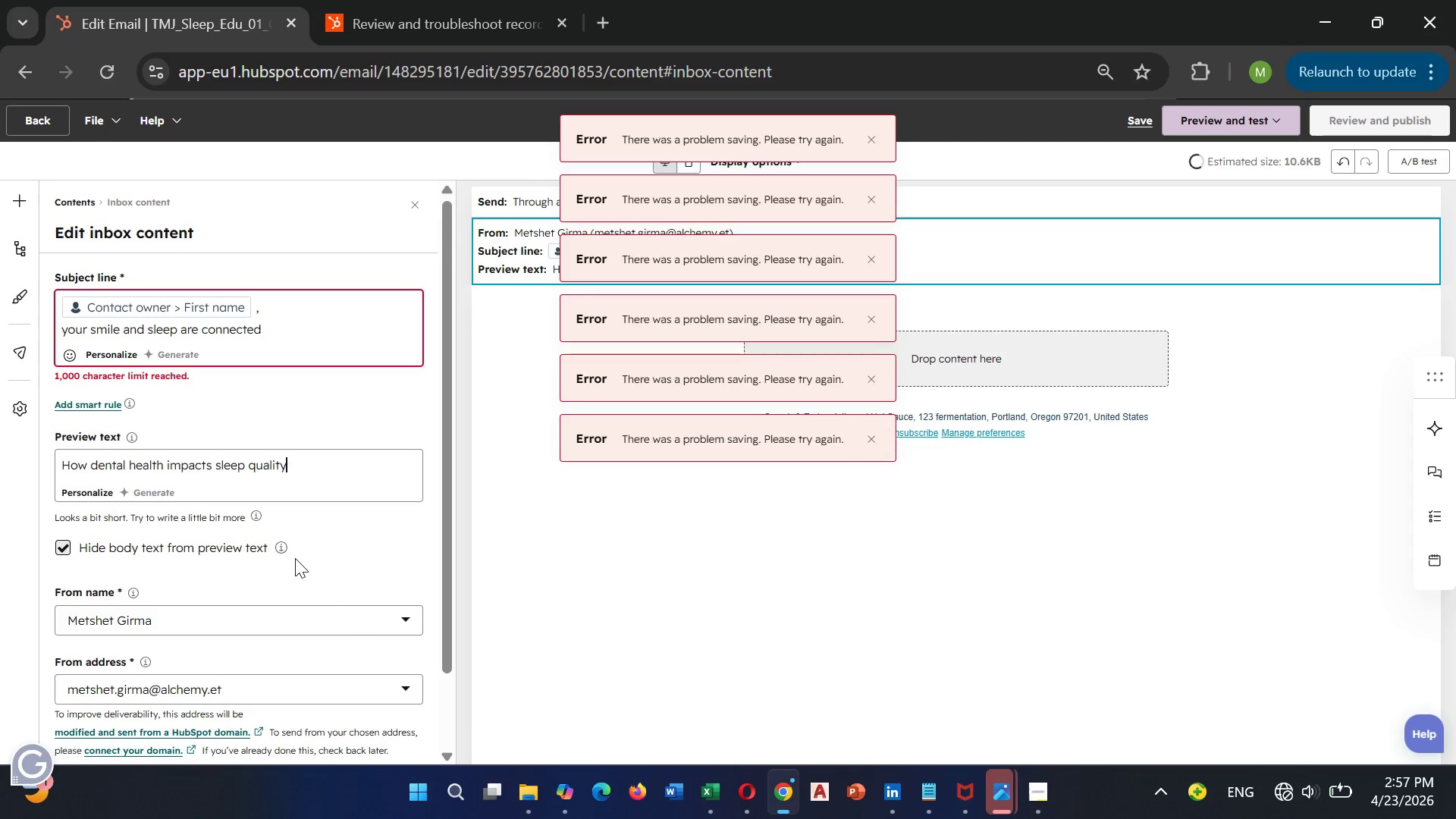 
wait(7.81)
 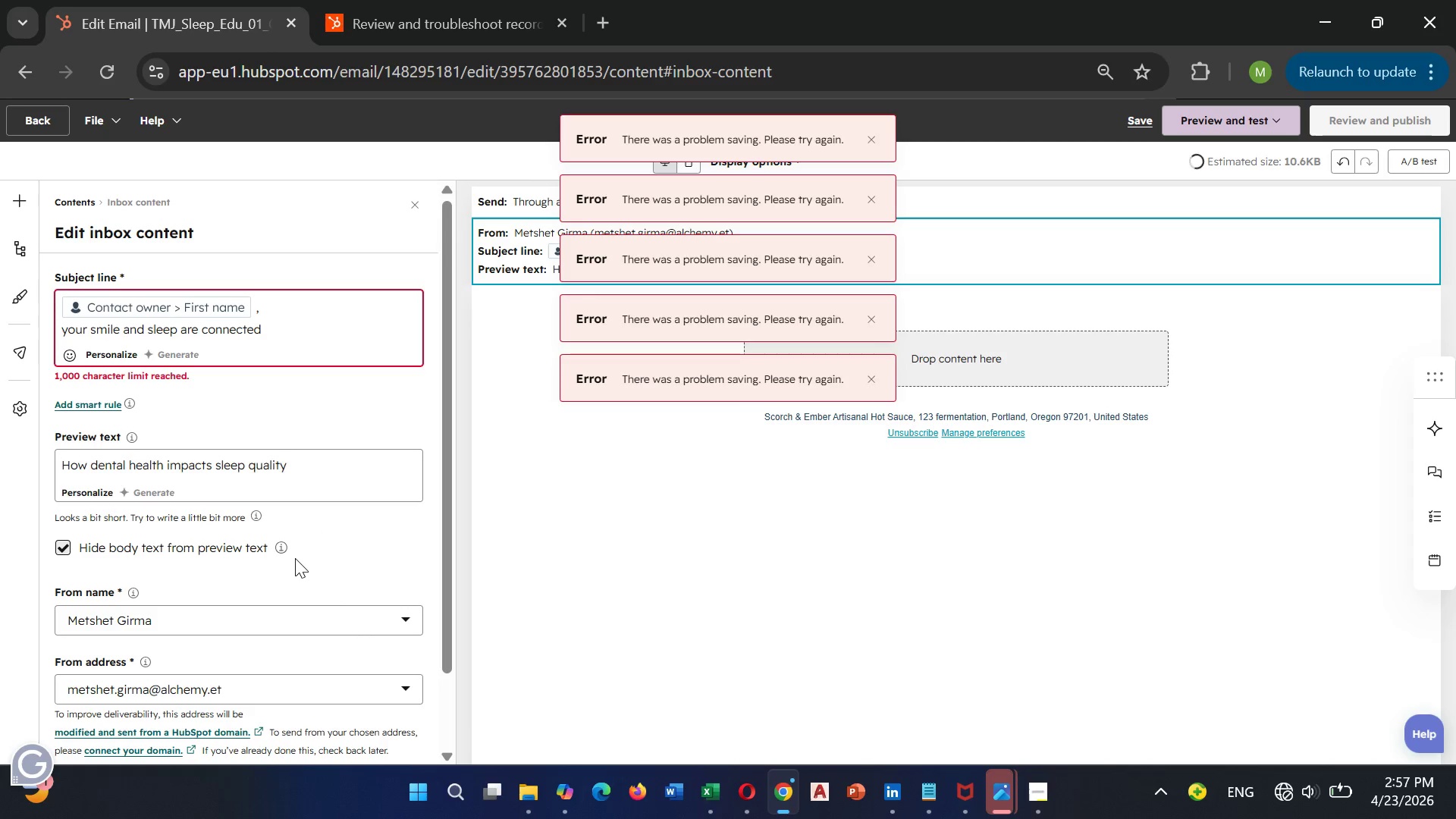 
mouse_move([231, 573])
 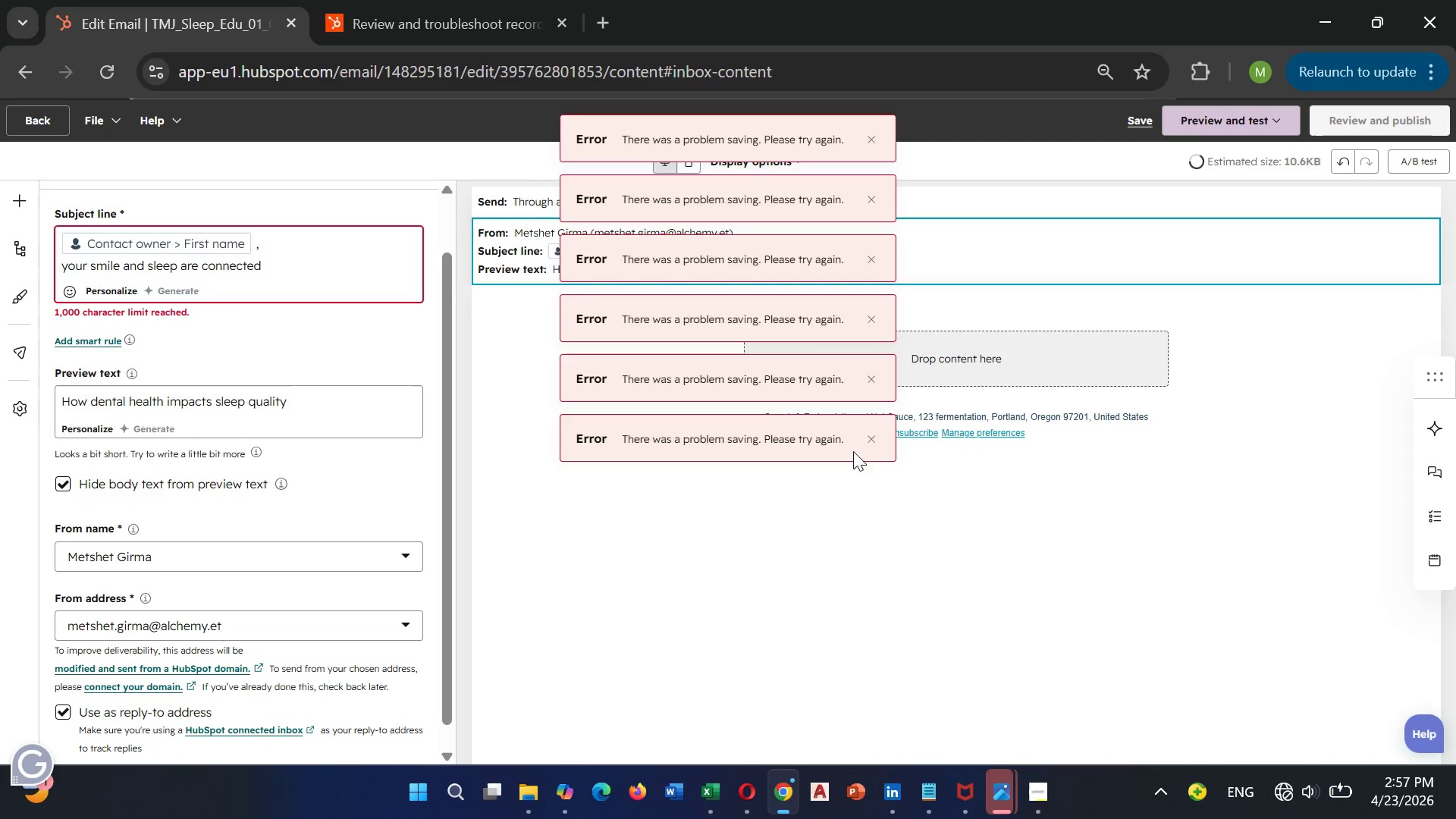 
left_click([876, 437])
 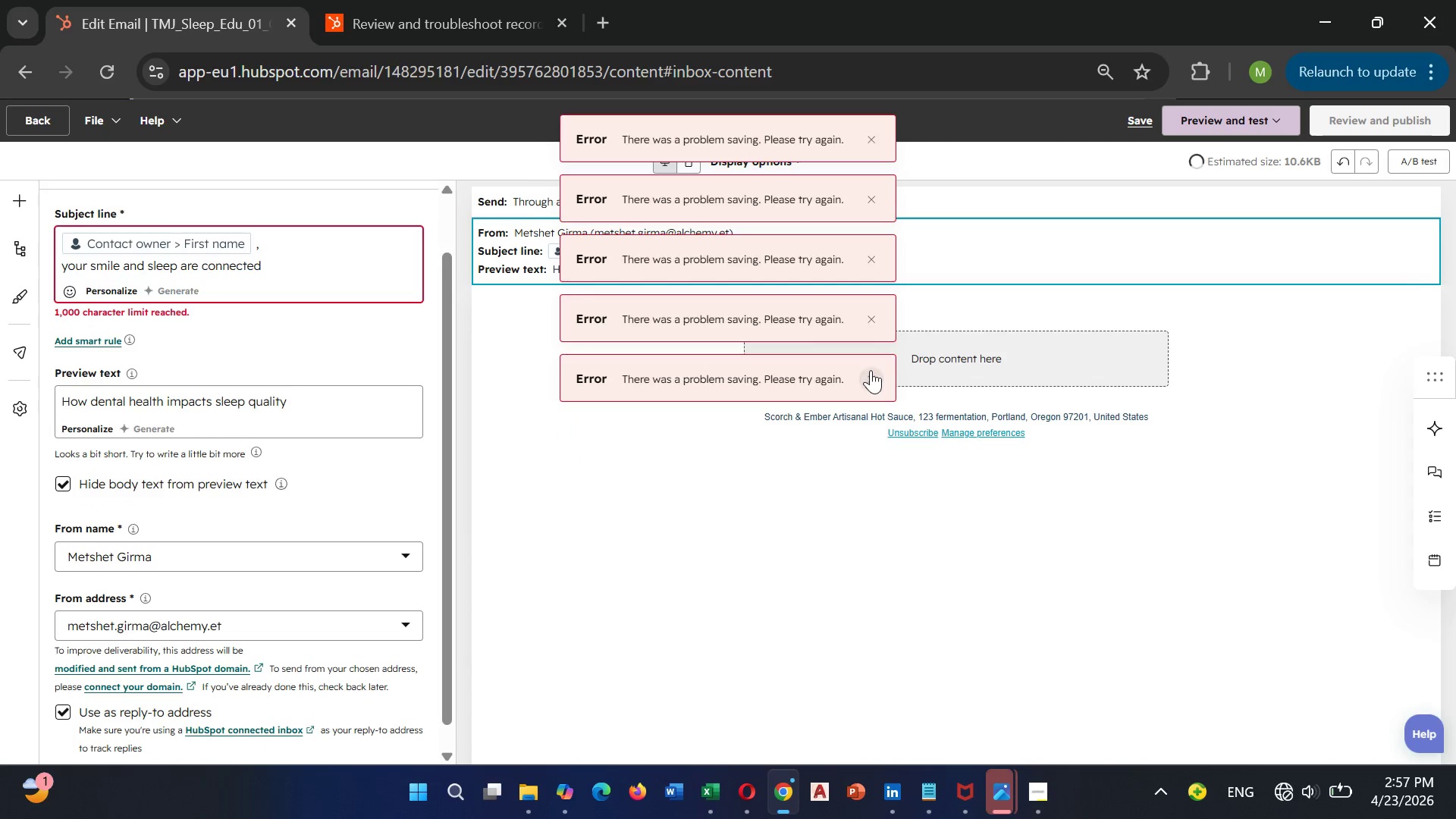 
left_click([871, 370])
 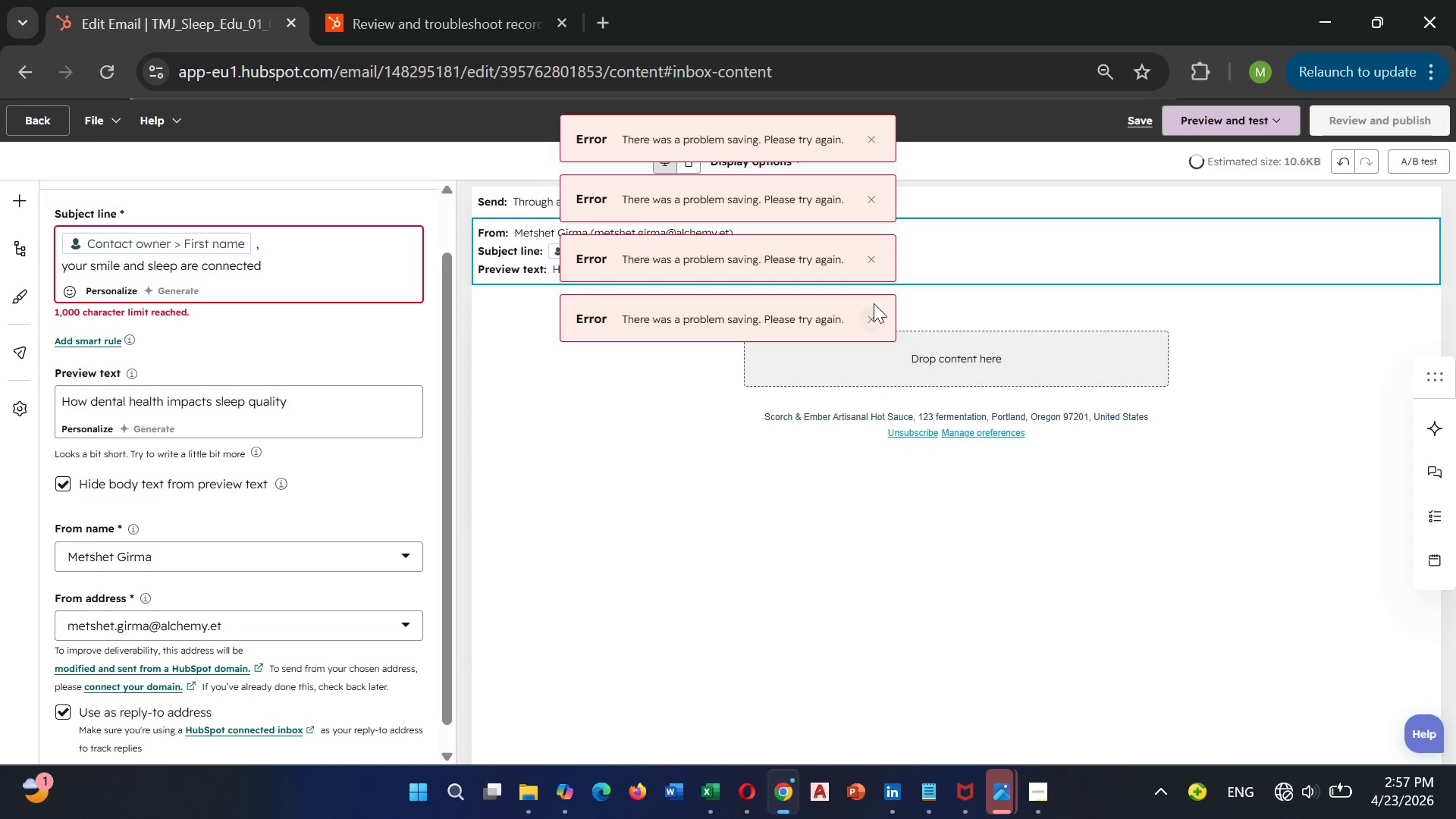 
left_click([865, 315])
 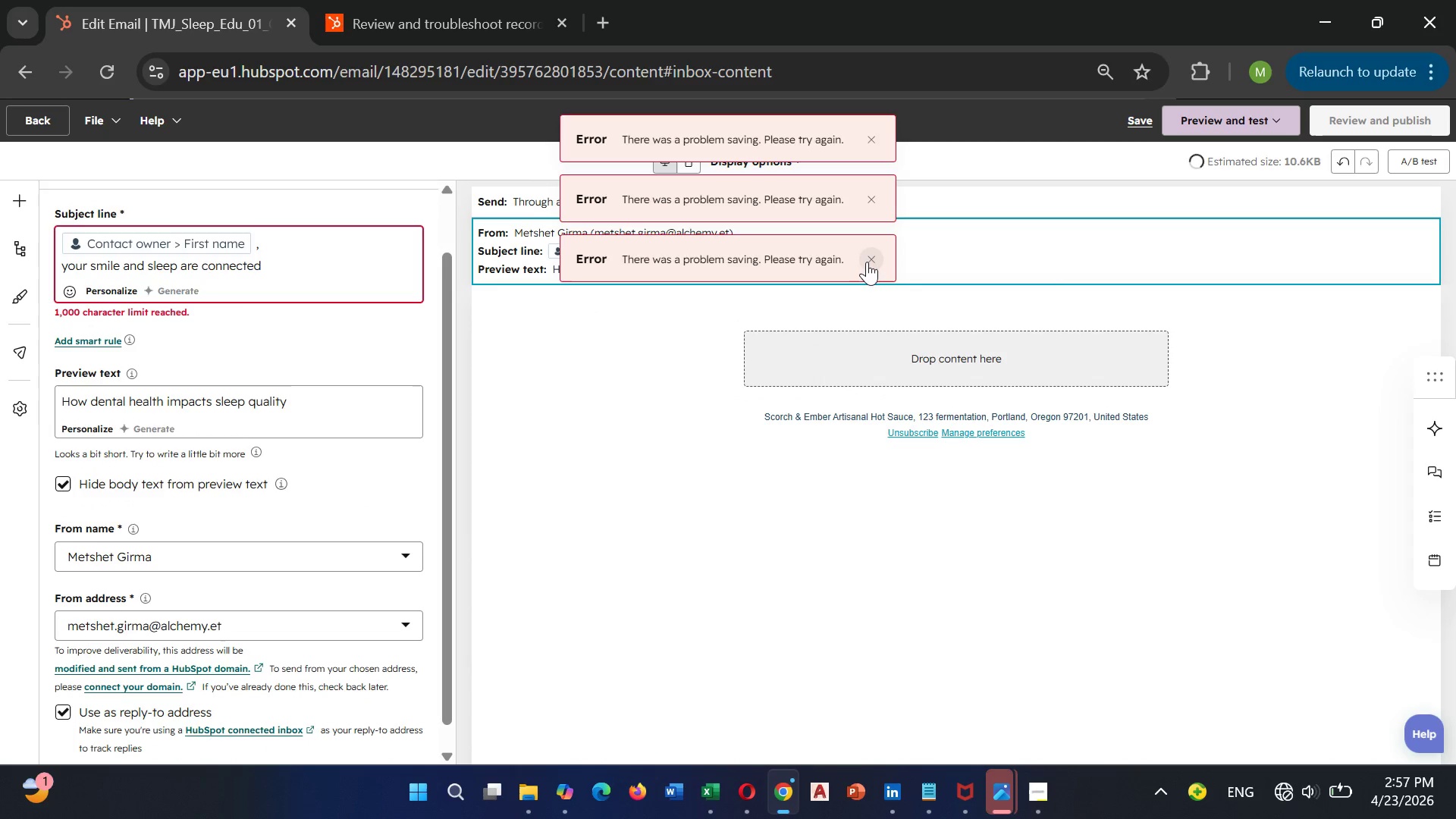 
left_click([867, 262])
 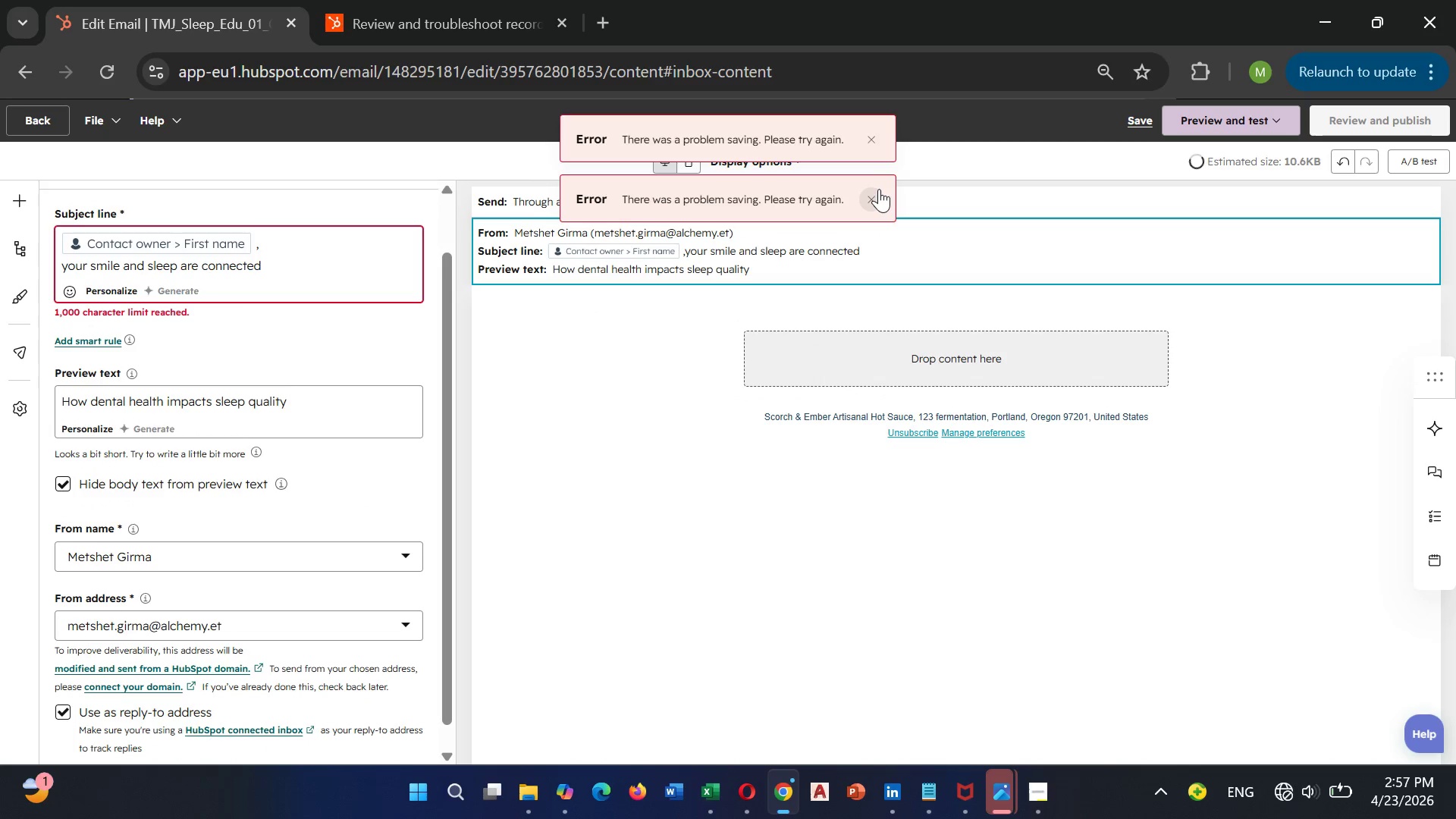 
left_click([879, 190])
 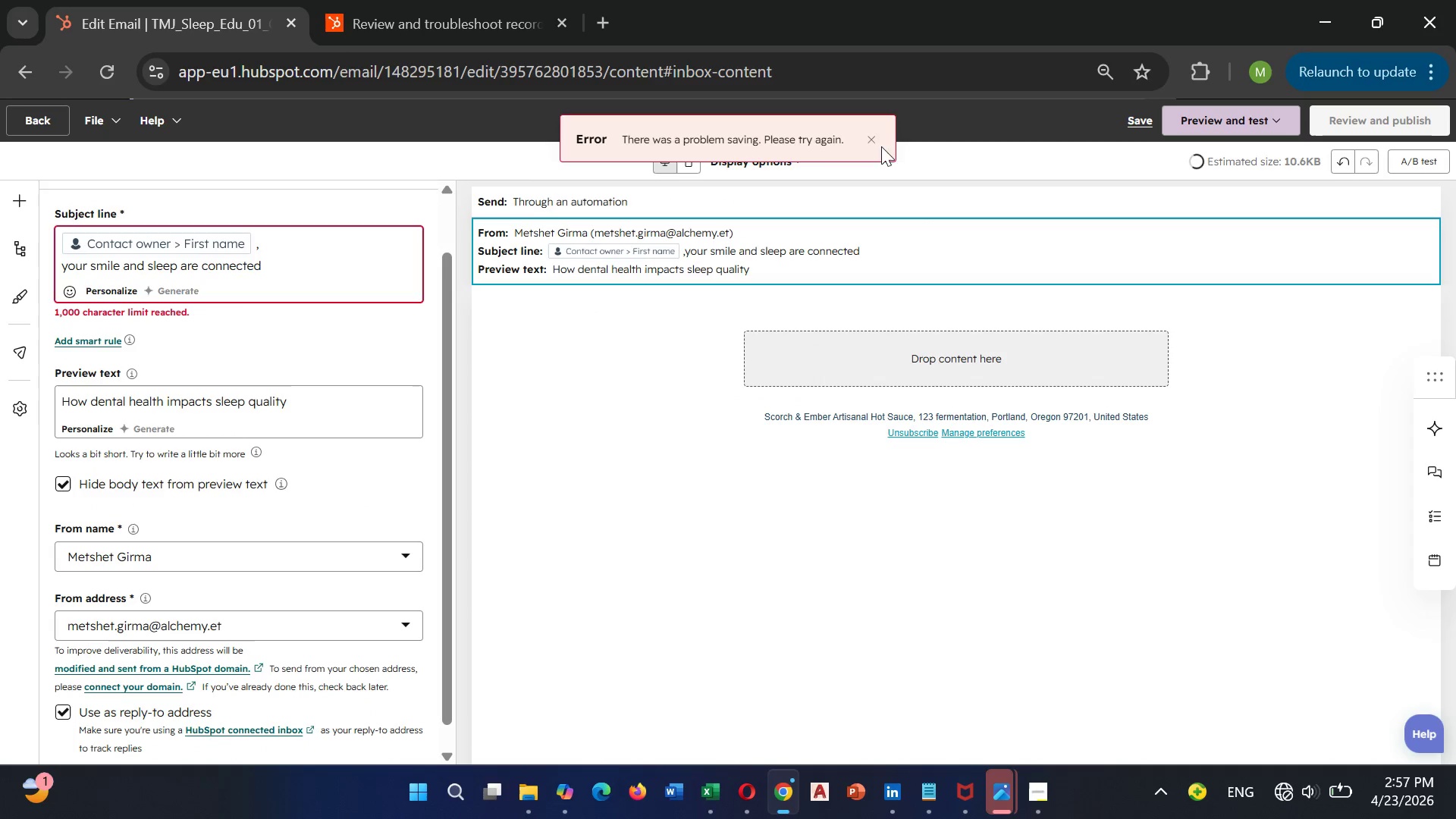 
left_click([875, 143])
 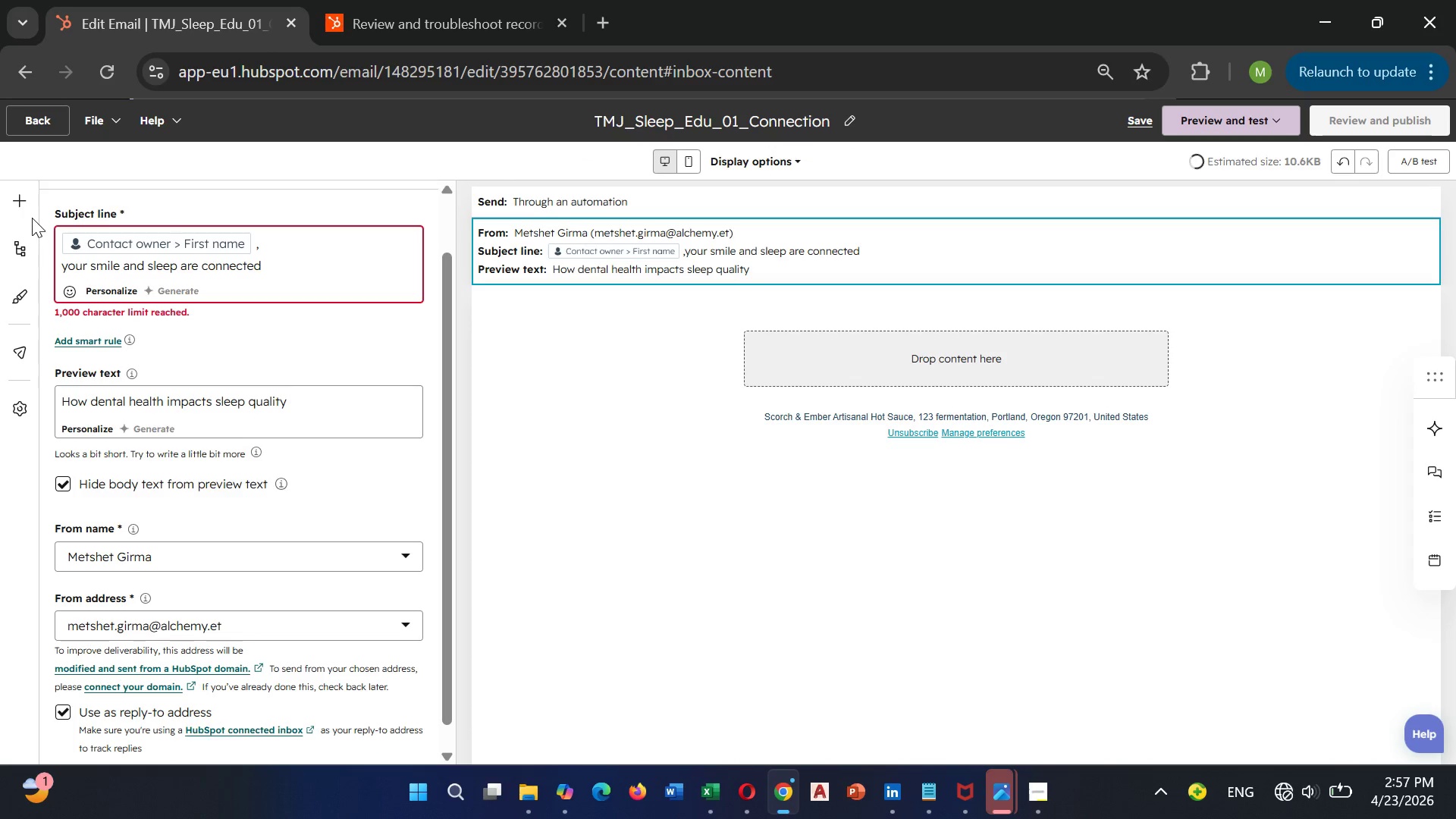 
left_click([29, 209])
 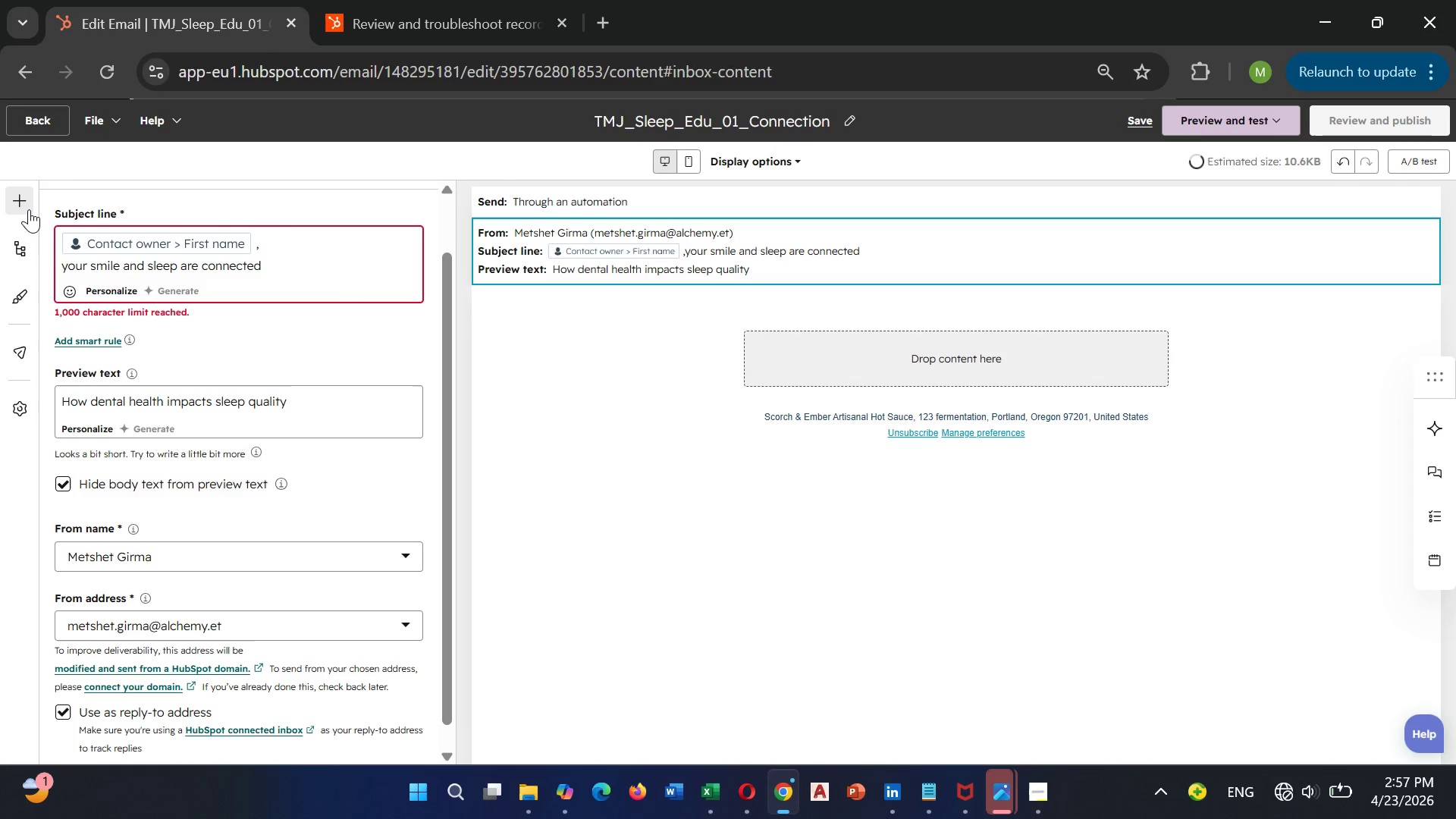 
mouse_move([37, 234])
 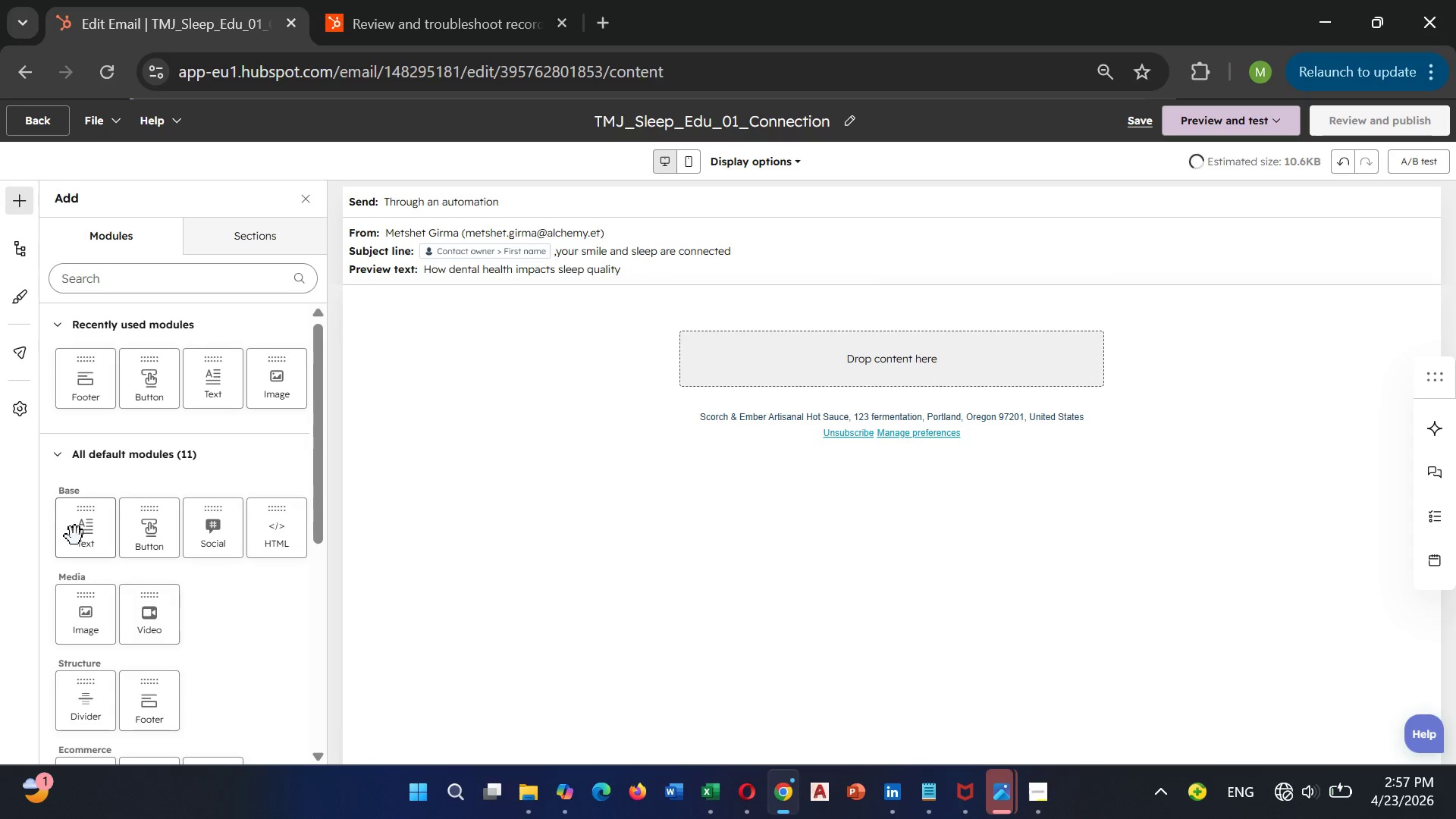 
left_click_drag(start_coordinate=[75, 536], to_coordinate=[833, 391])
 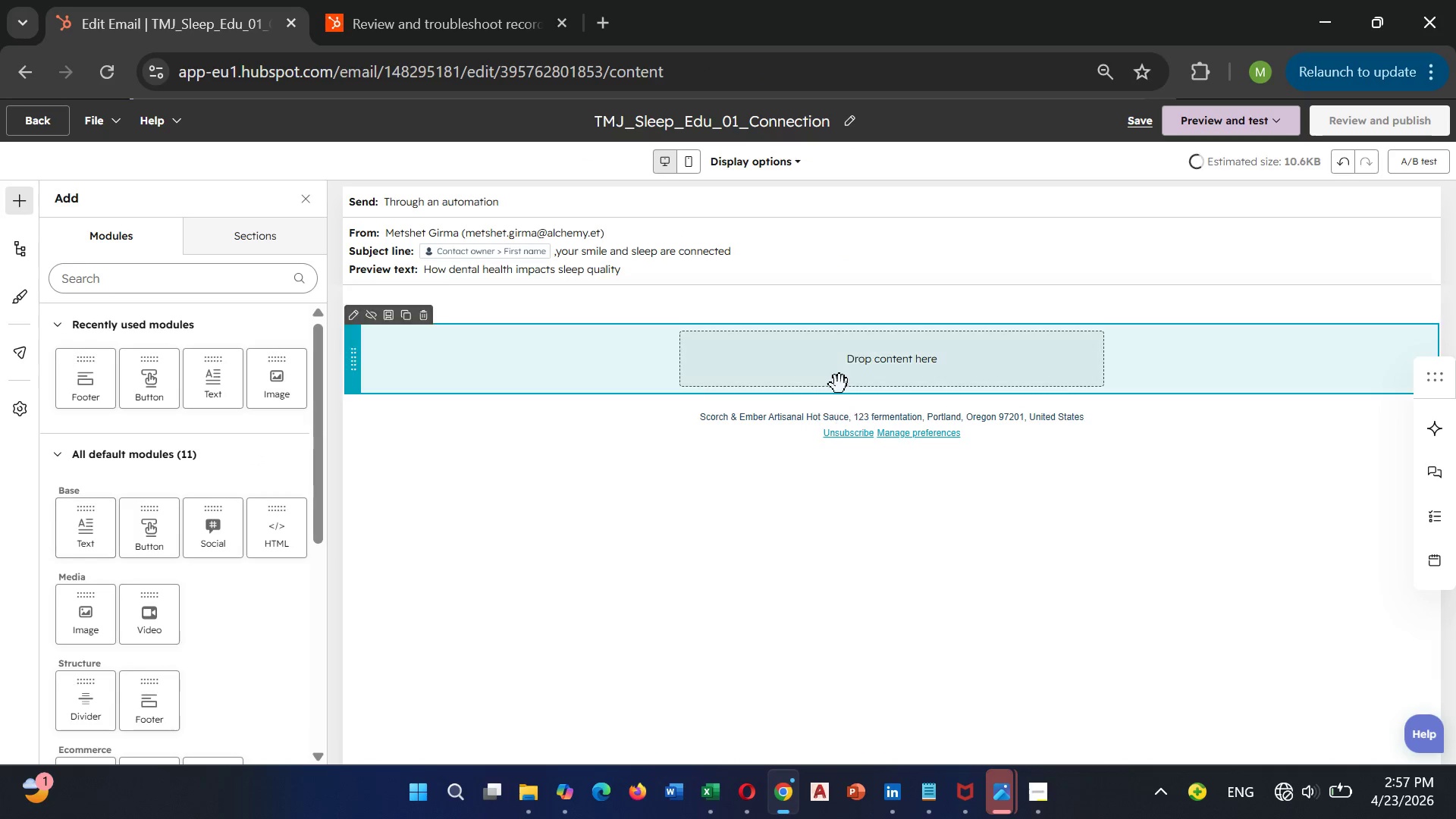 
left_click([841, 382])
 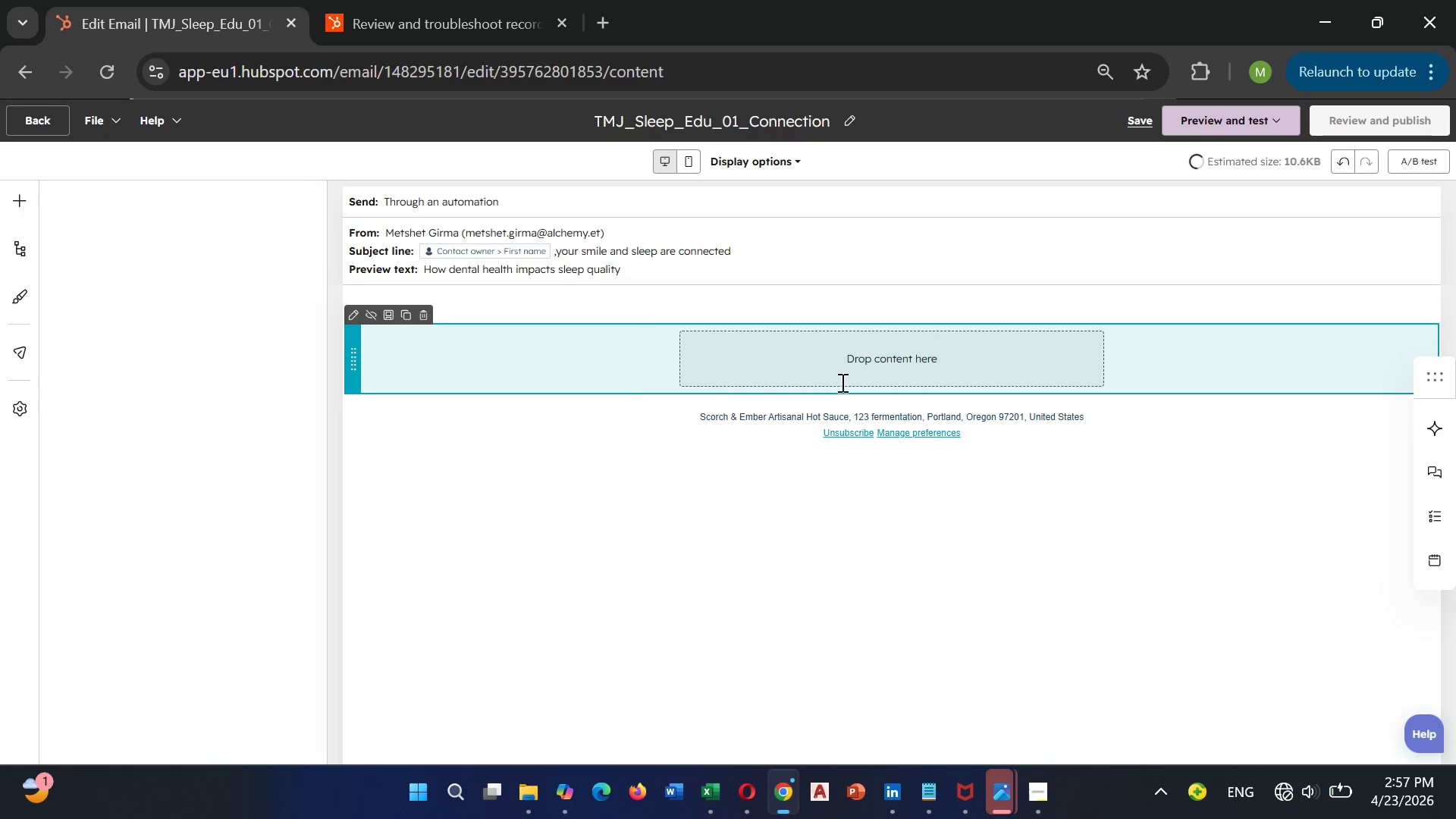 
mouse_move([817, 394])
 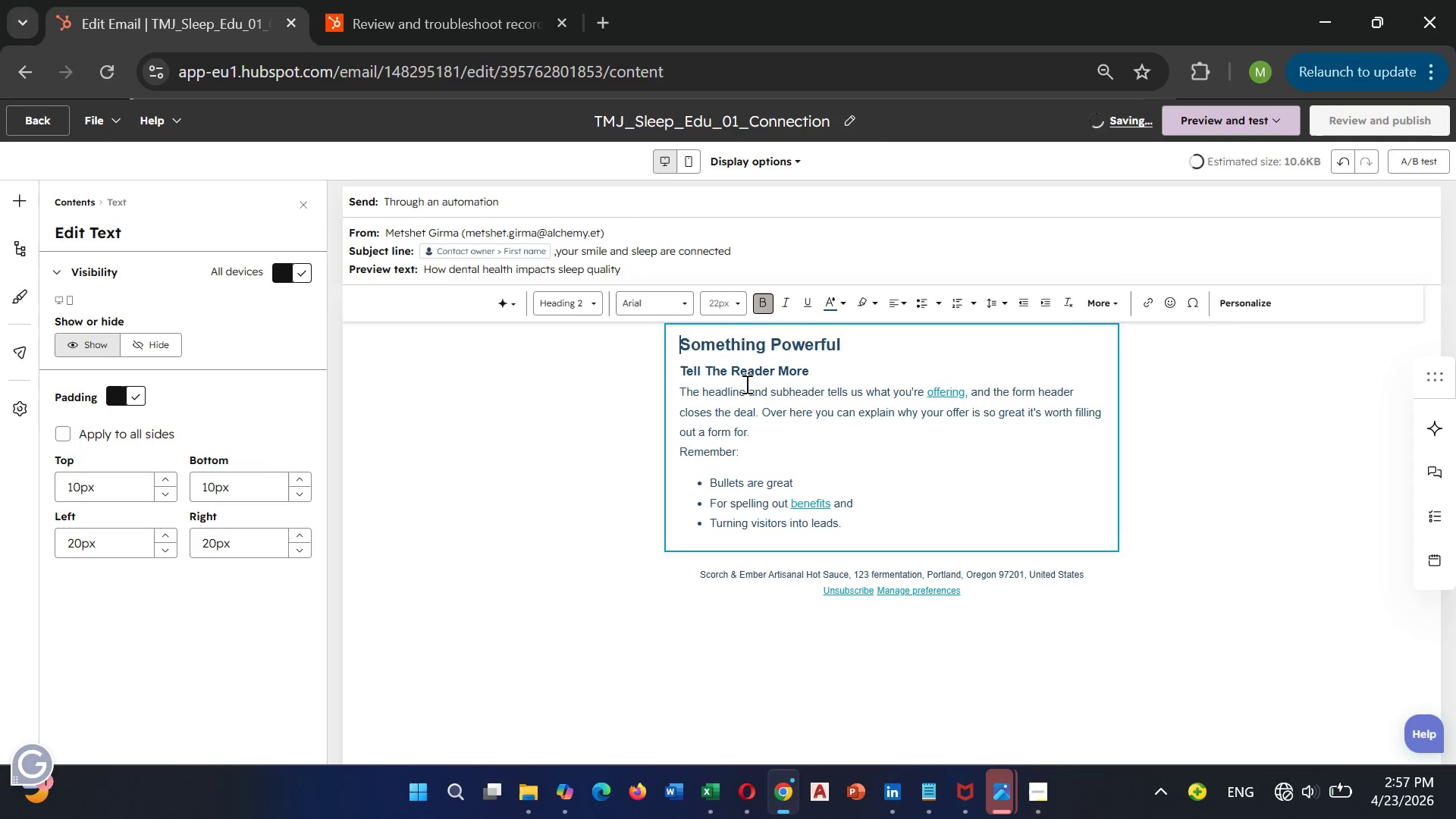 
key(Control+A)
 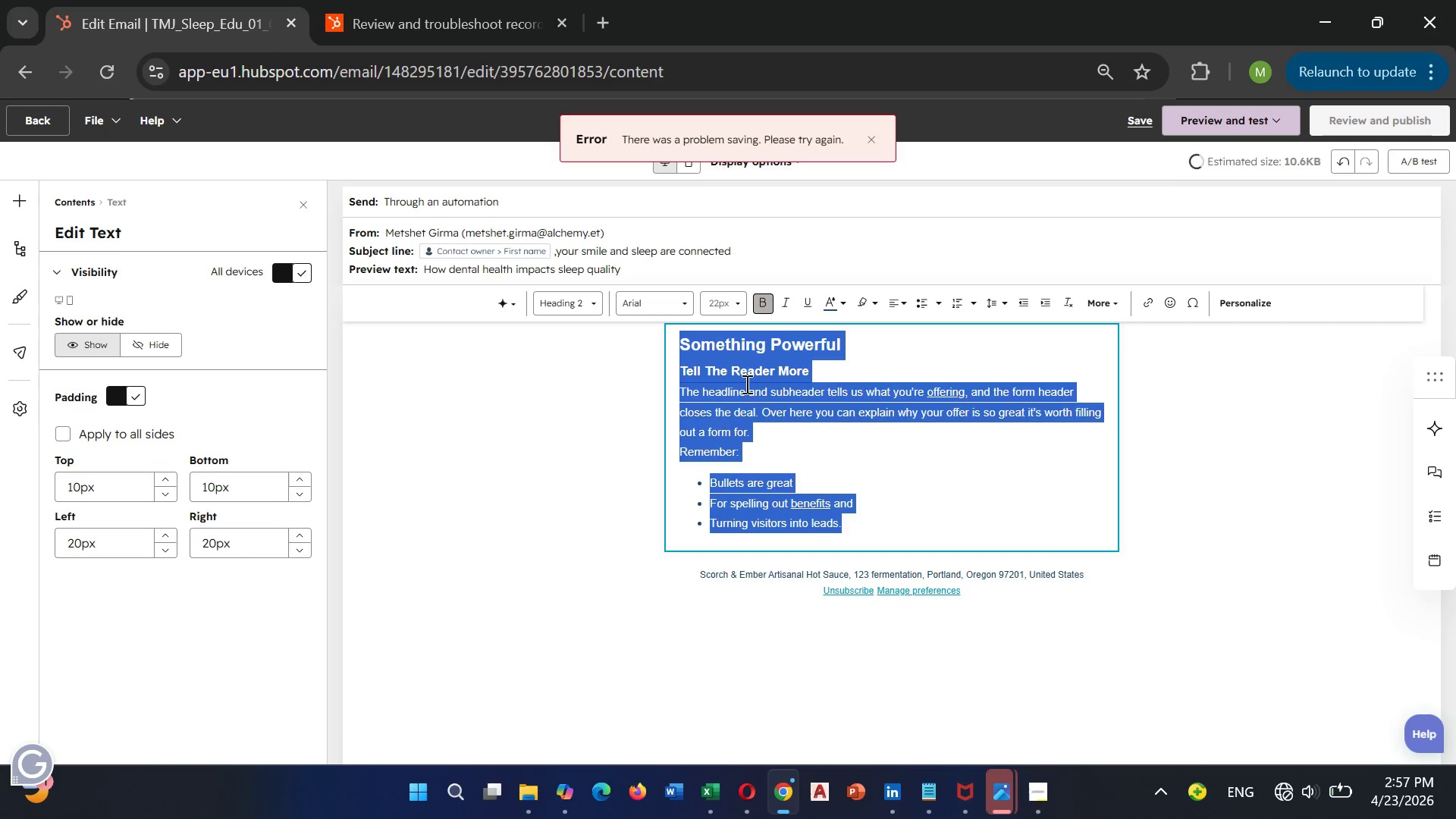 
key(Backspace)
 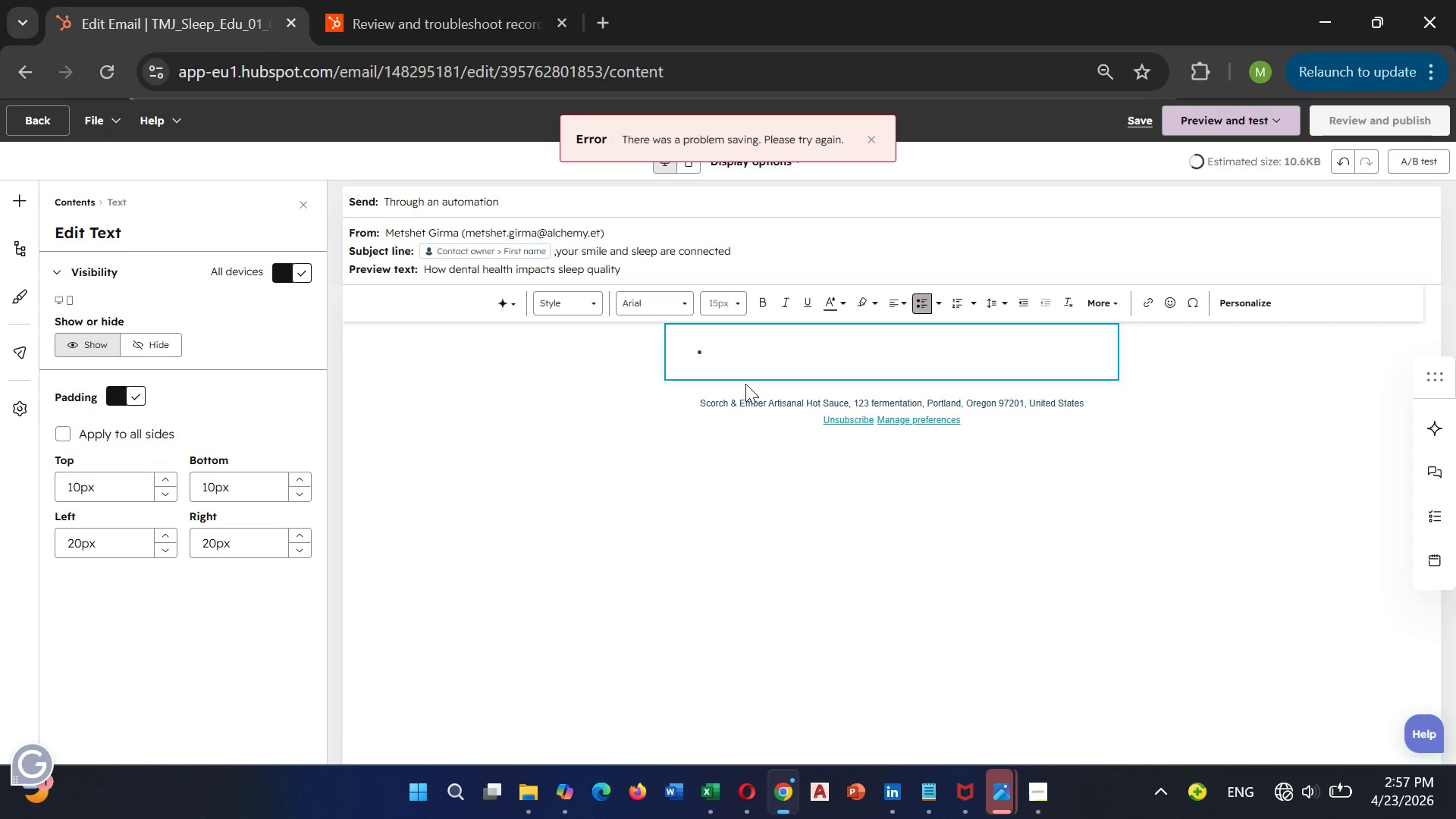 
key(Backspace)
 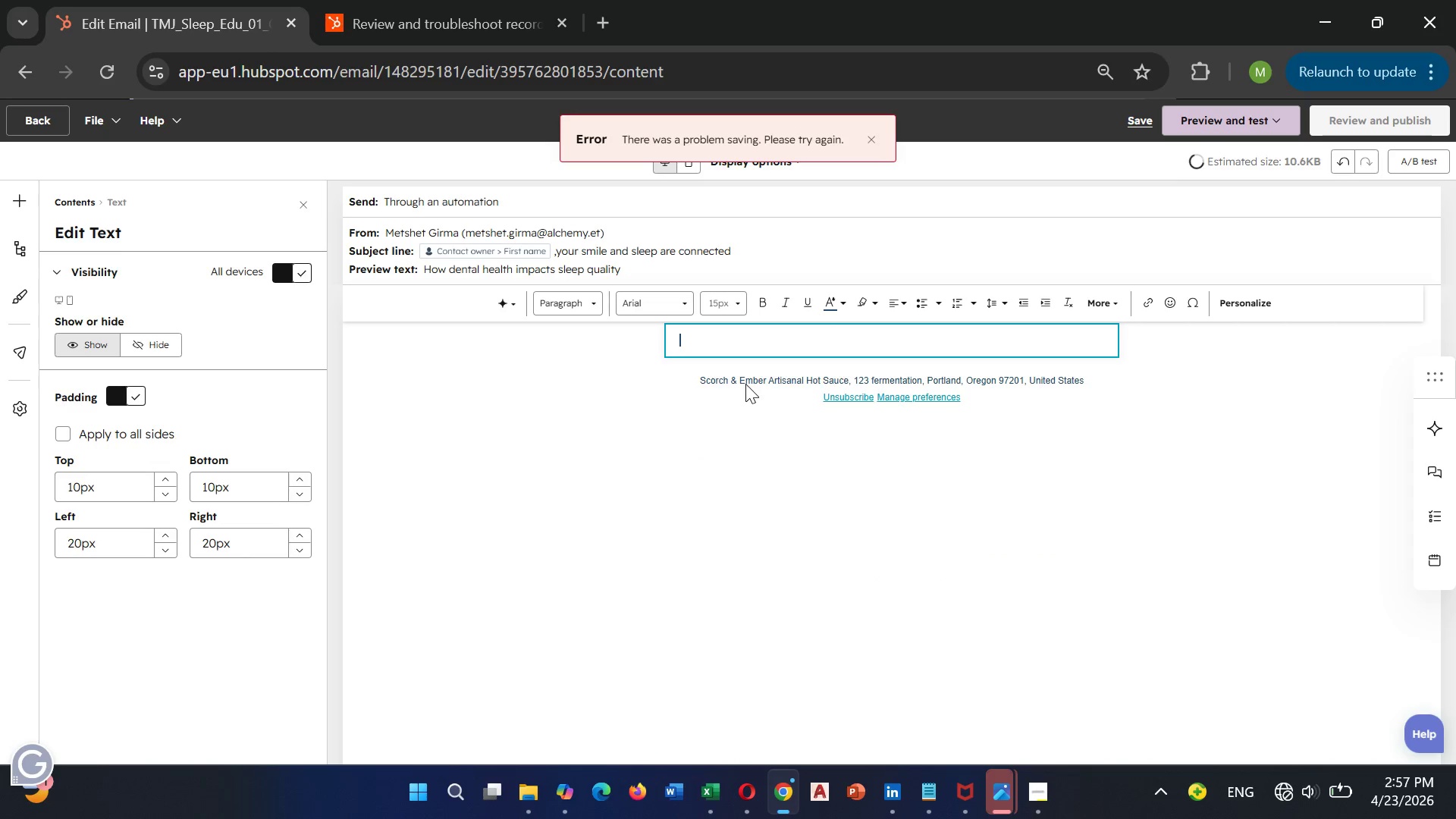 
key(Backspace)
 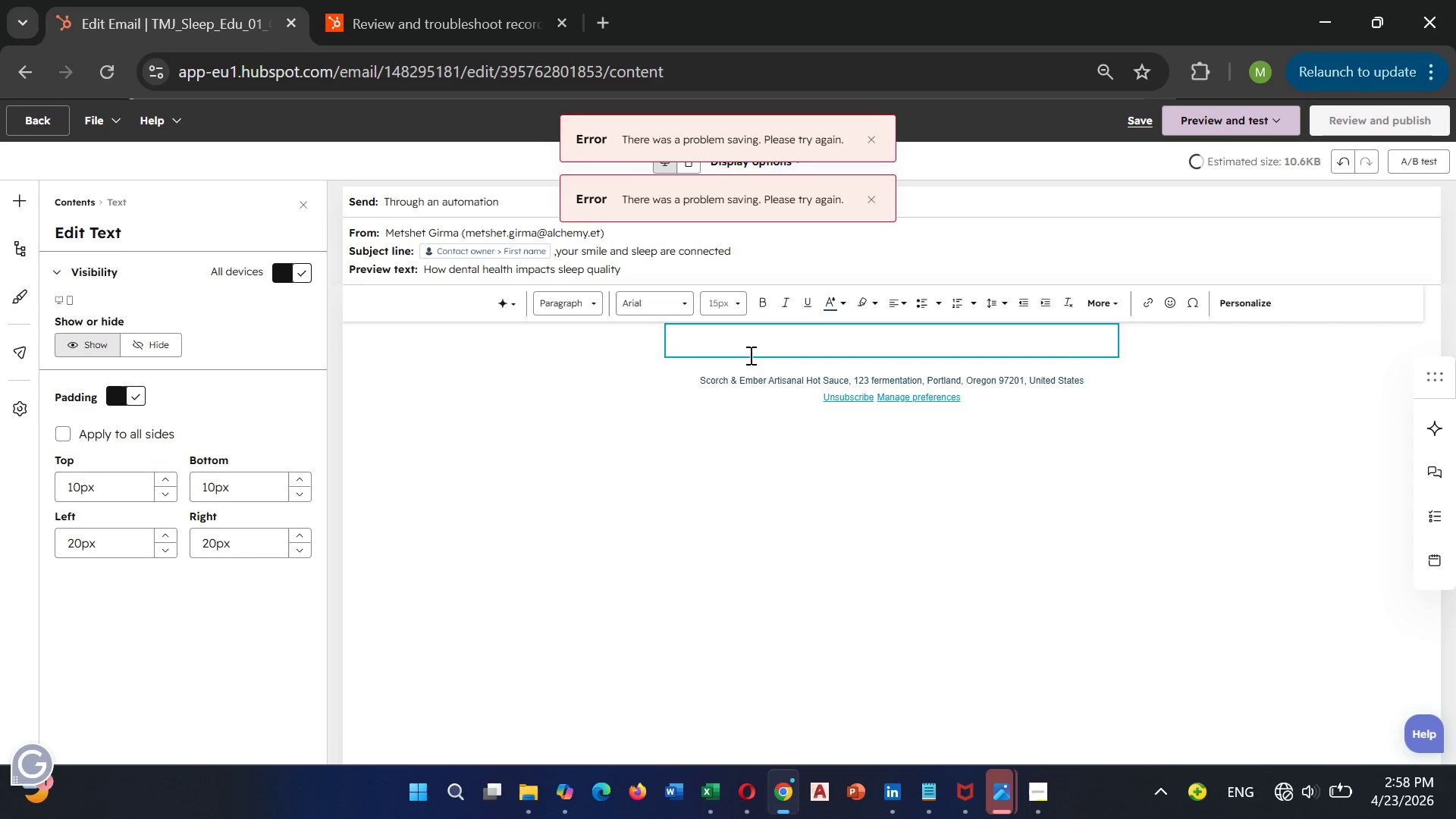 
wait(5.5)
 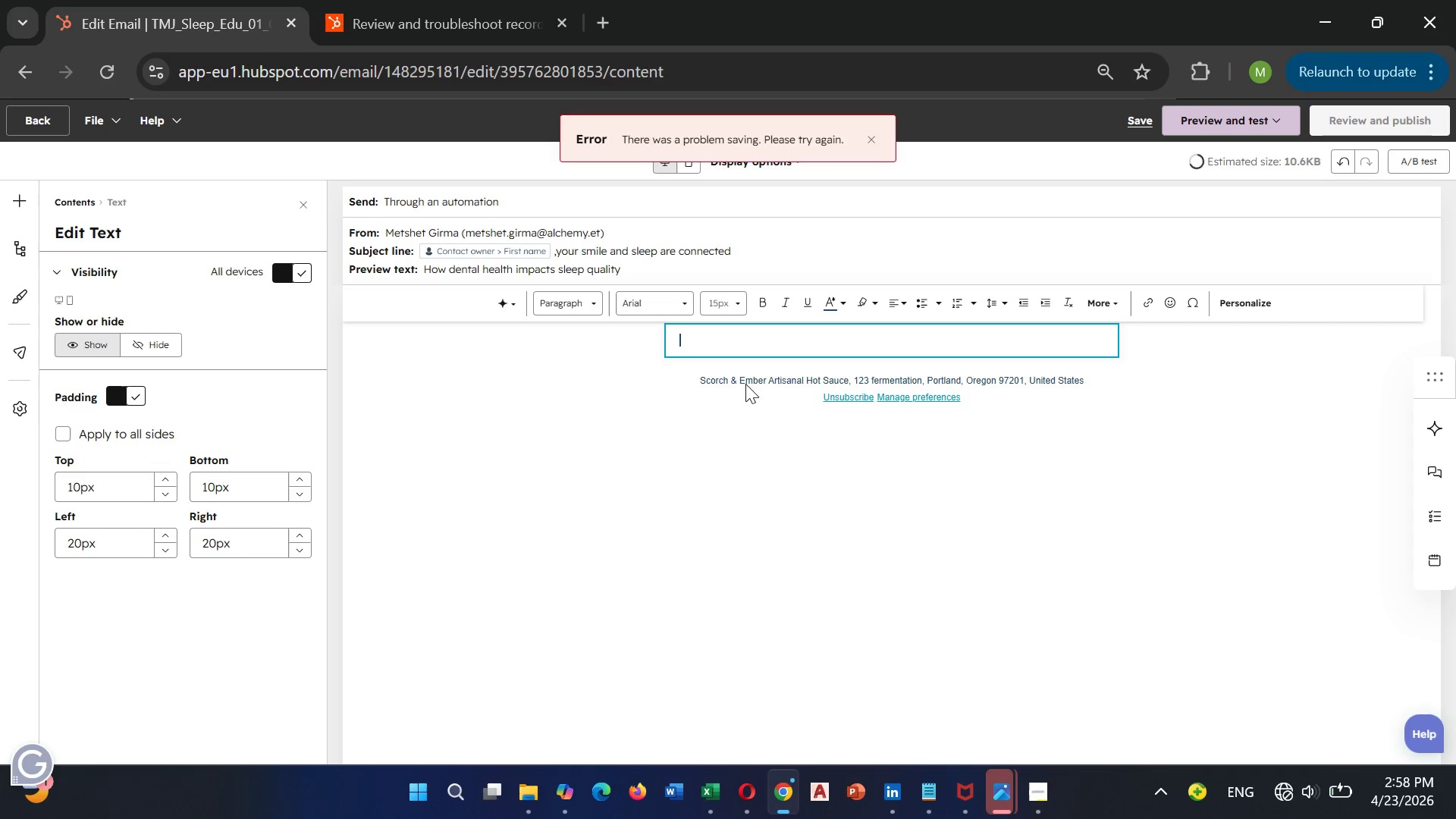 
left_click([1250, 308])
 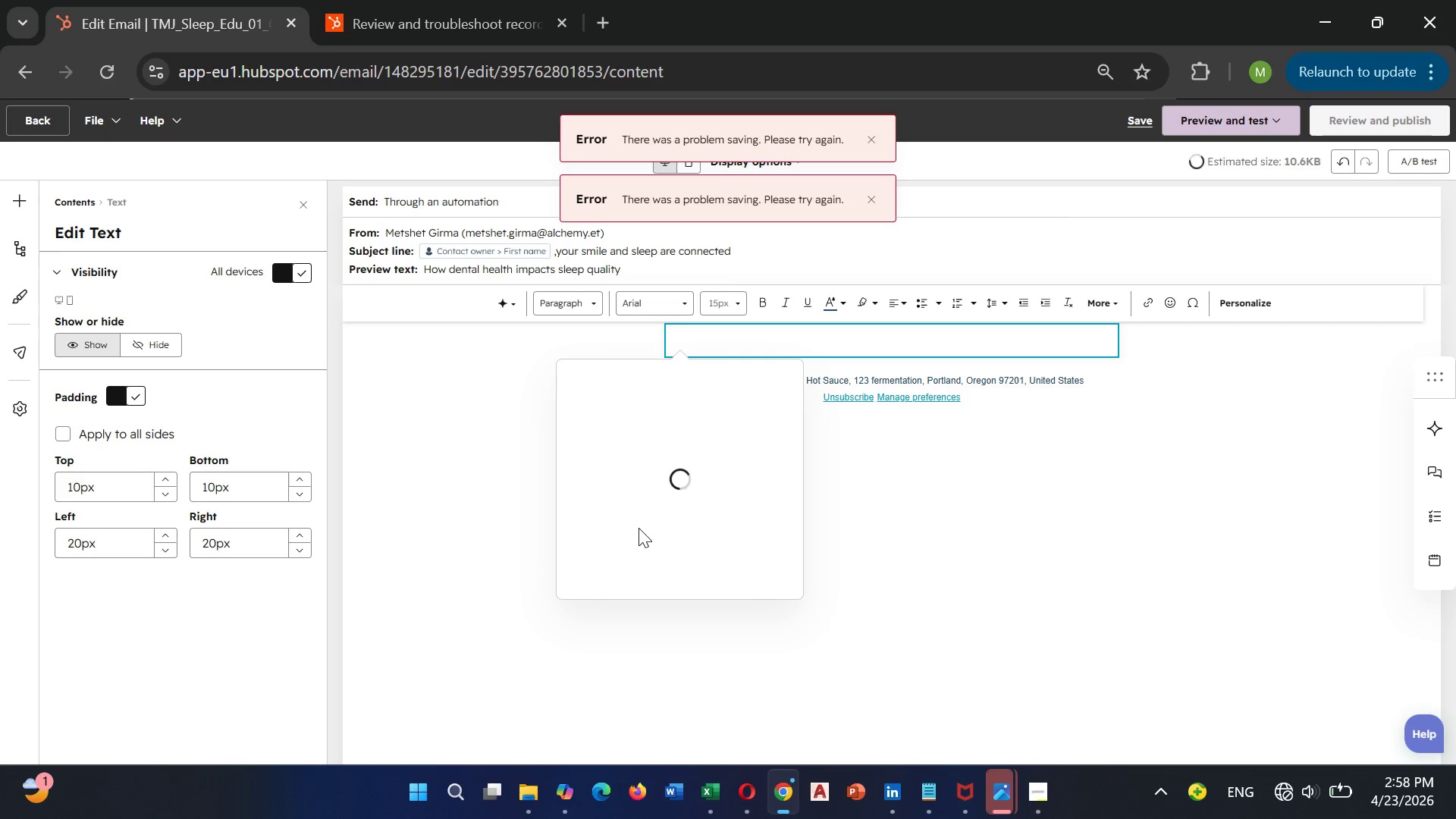 
wait(7.91)
 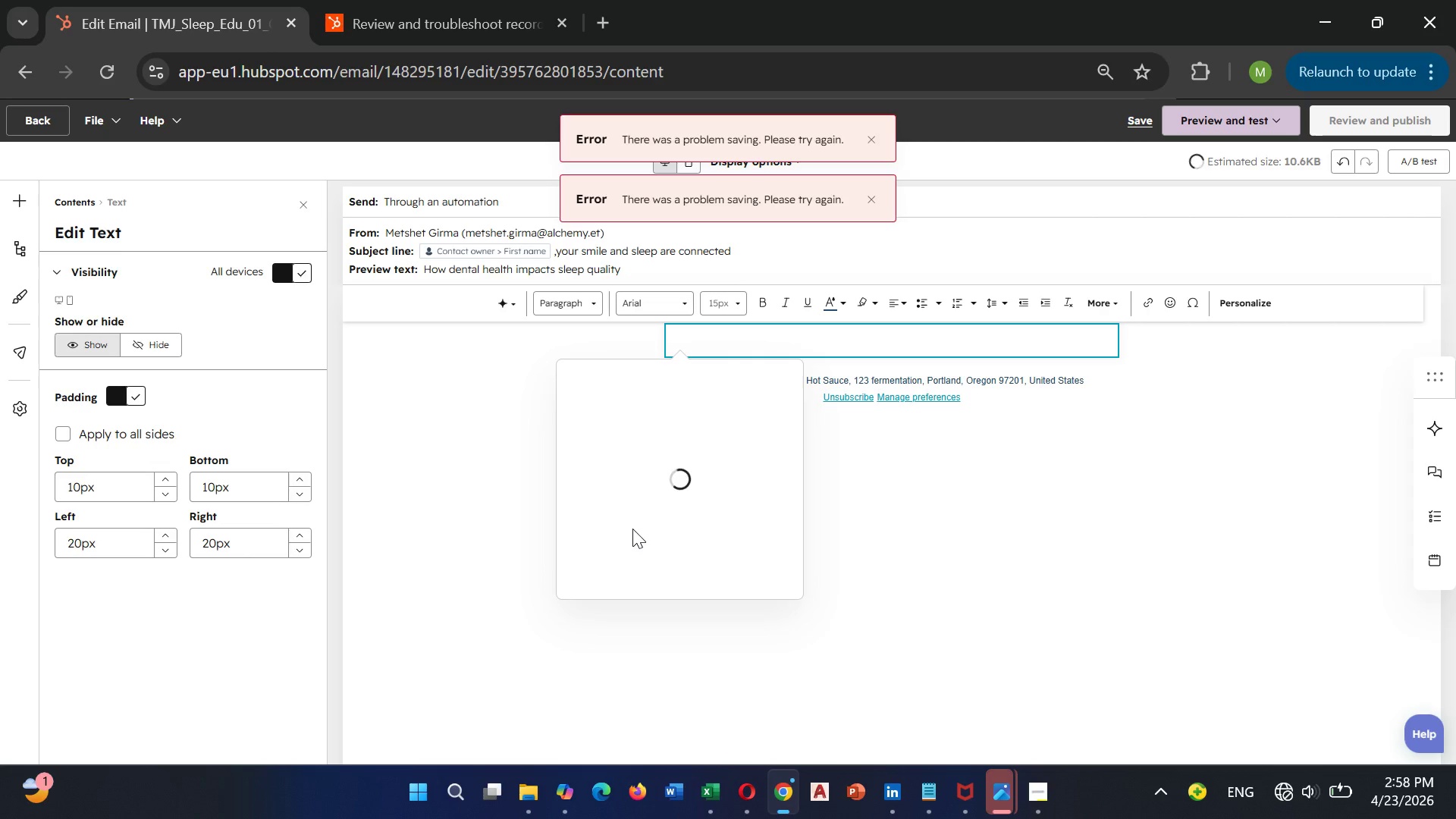 
left_click([864, 199])
 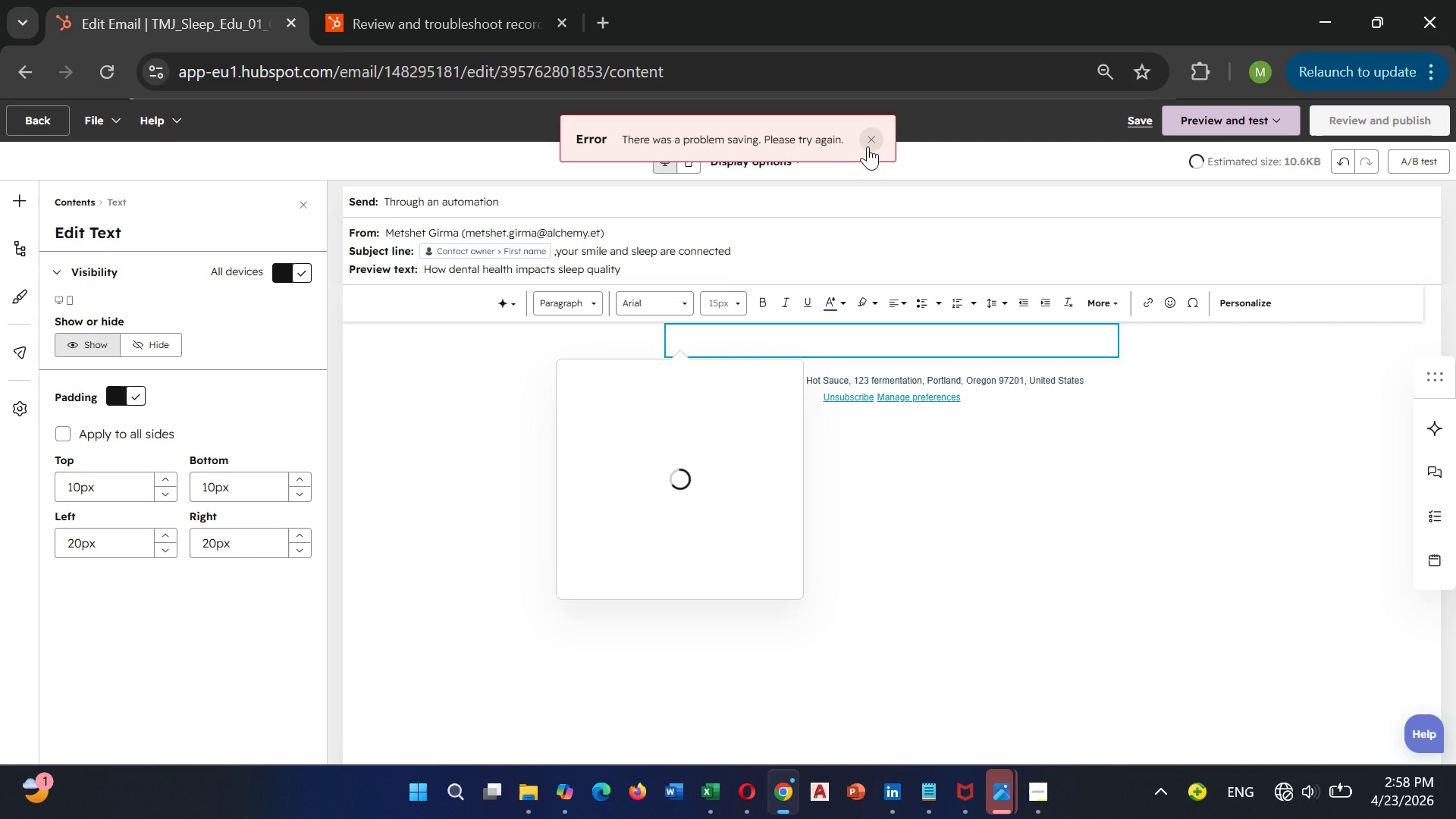 
left_click([868, 146])
 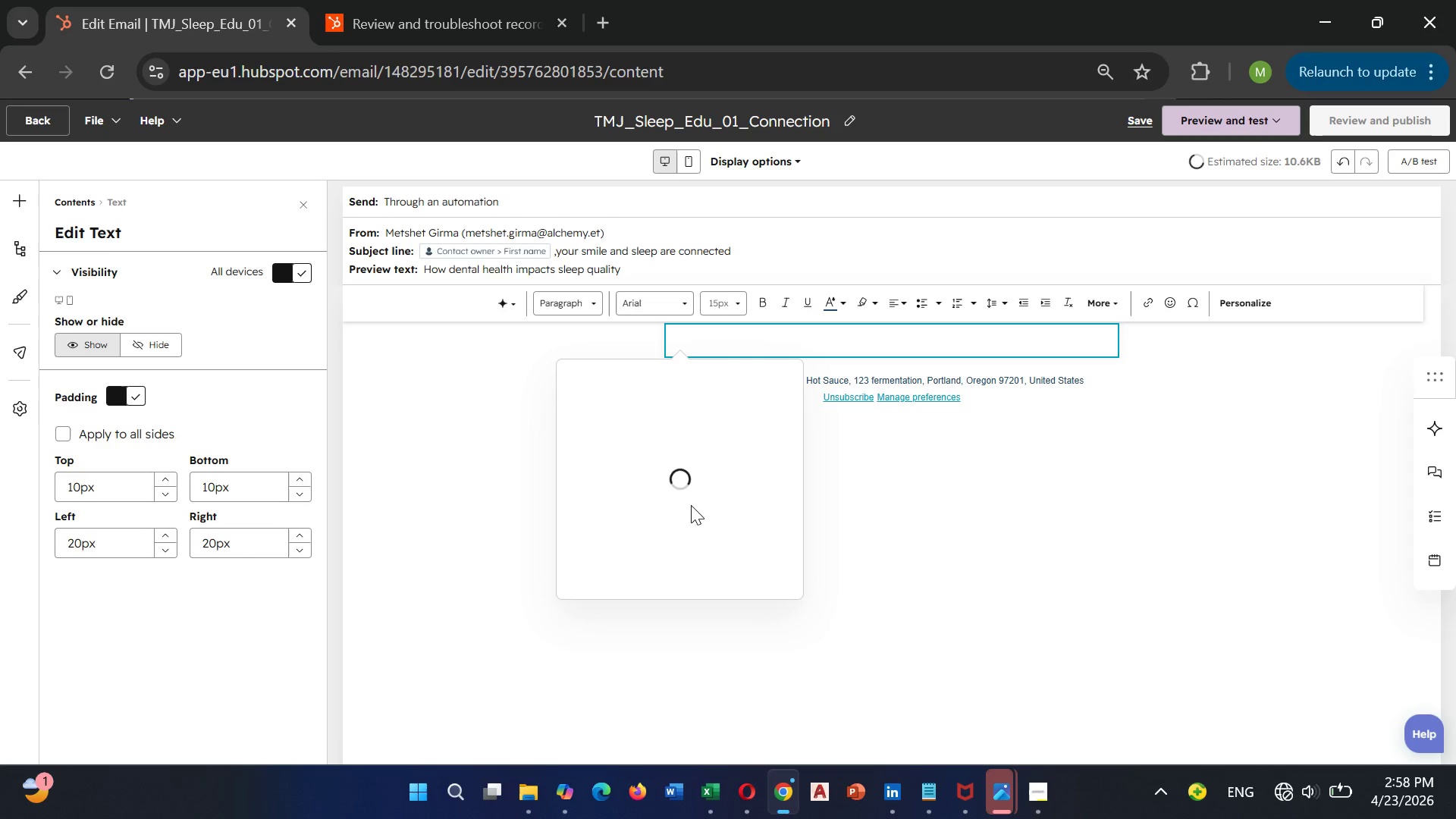 
wait(6.78)
 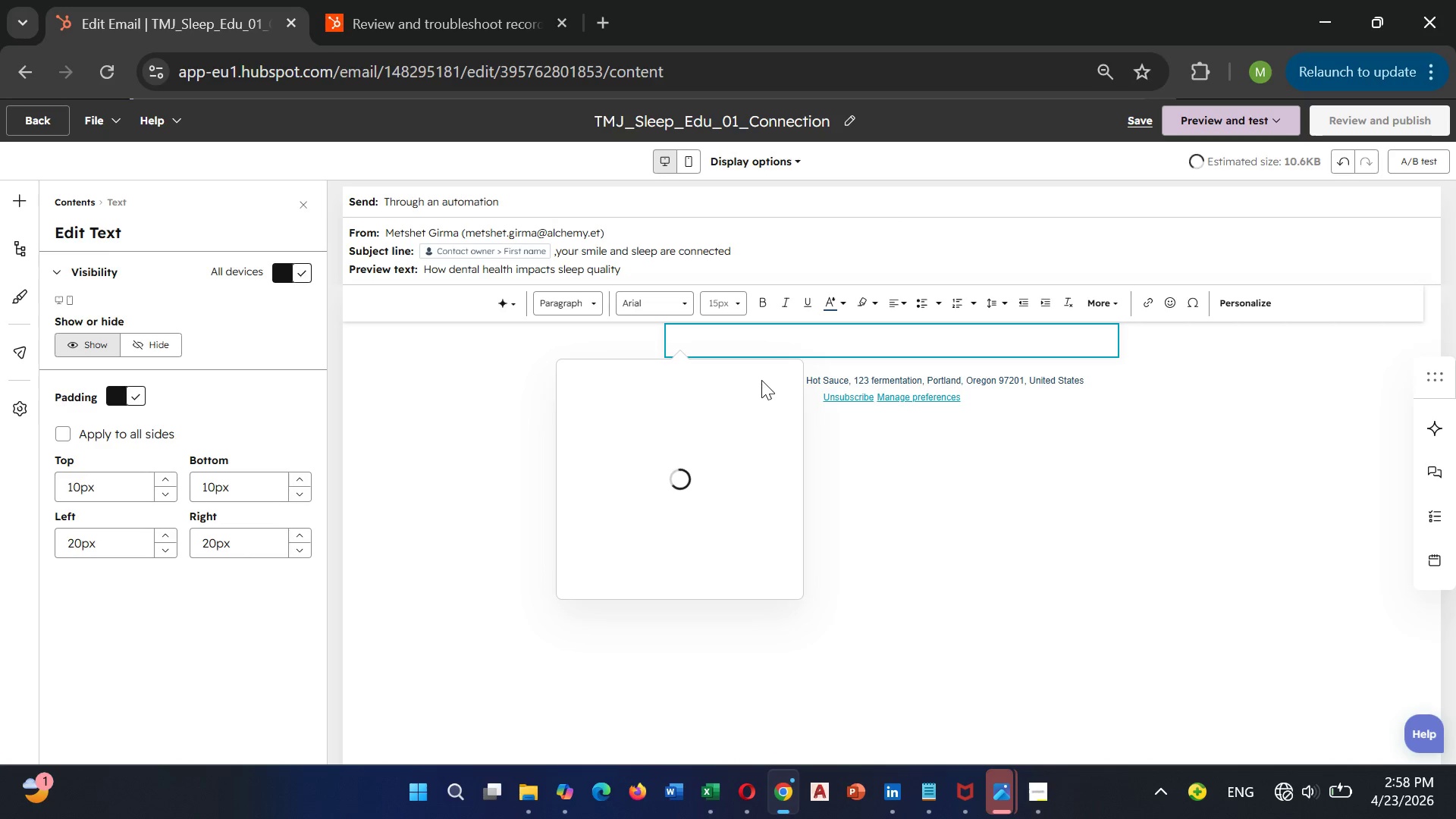 
left_click([1281, 793])
 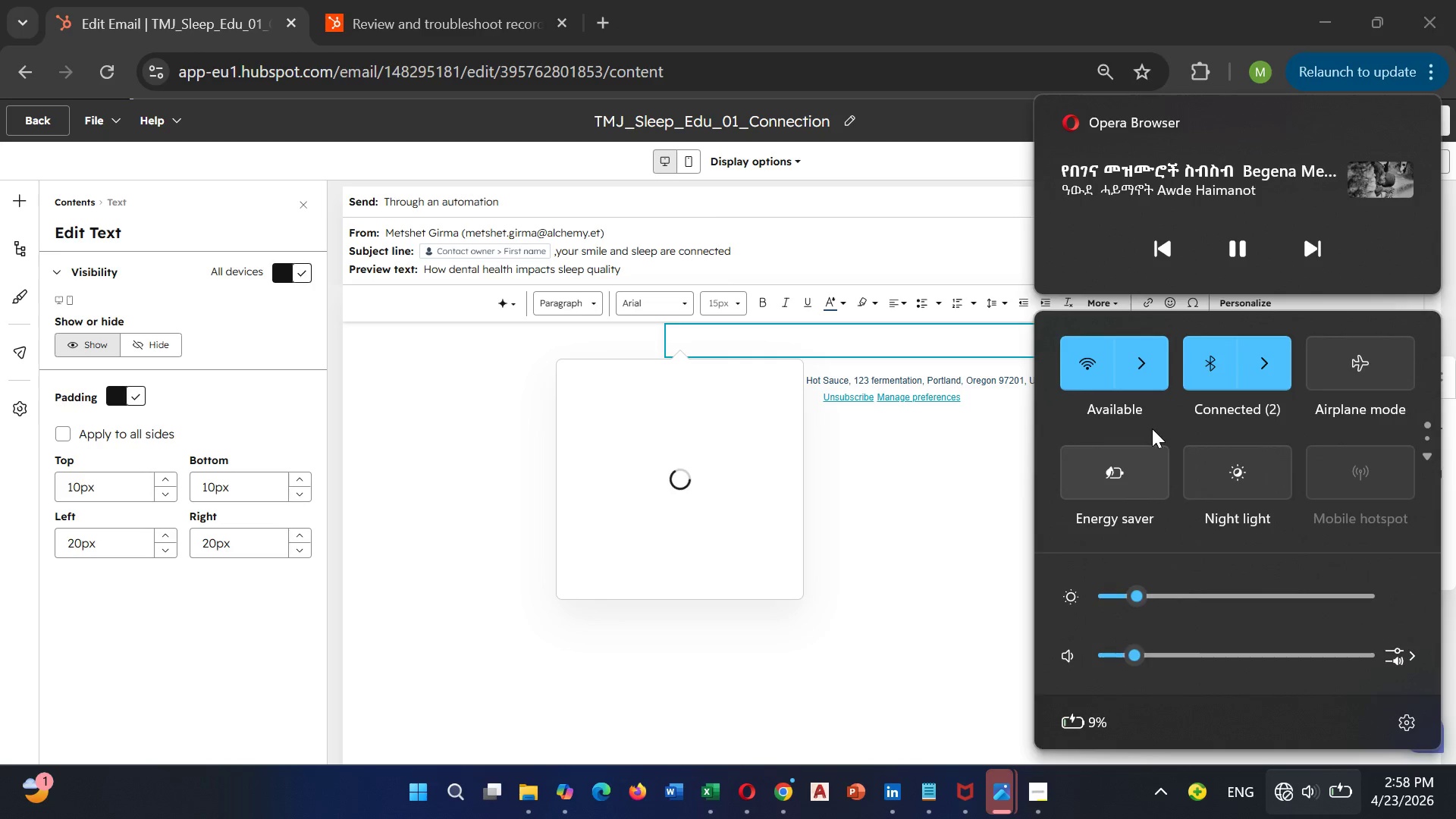 
left_click([1140, 374])
 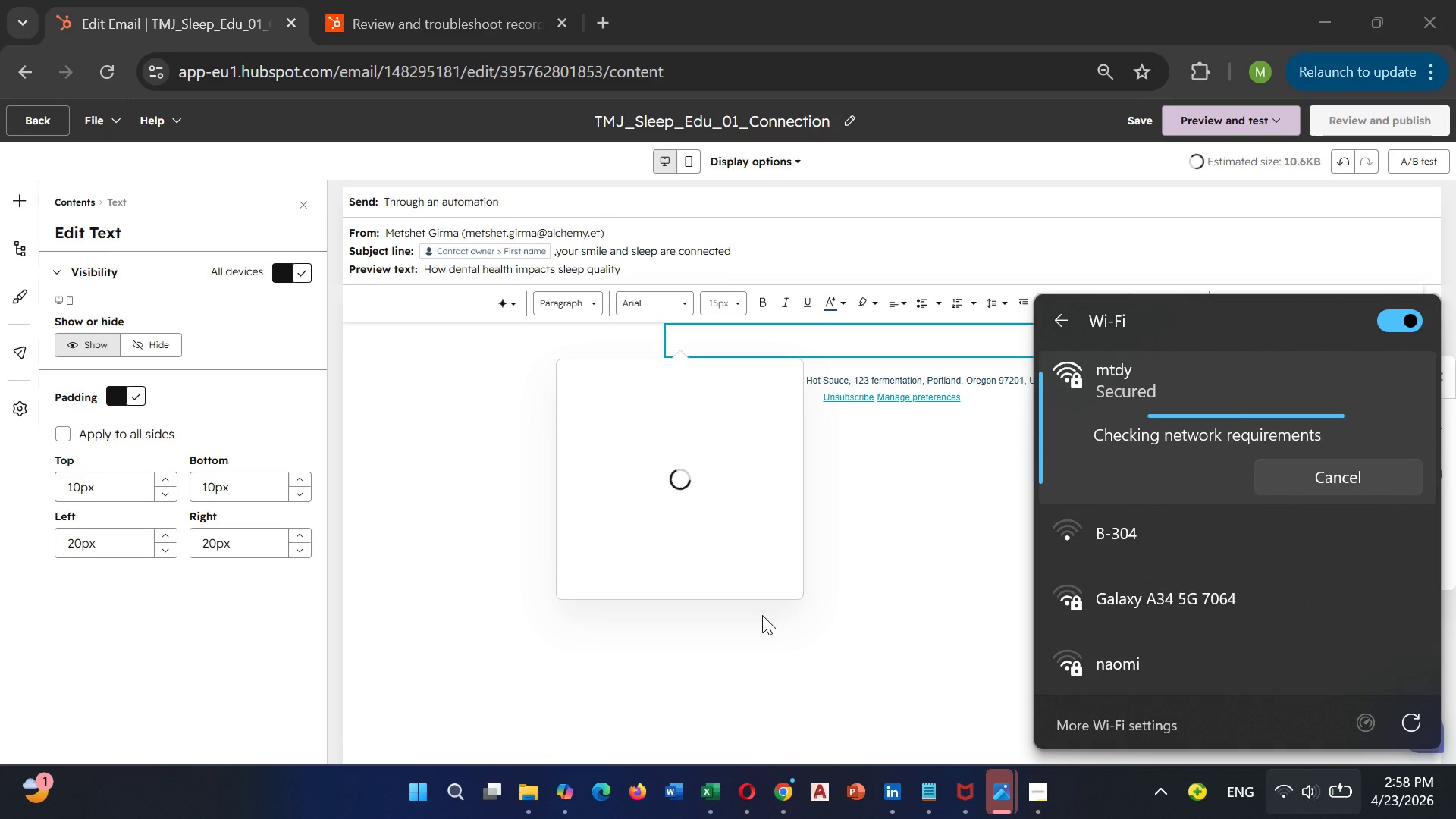 
wait(20.48)
 